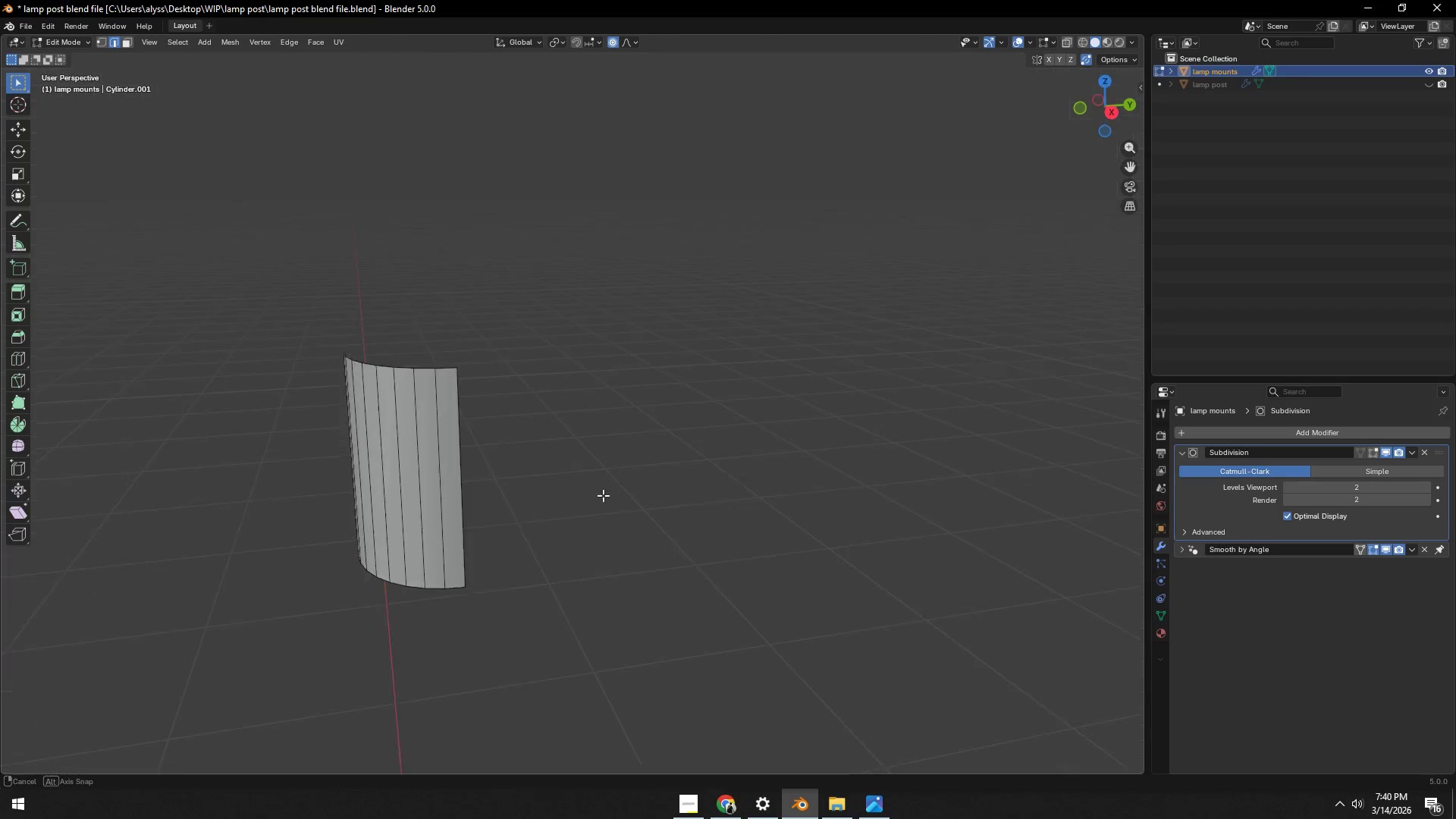 
key(Control+ControlLeft)
 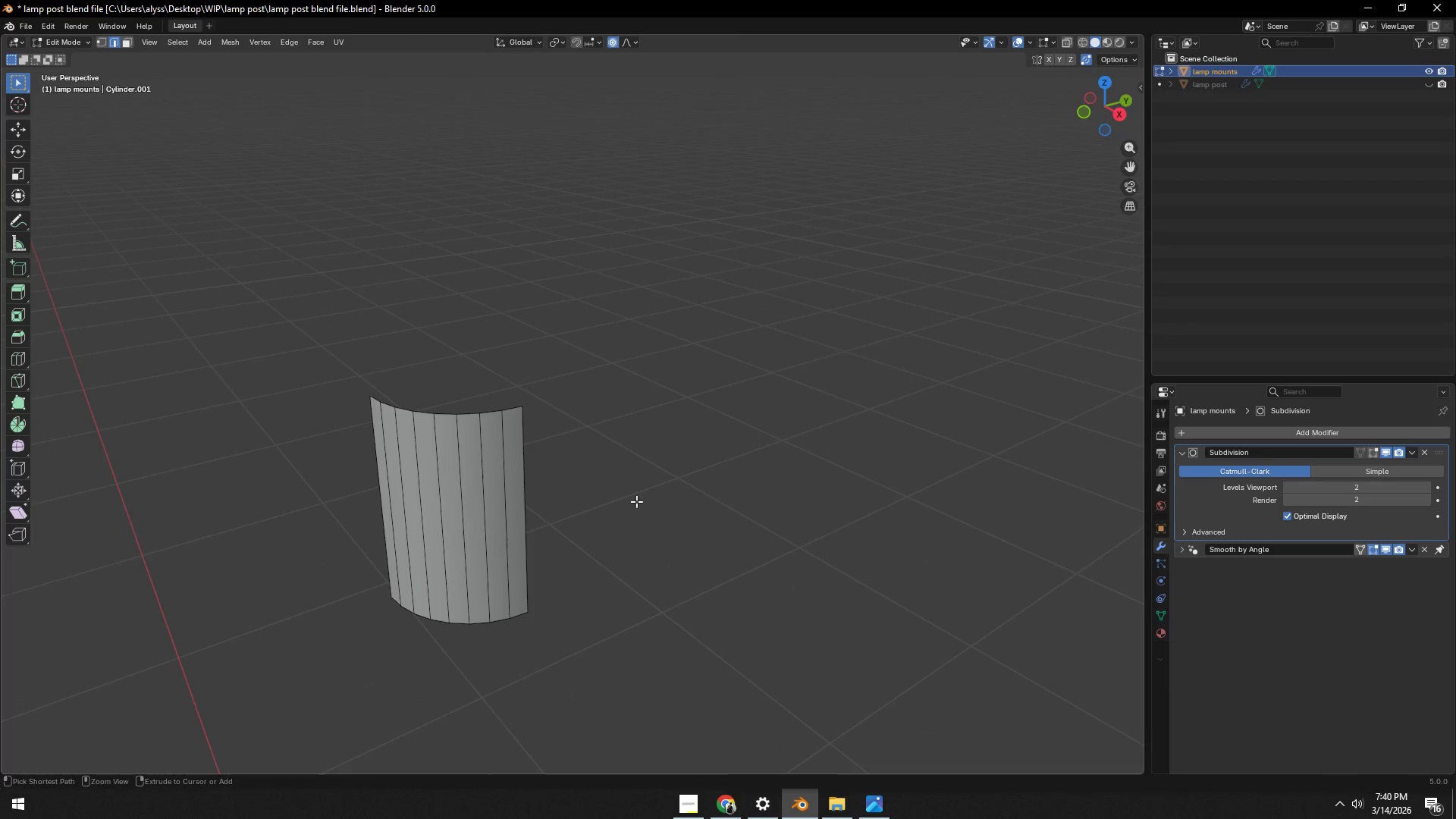 
key(Control+S)
 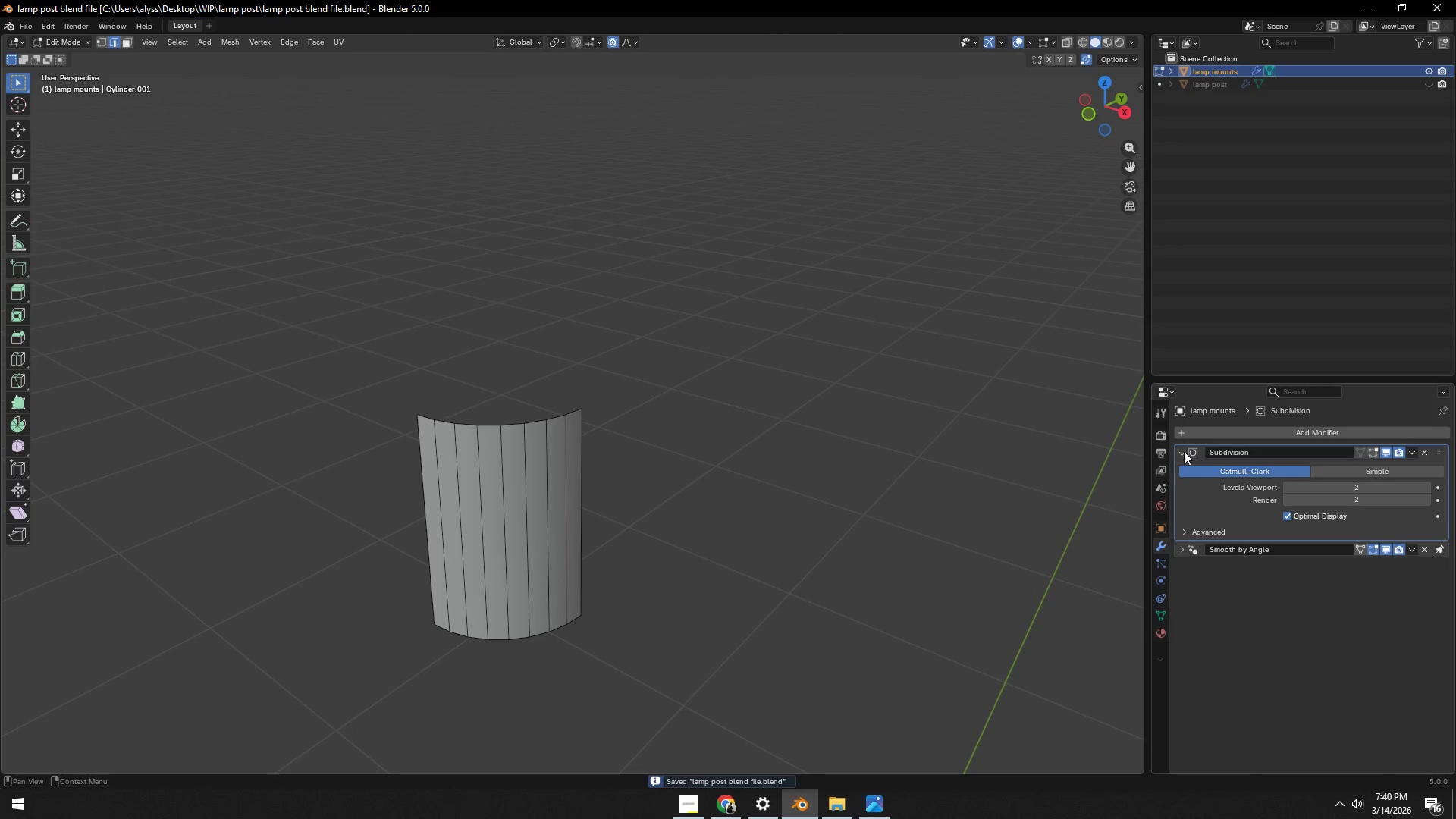 
double_click([1213, 435])
 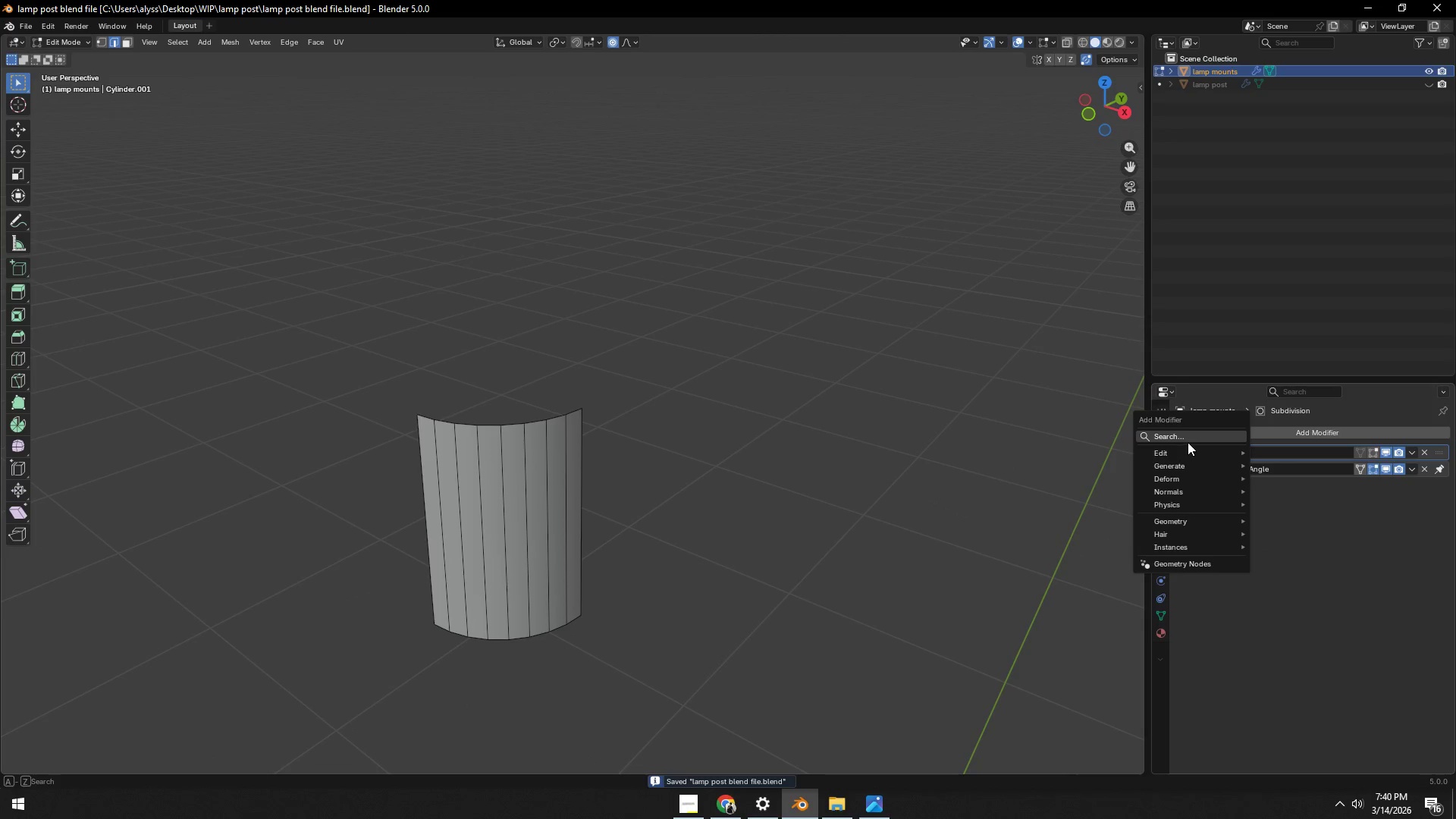 
left_click([1187, 441])
 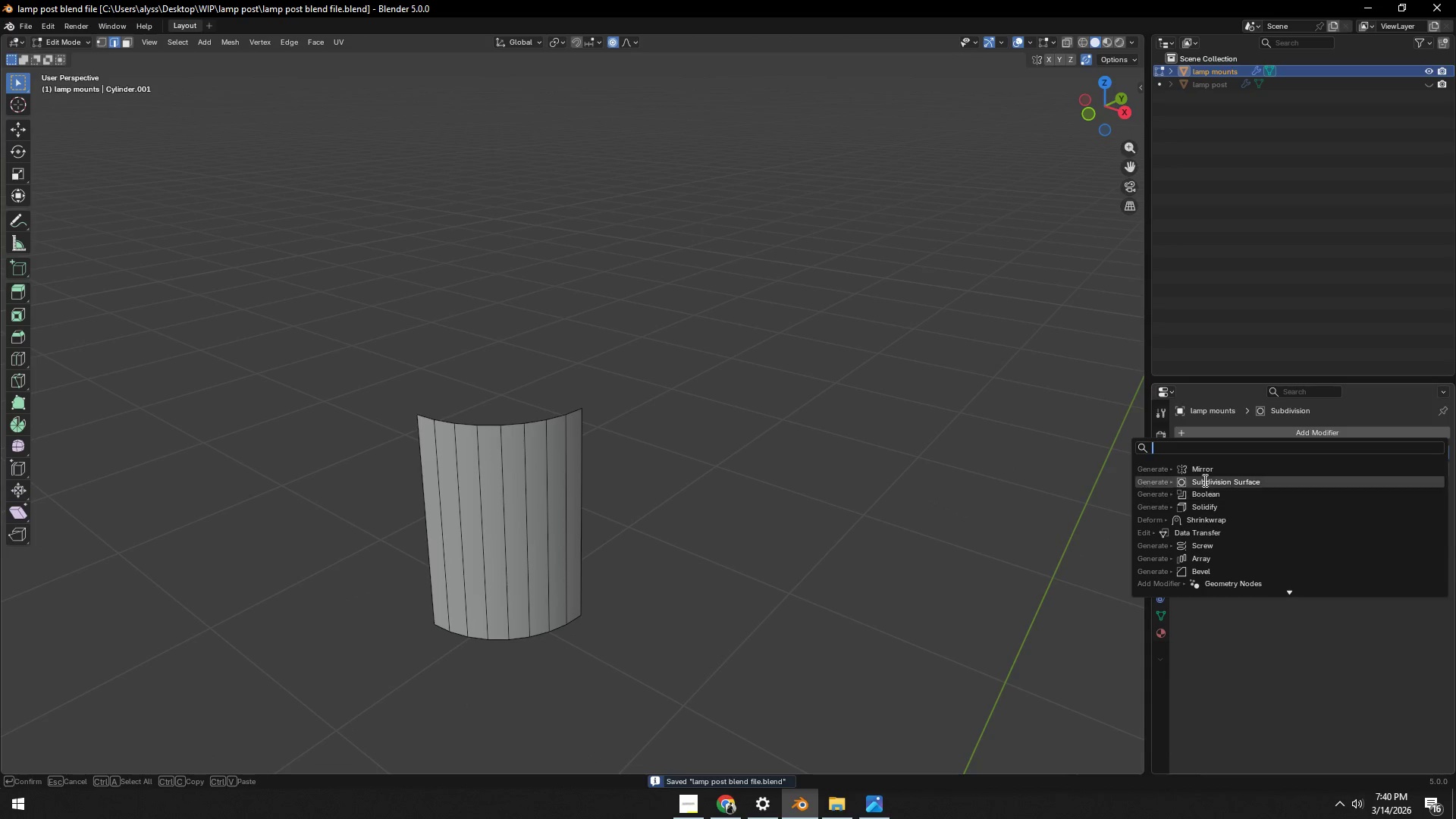 
left_click([1206, 469])
 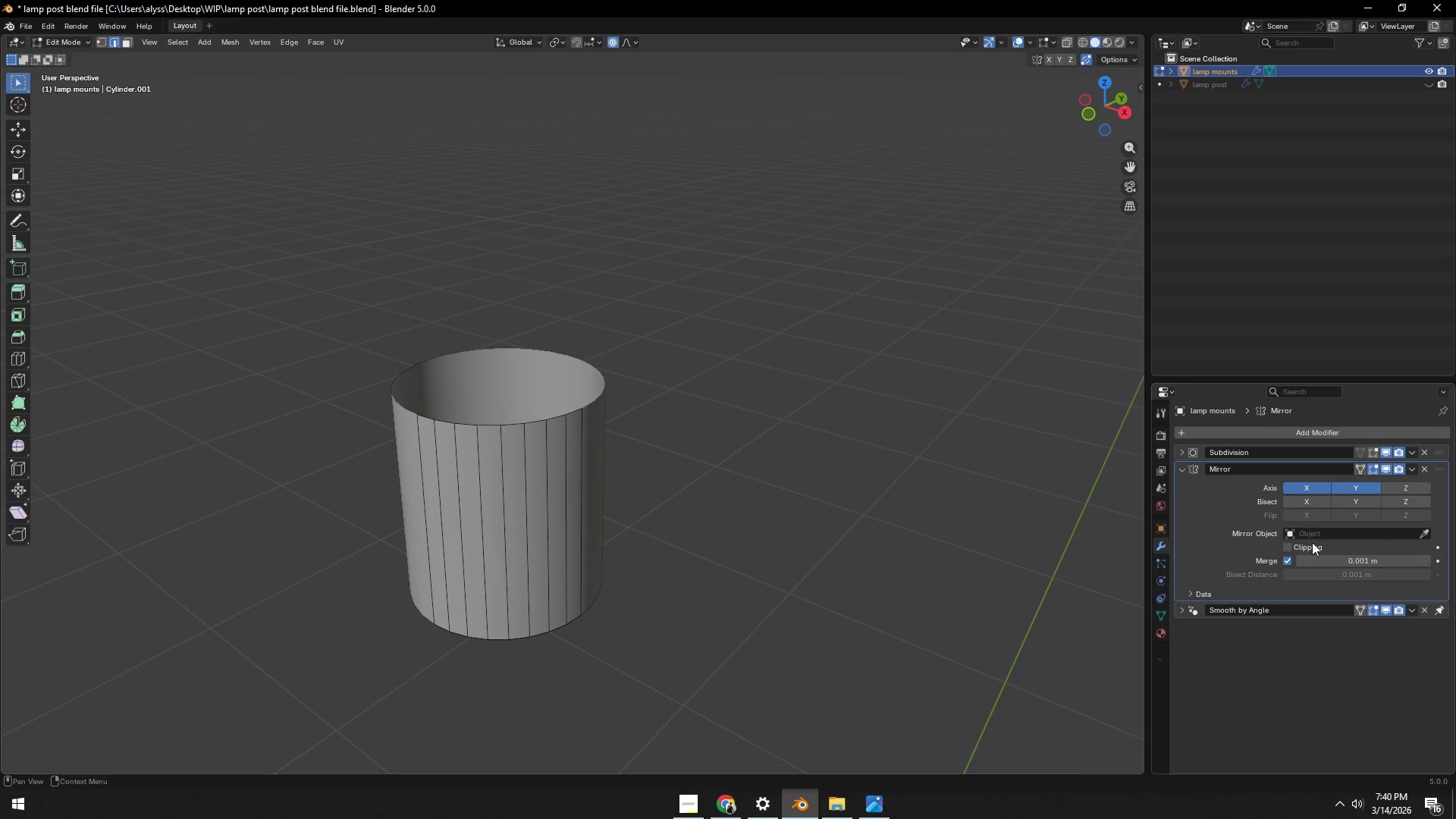 
left_click([1287, 547])
 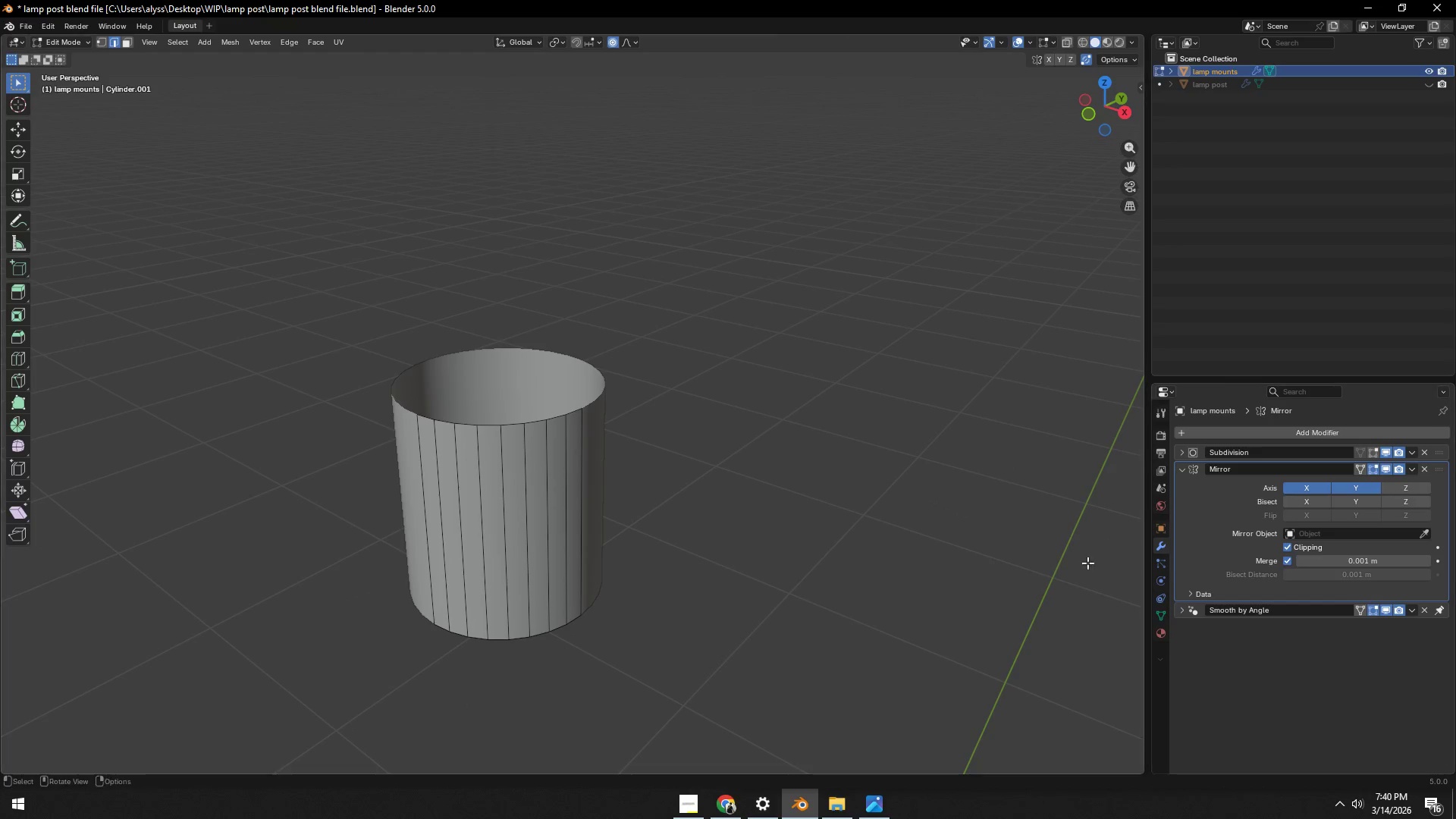 
key(1)
 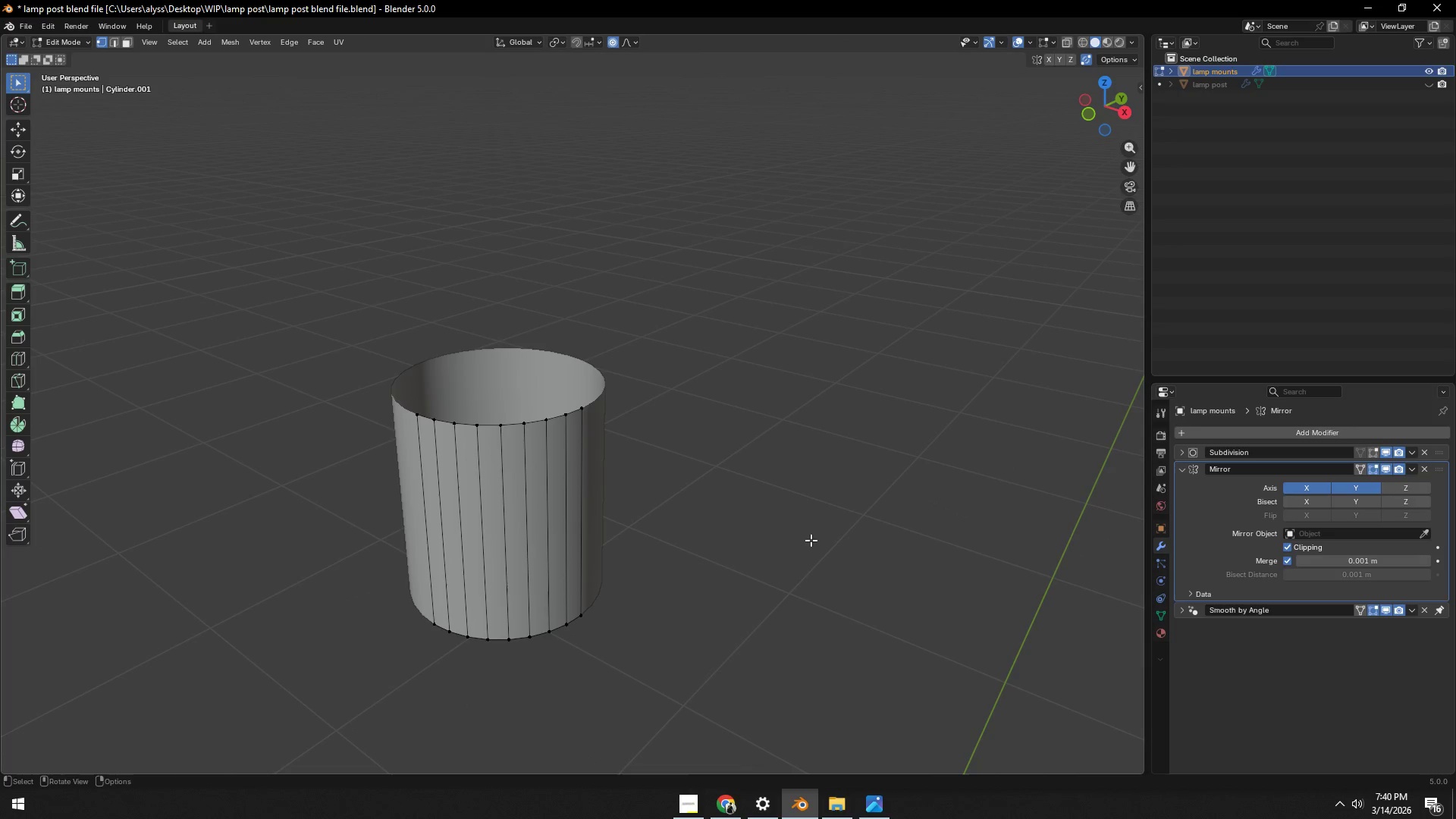 
left_click([808, 539])
 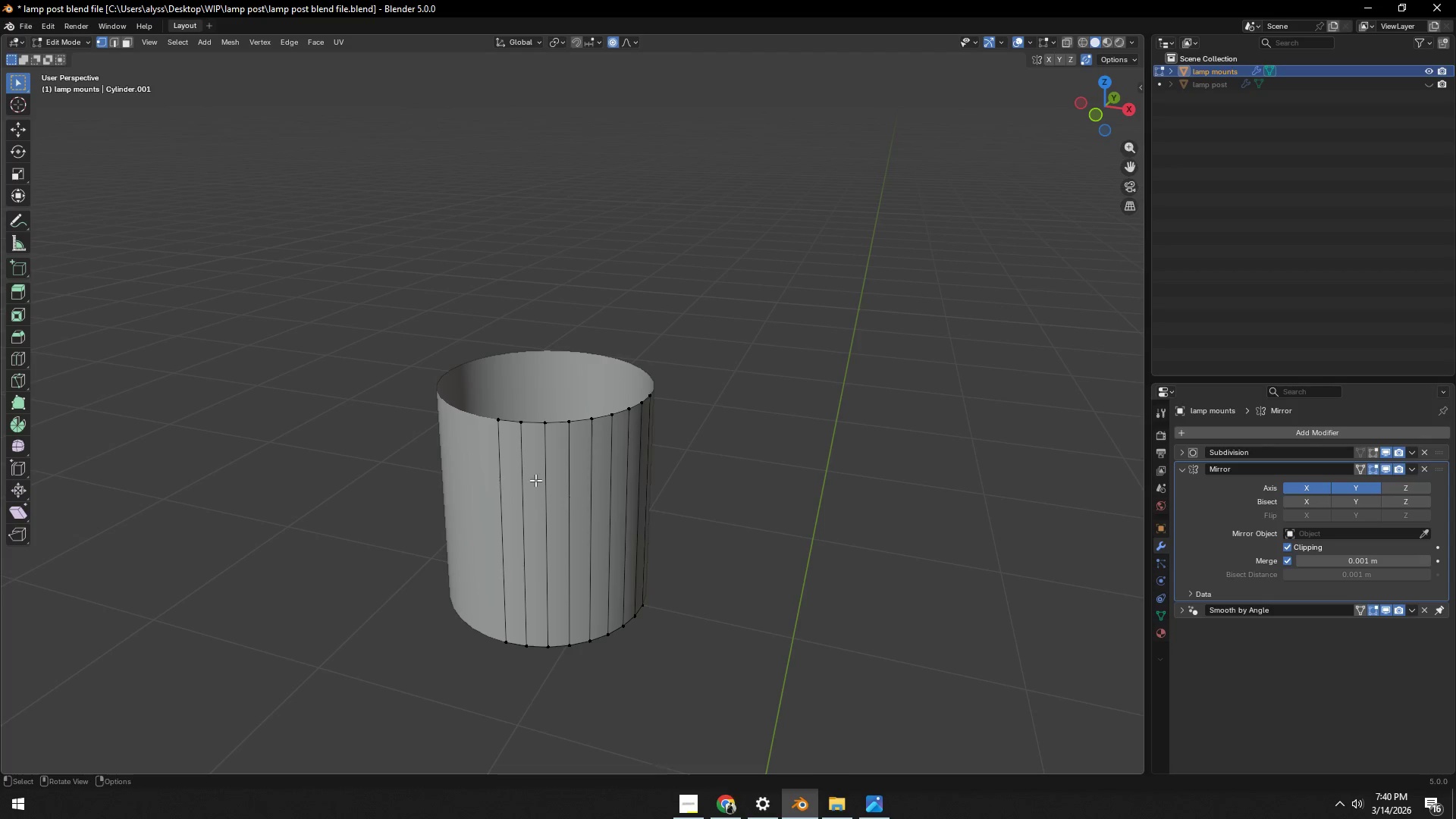 
left_click([507, 430])
 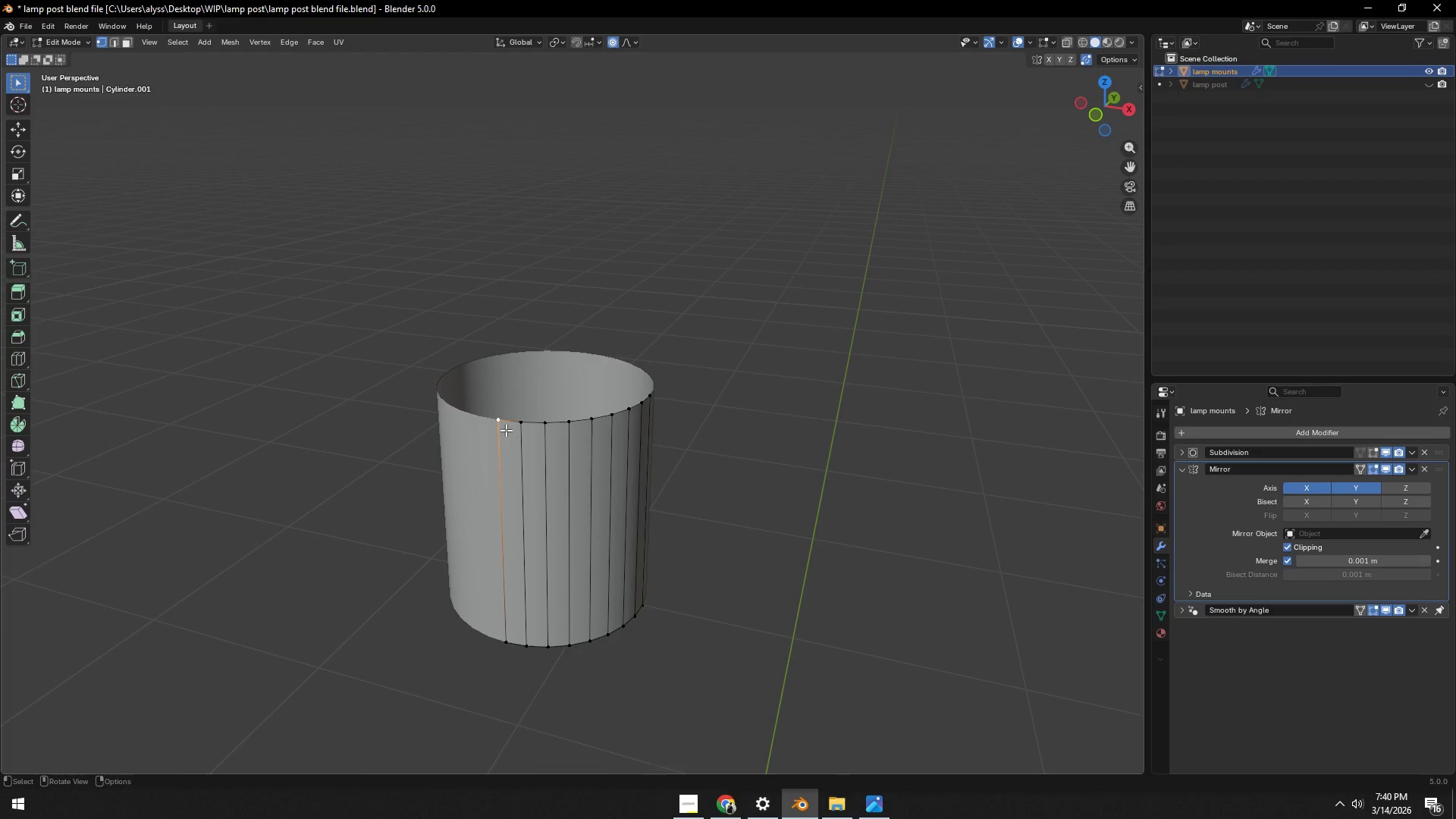 
key(G)
 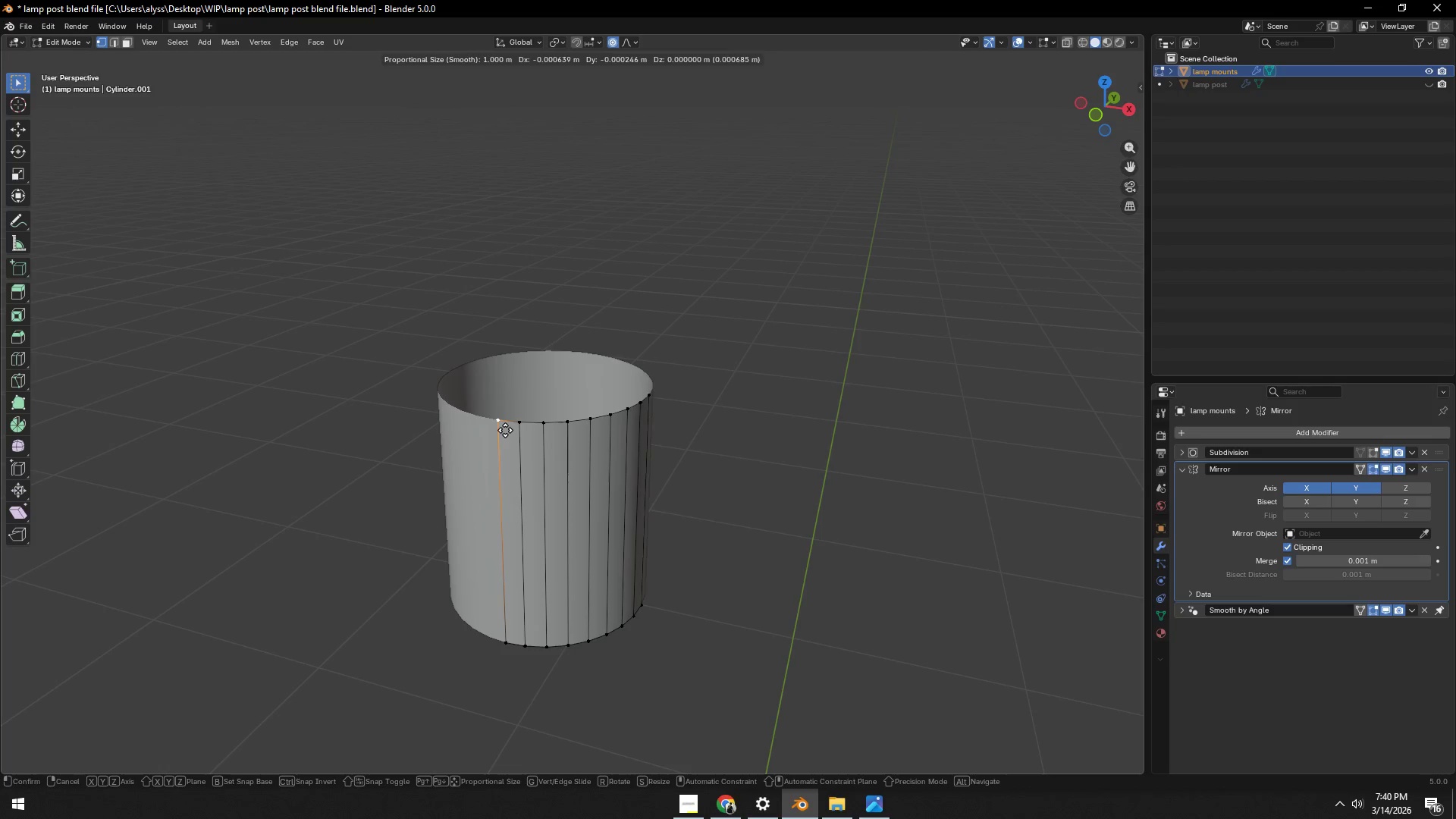 
right_click([505, 430])
 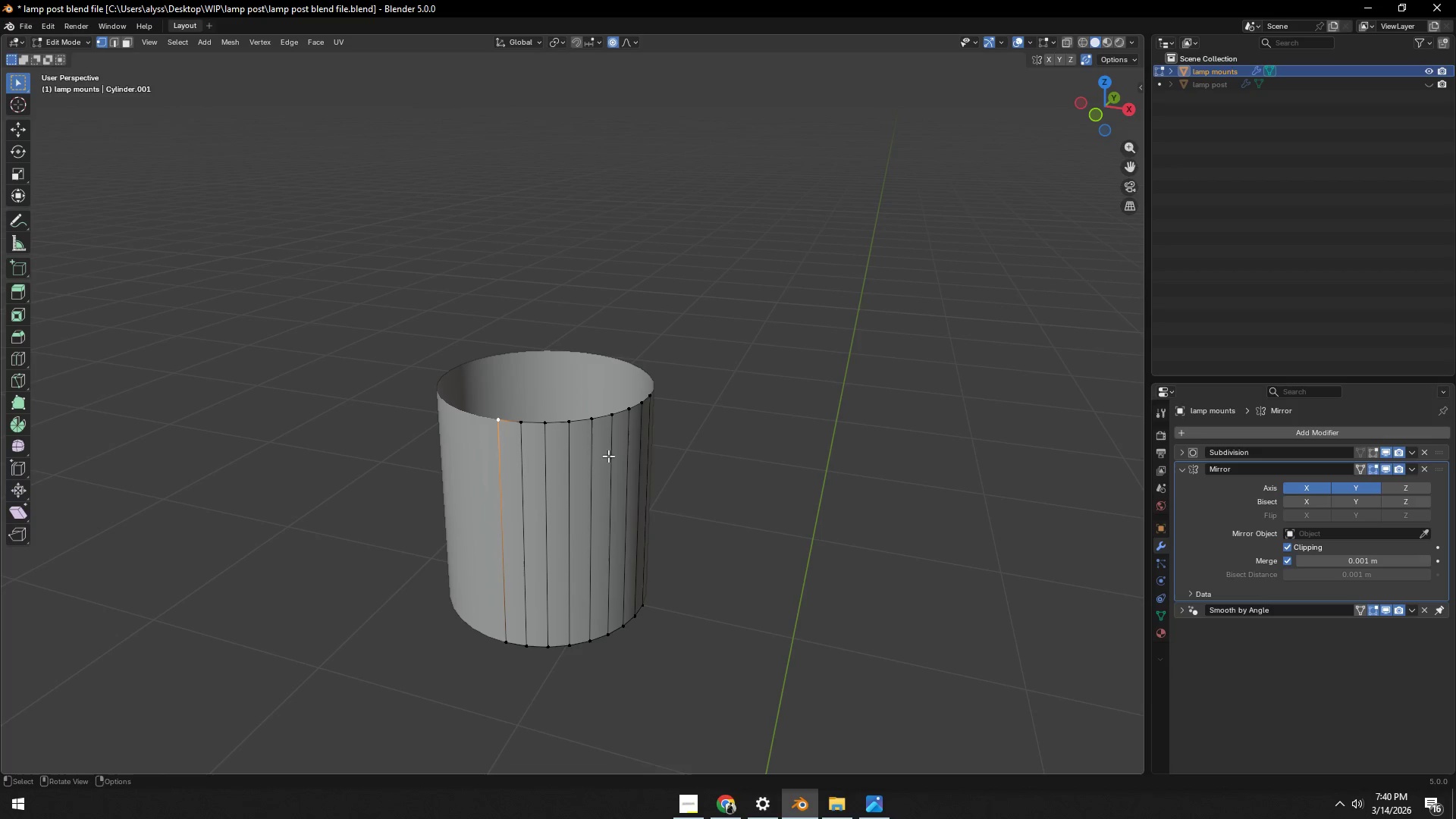 
left_click([845, 473])
 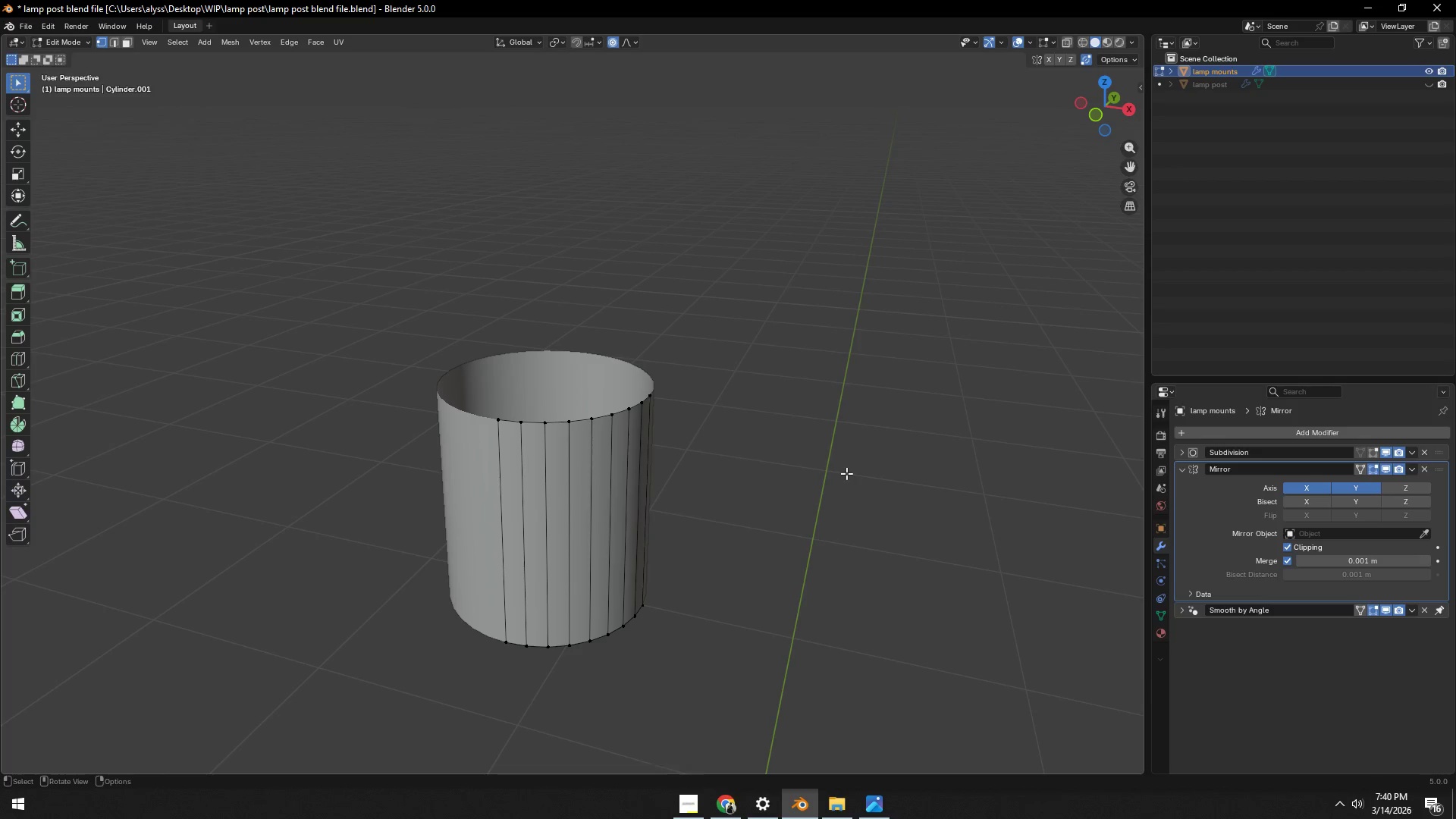 
key(Control+ControlLeft)
 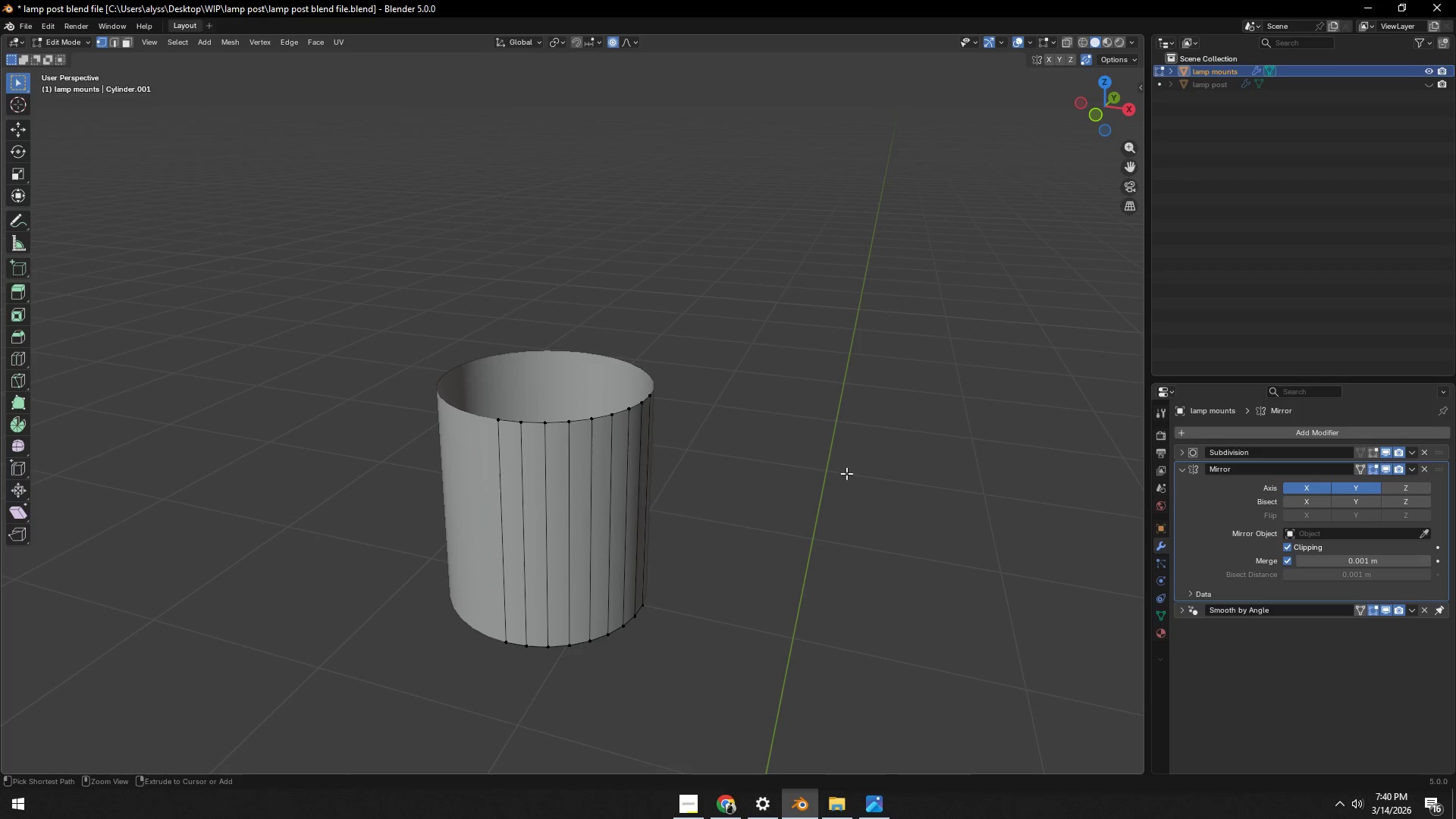 
key(Control+S)
 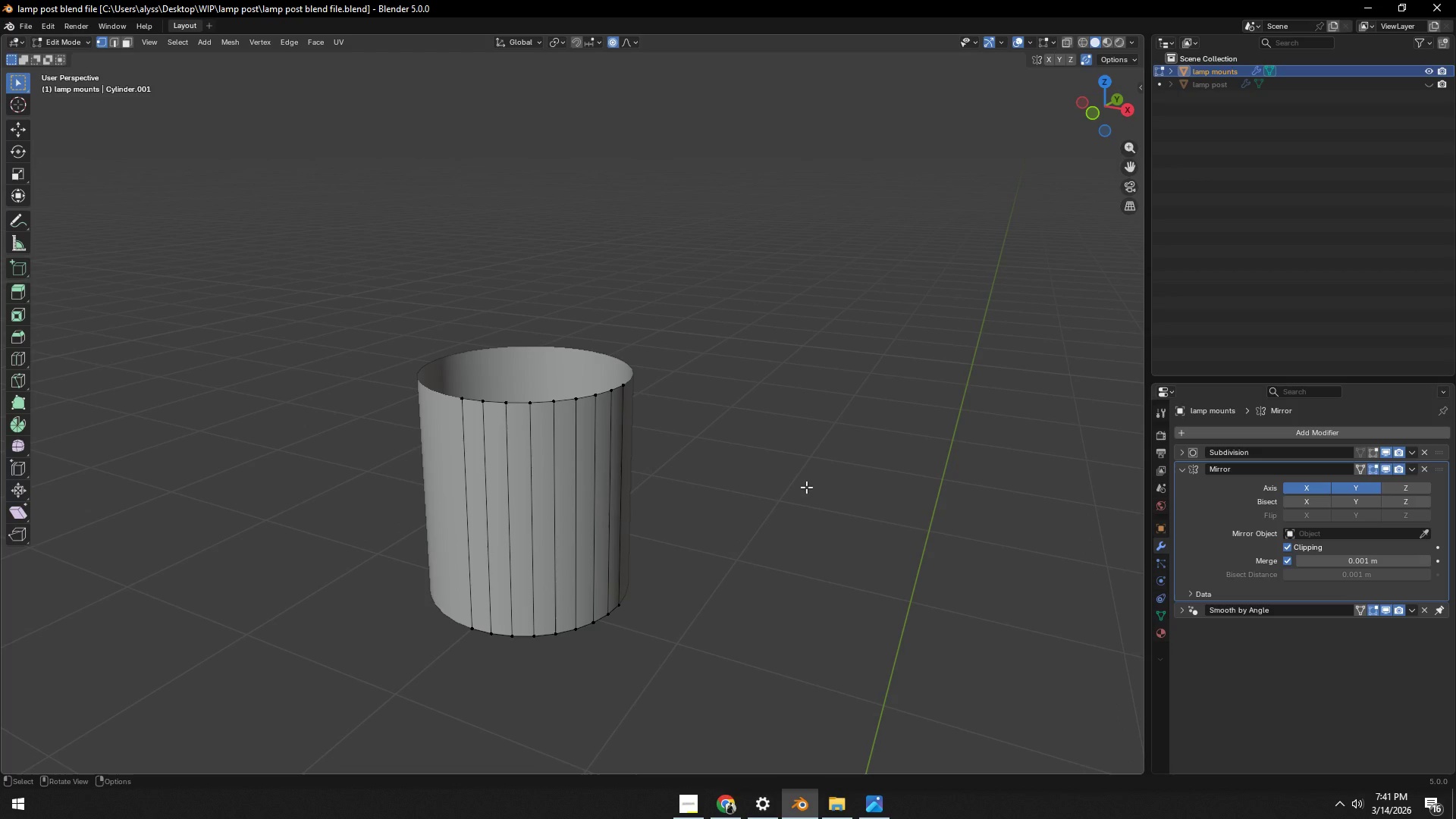 
wait(24.64)
 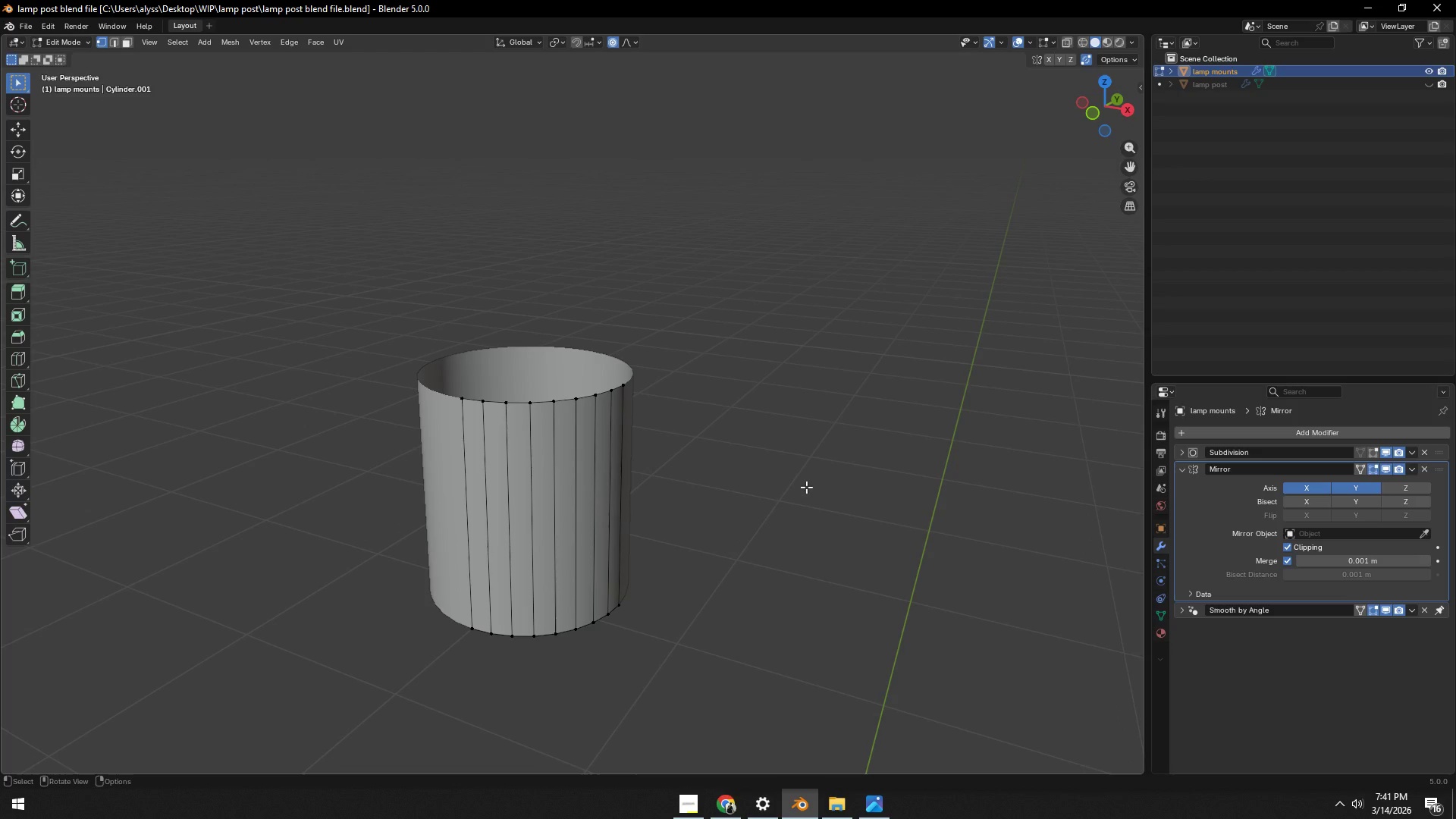 
scroll: coordinate [789, 465], scroll_direction: down, amount: 1.0
 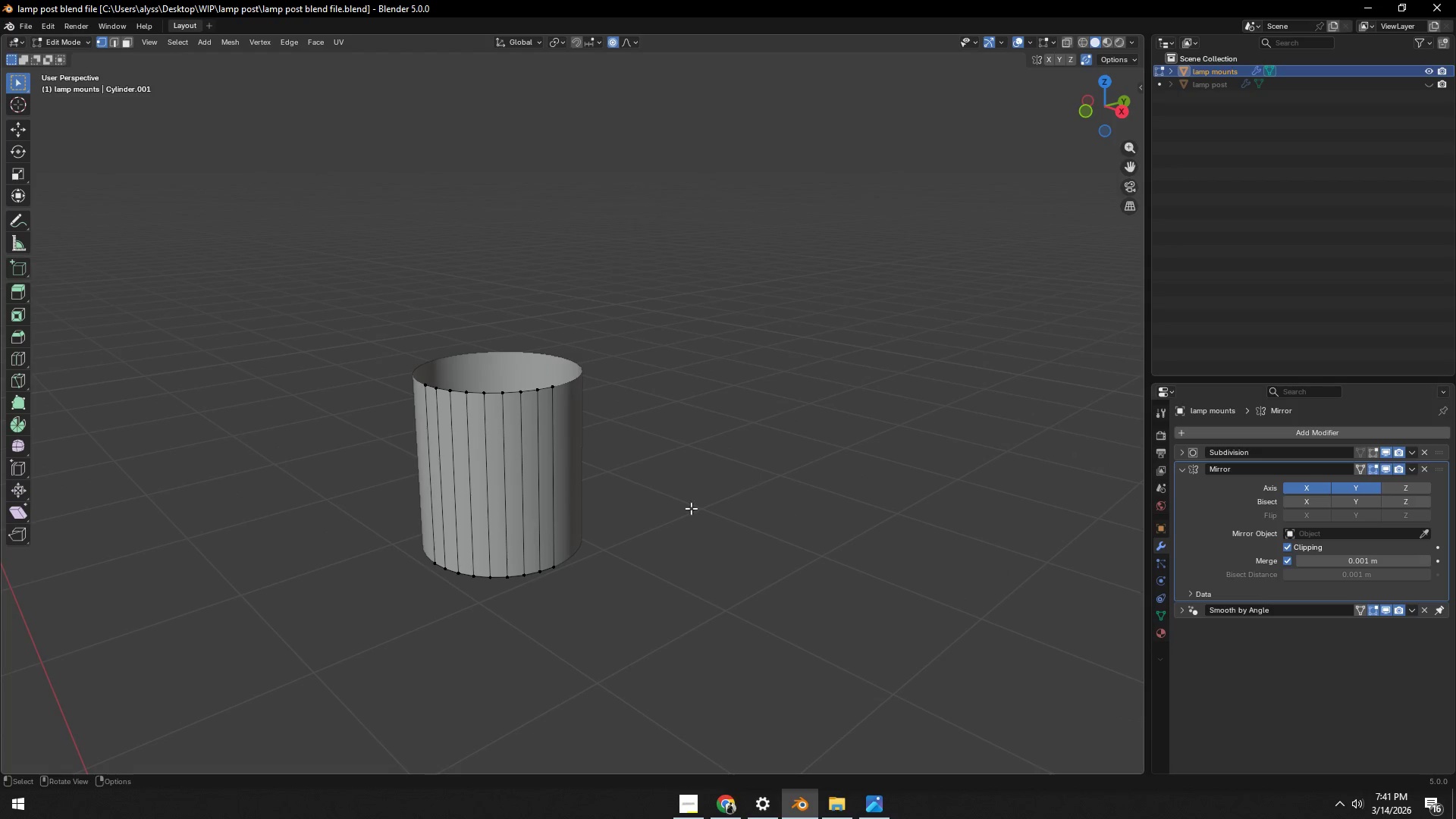 
scroll: coordinate [648, 522], scroll_direction: up, amount: 2.0
 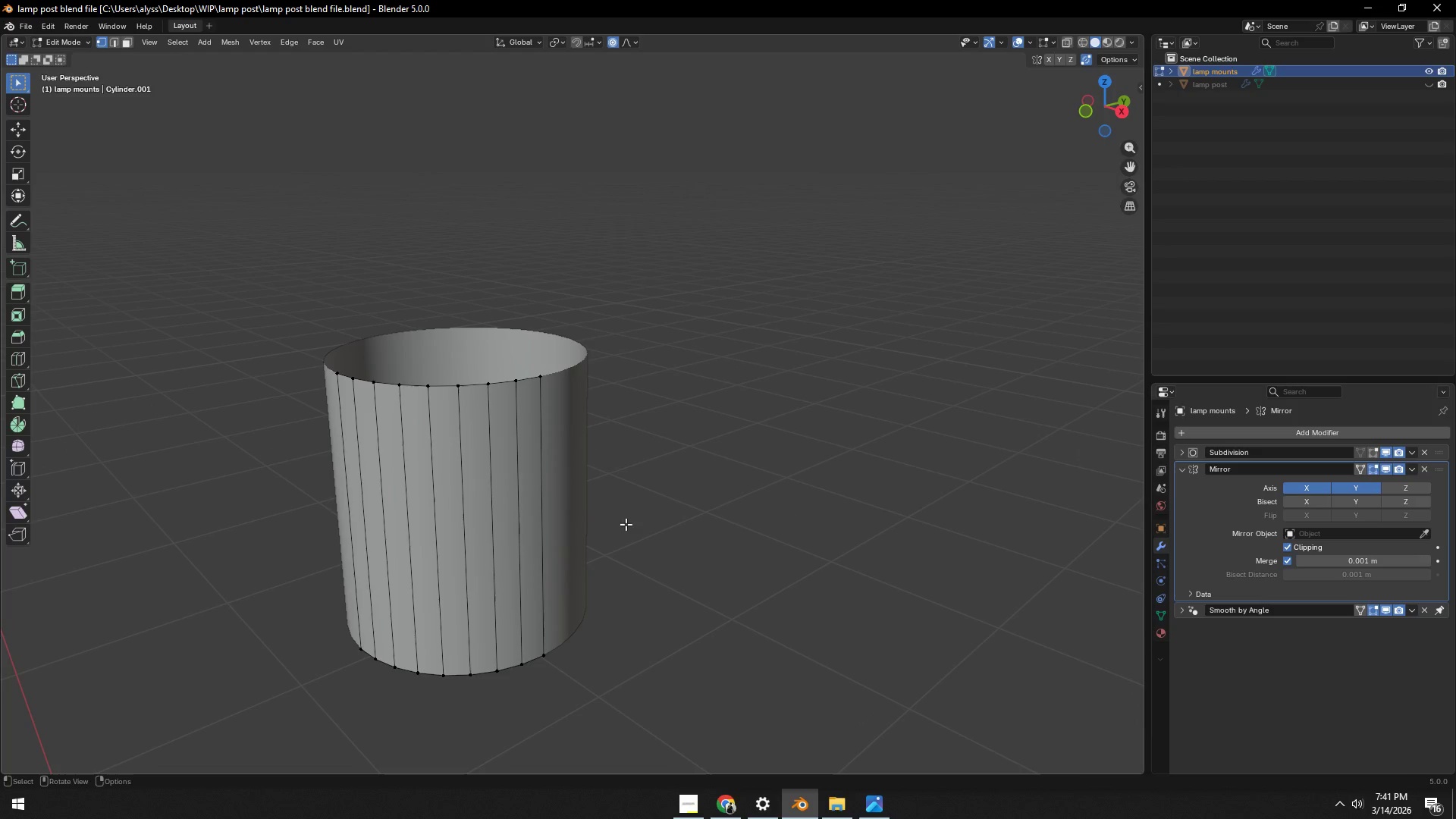 
key(3)
 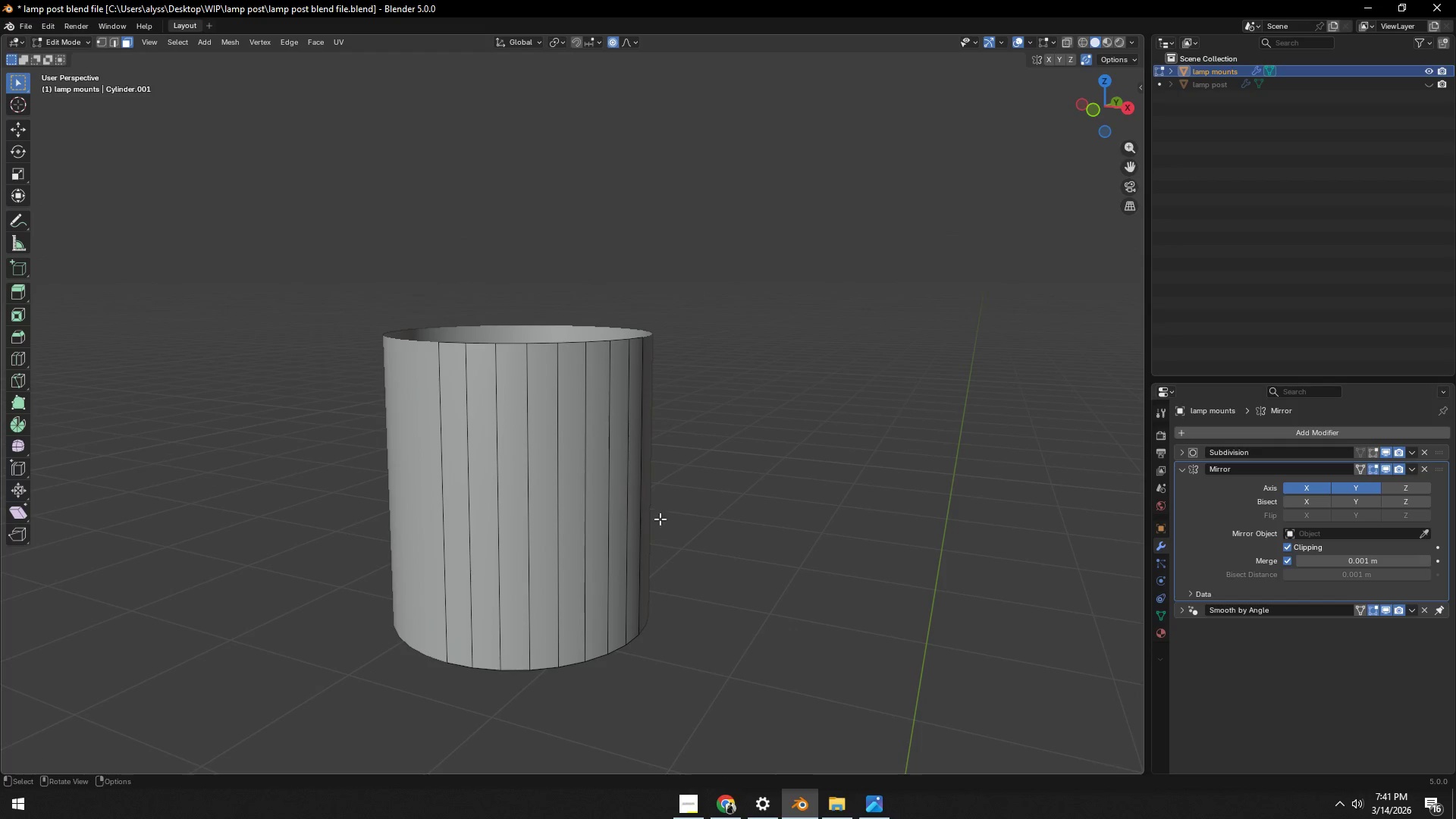 
key(Control+R)
 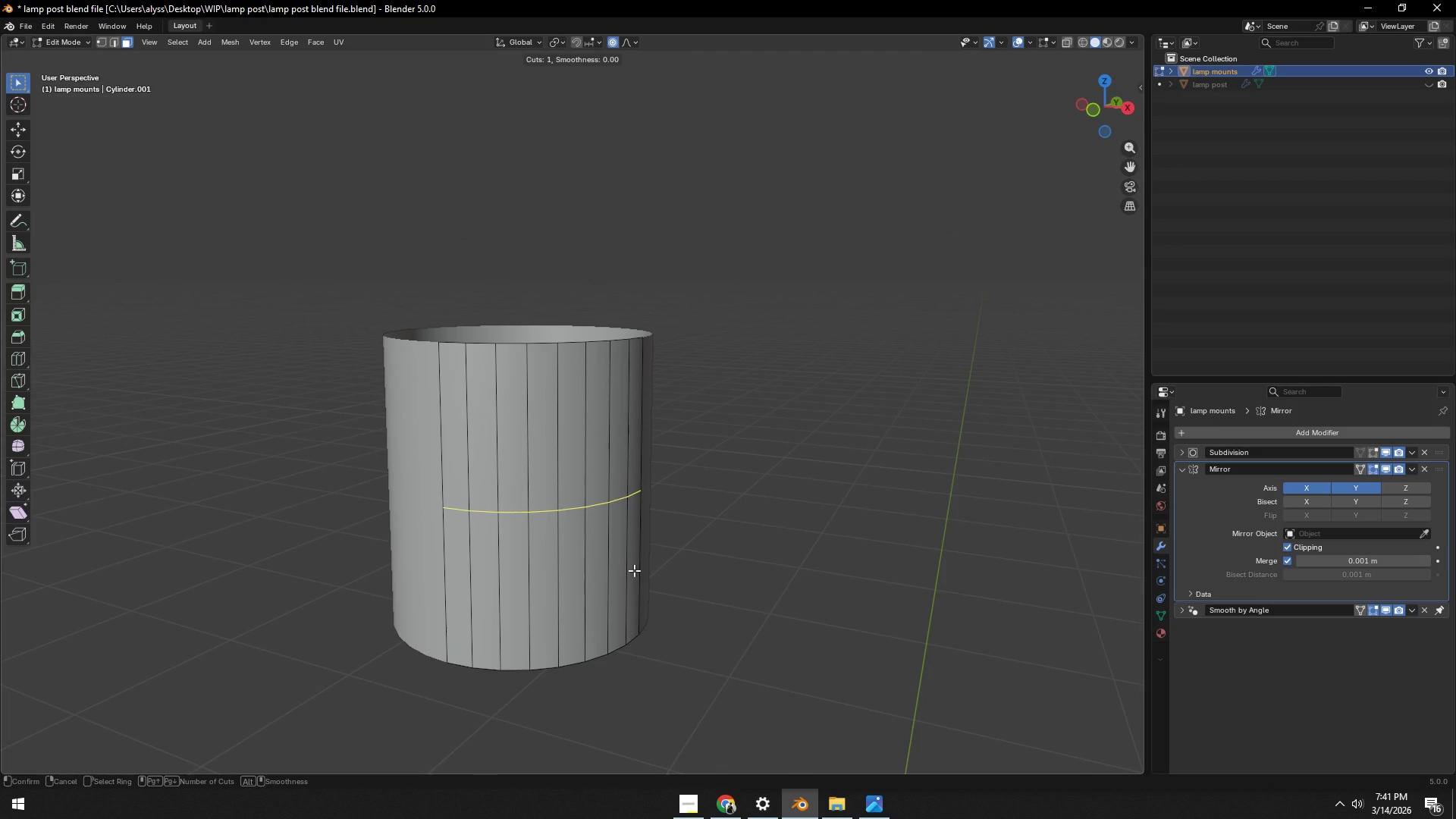 
scroll: coordinate [634, 570], scroll_direction: up, amount: 1.0
 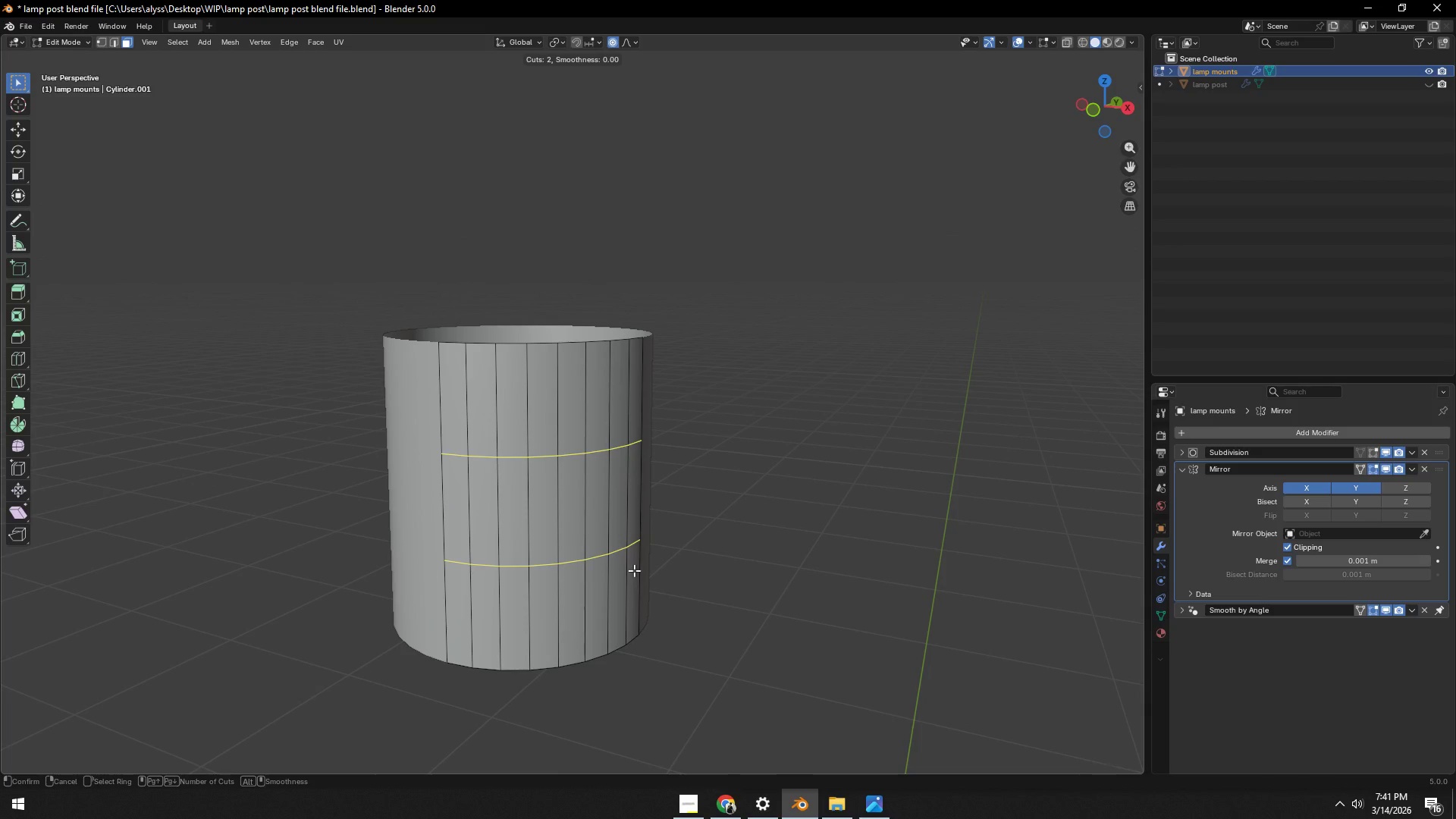 
right_click([634, 570])
 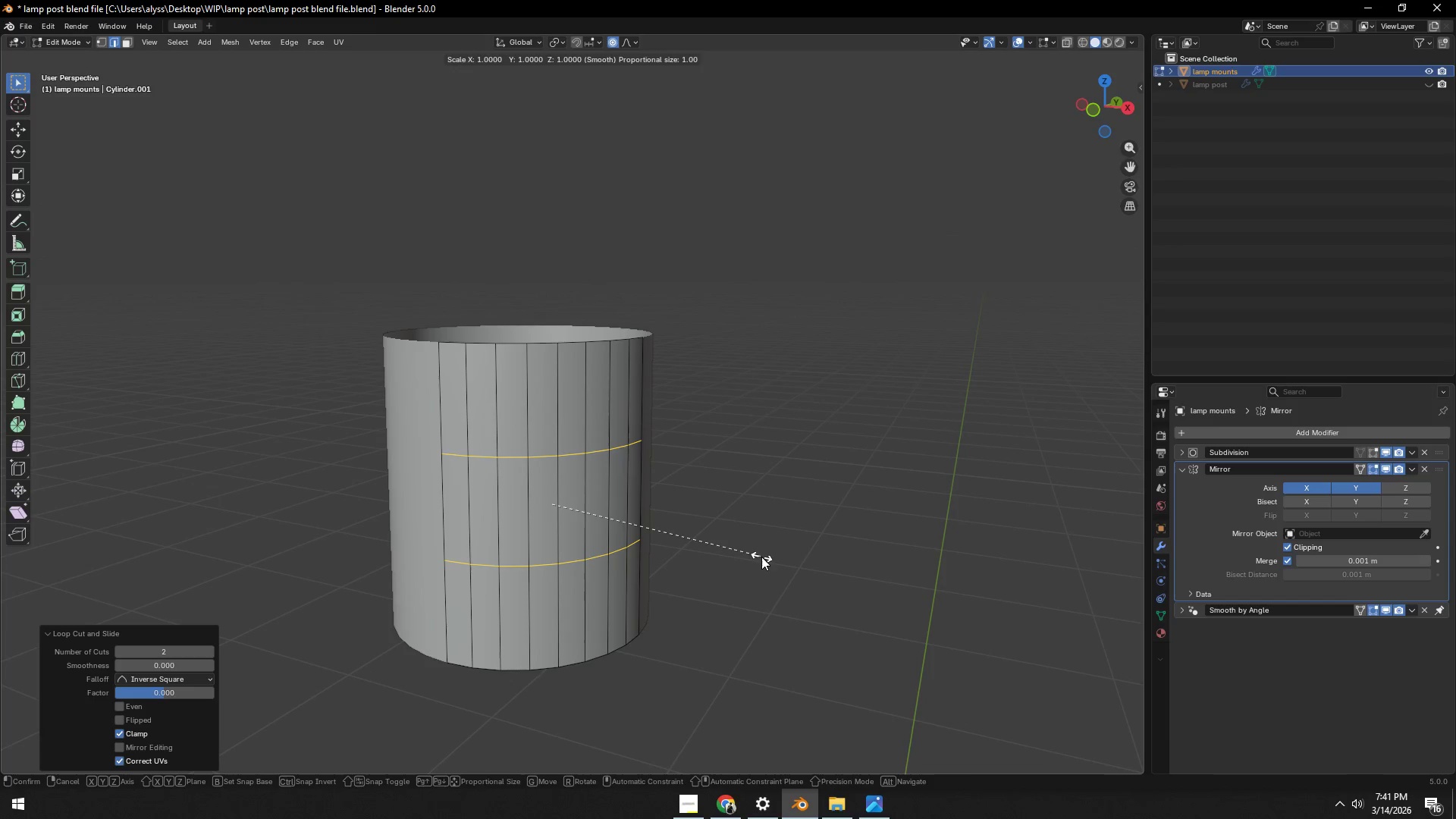 
left_click([634, 570])
 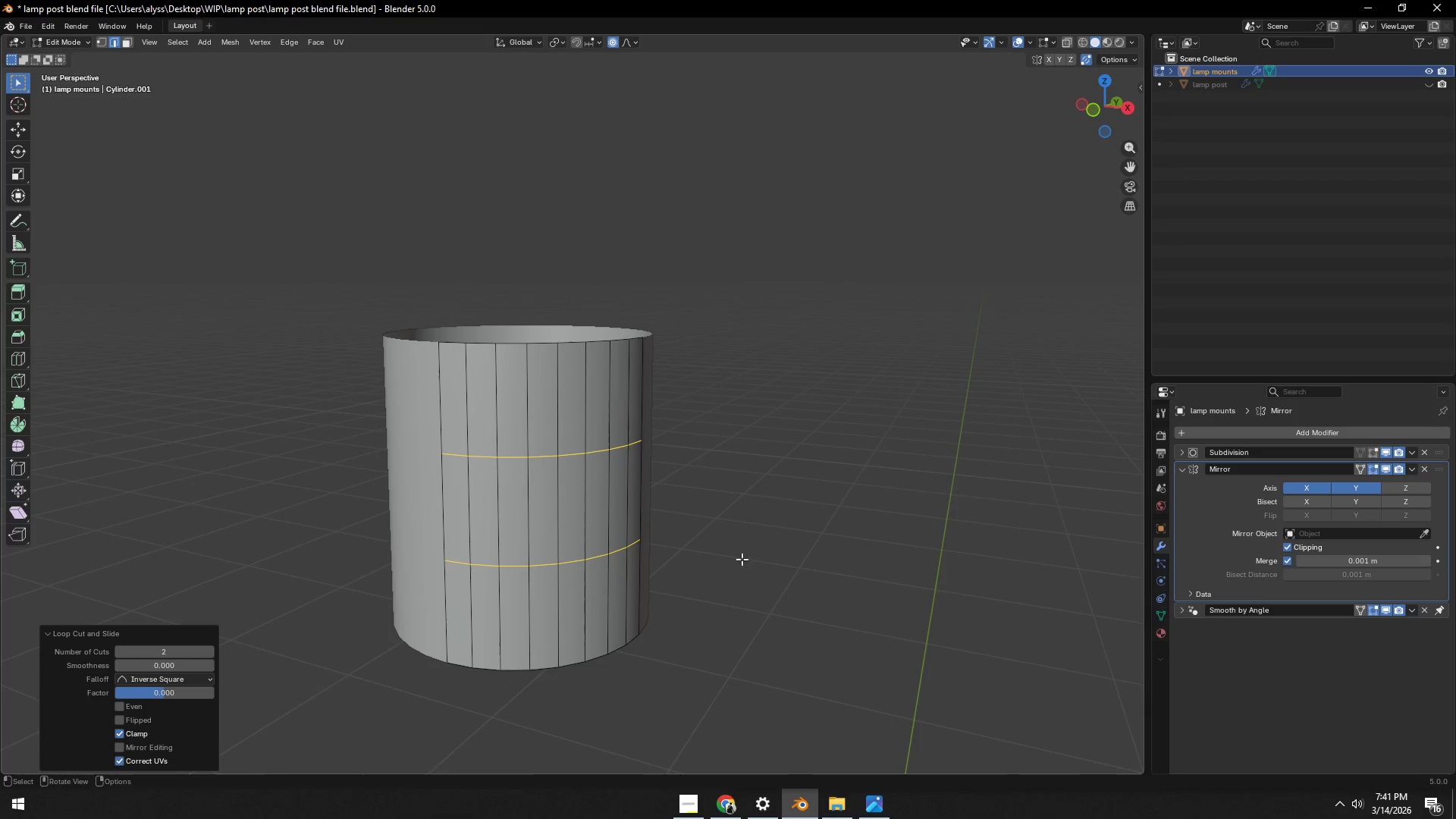 
type(sz)
 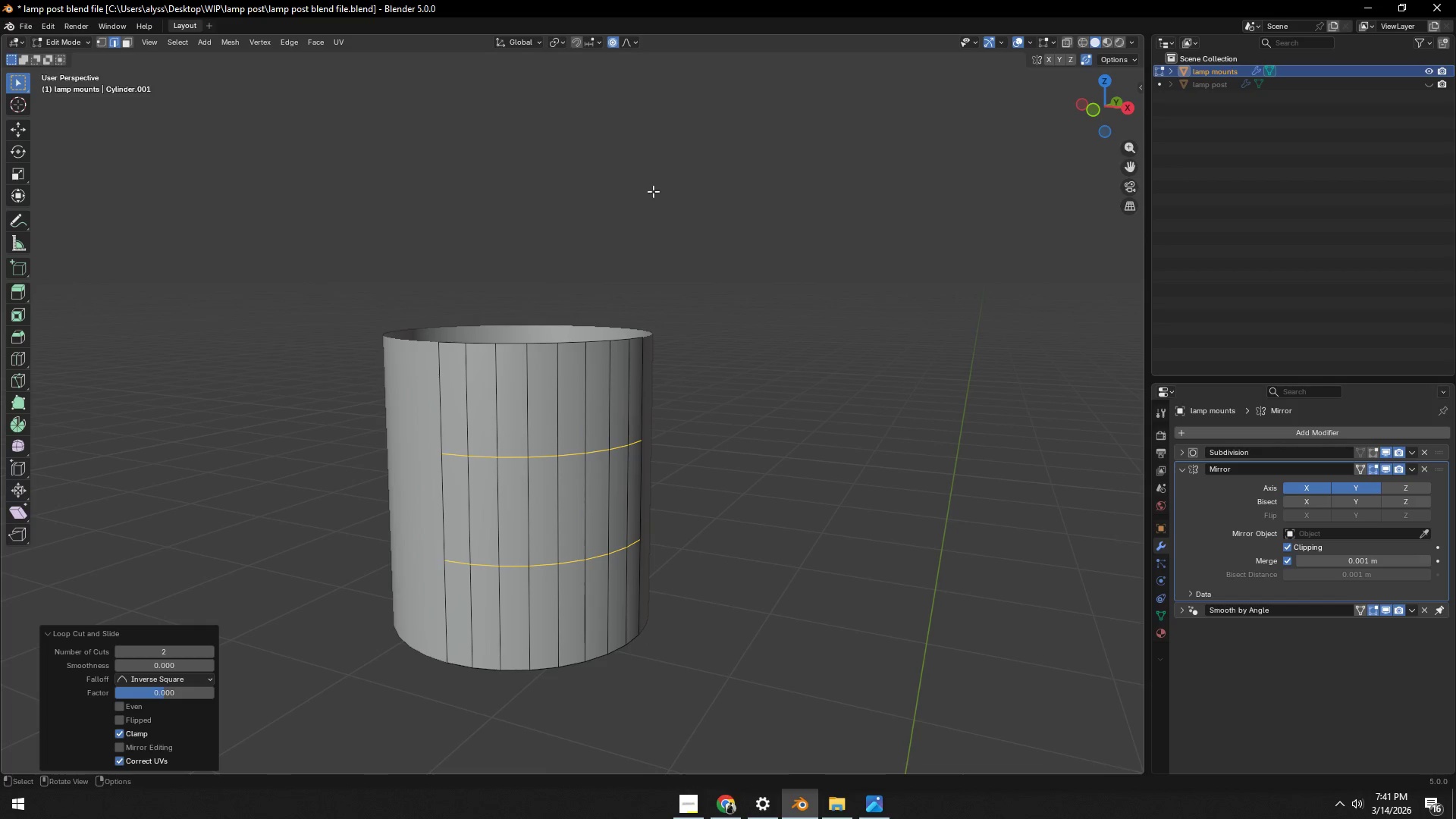 
left_click([614, 47])
 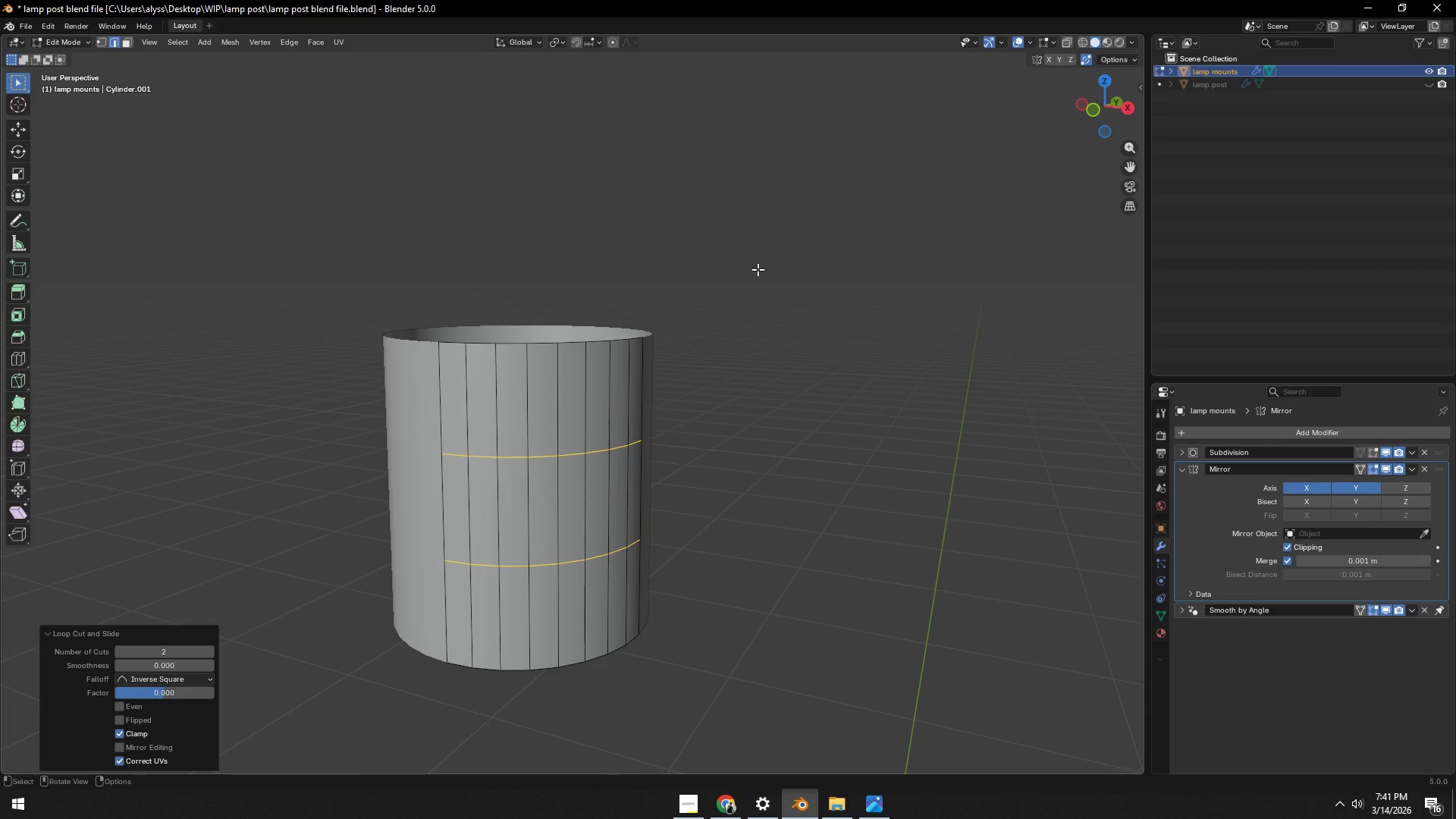 
type(sz)
 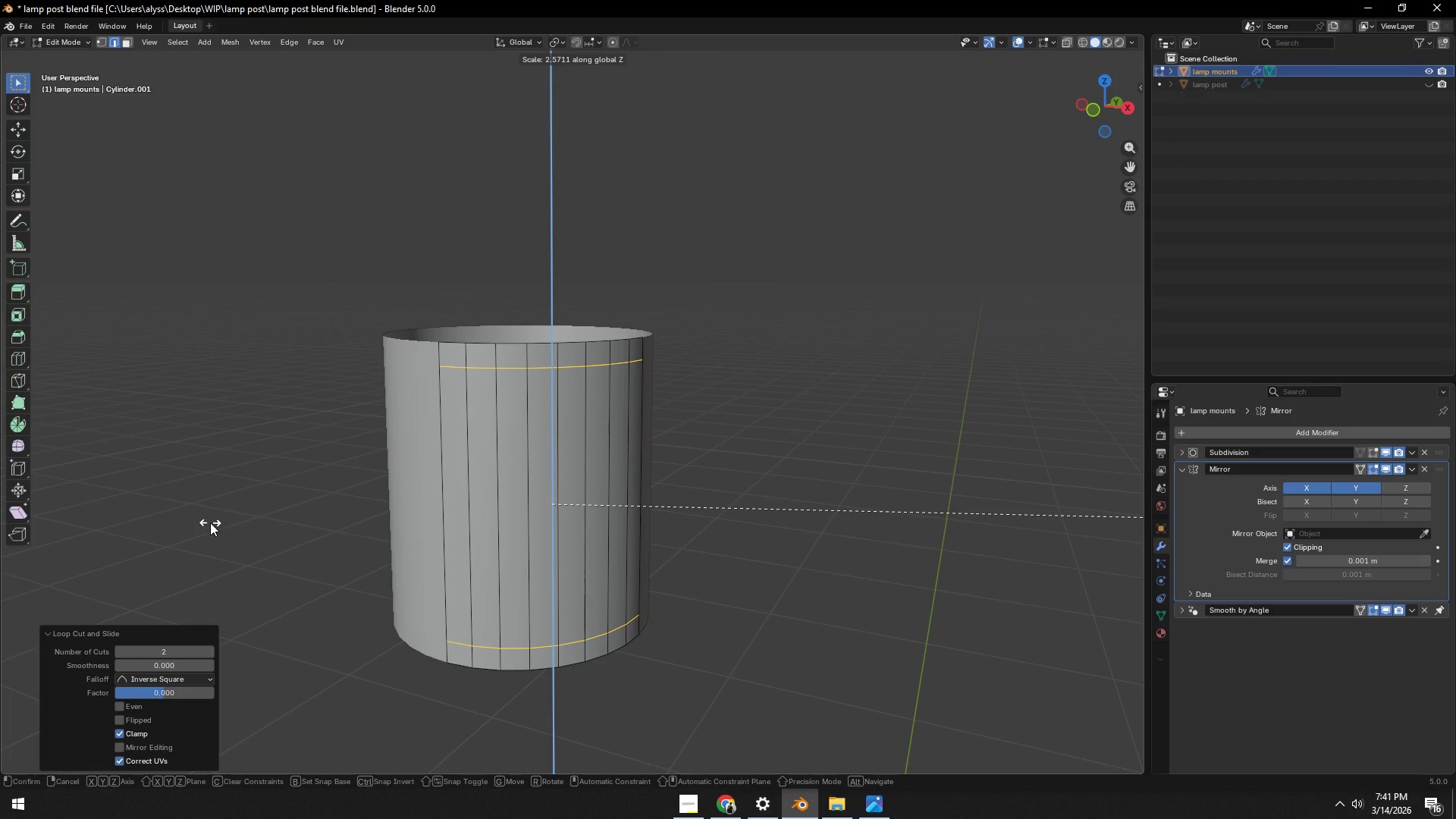 
wait(6.2)
 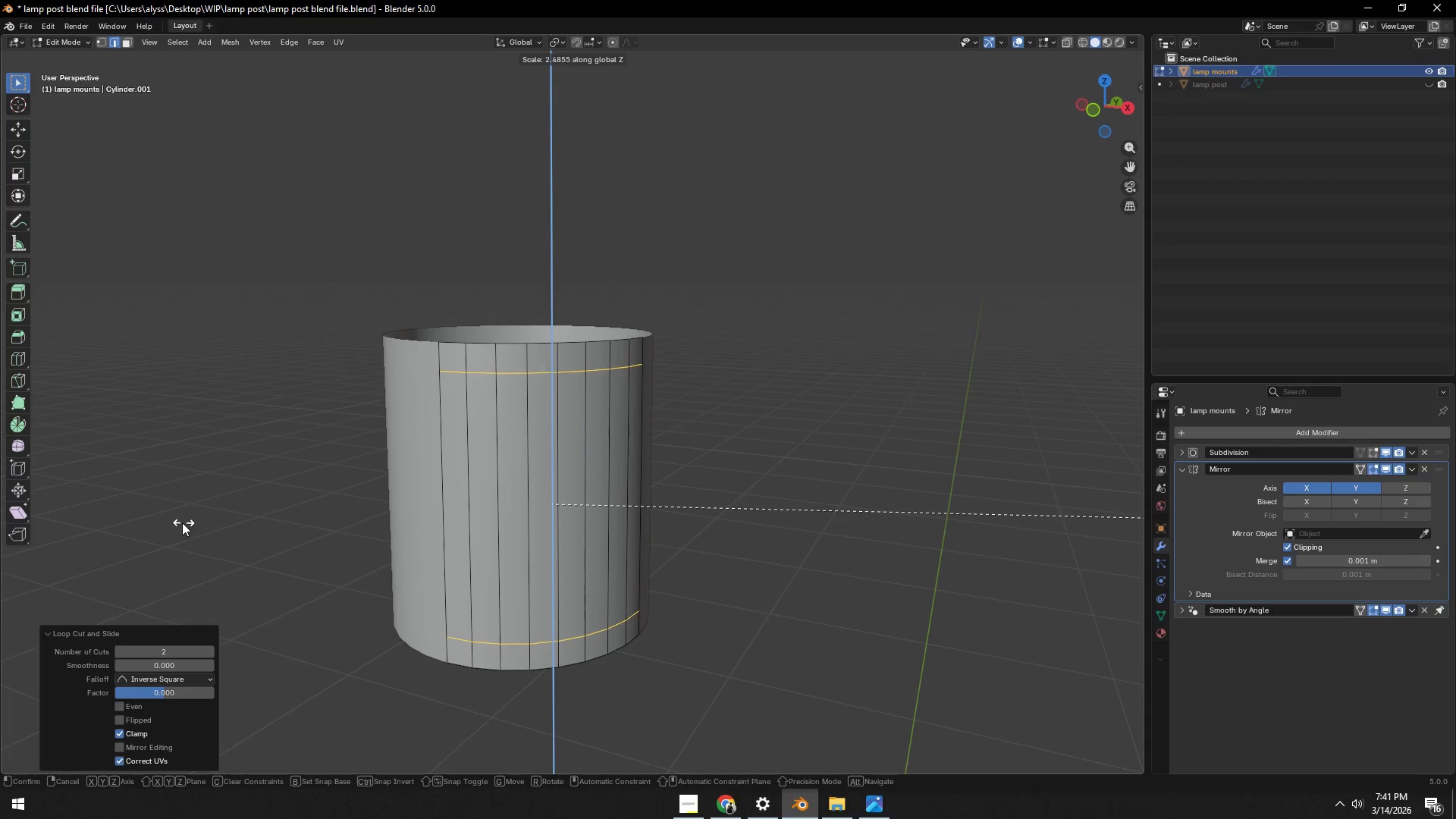 
left_click([210, 522])
 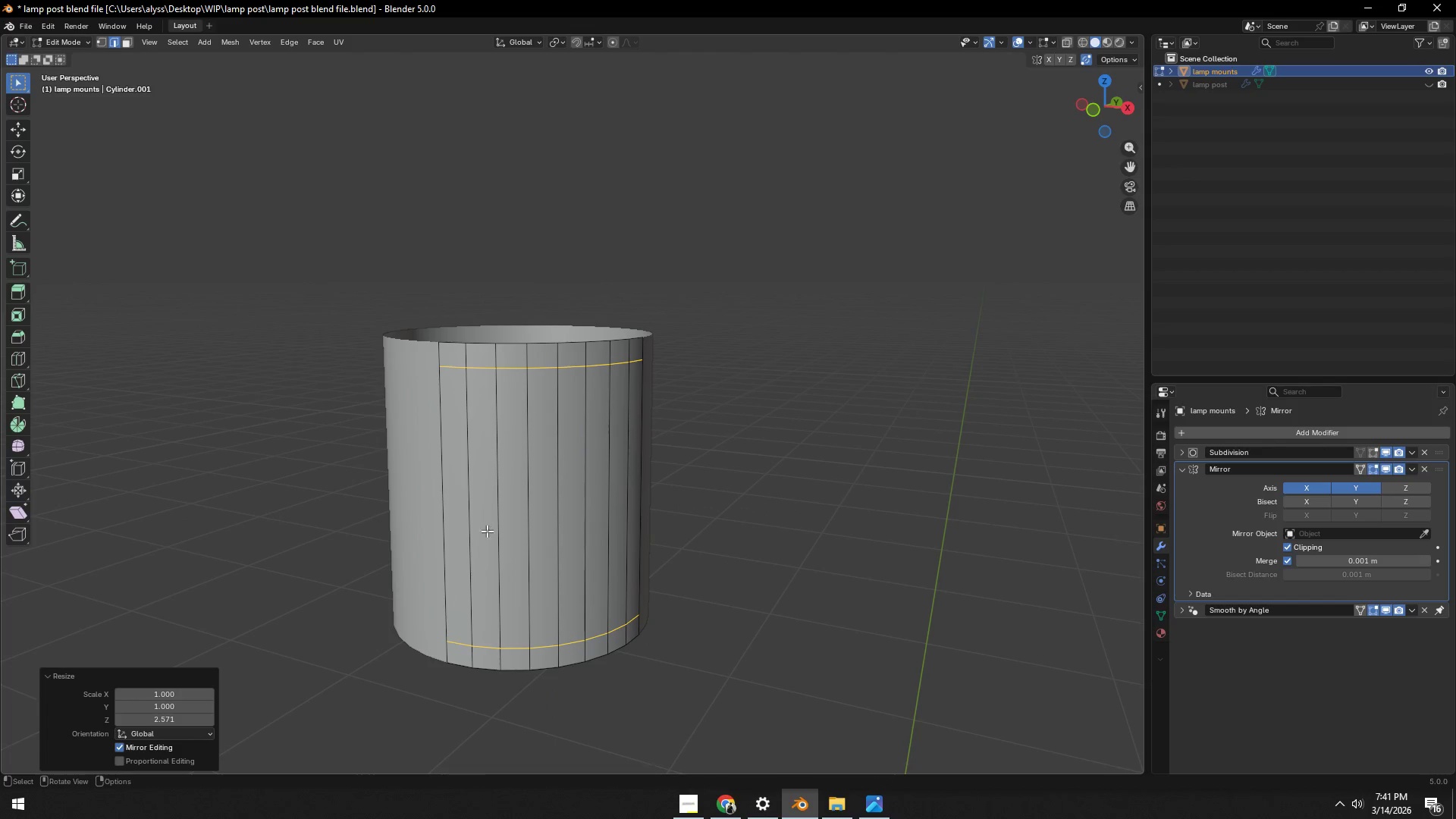 
key(Shift+ShiftLeft)
 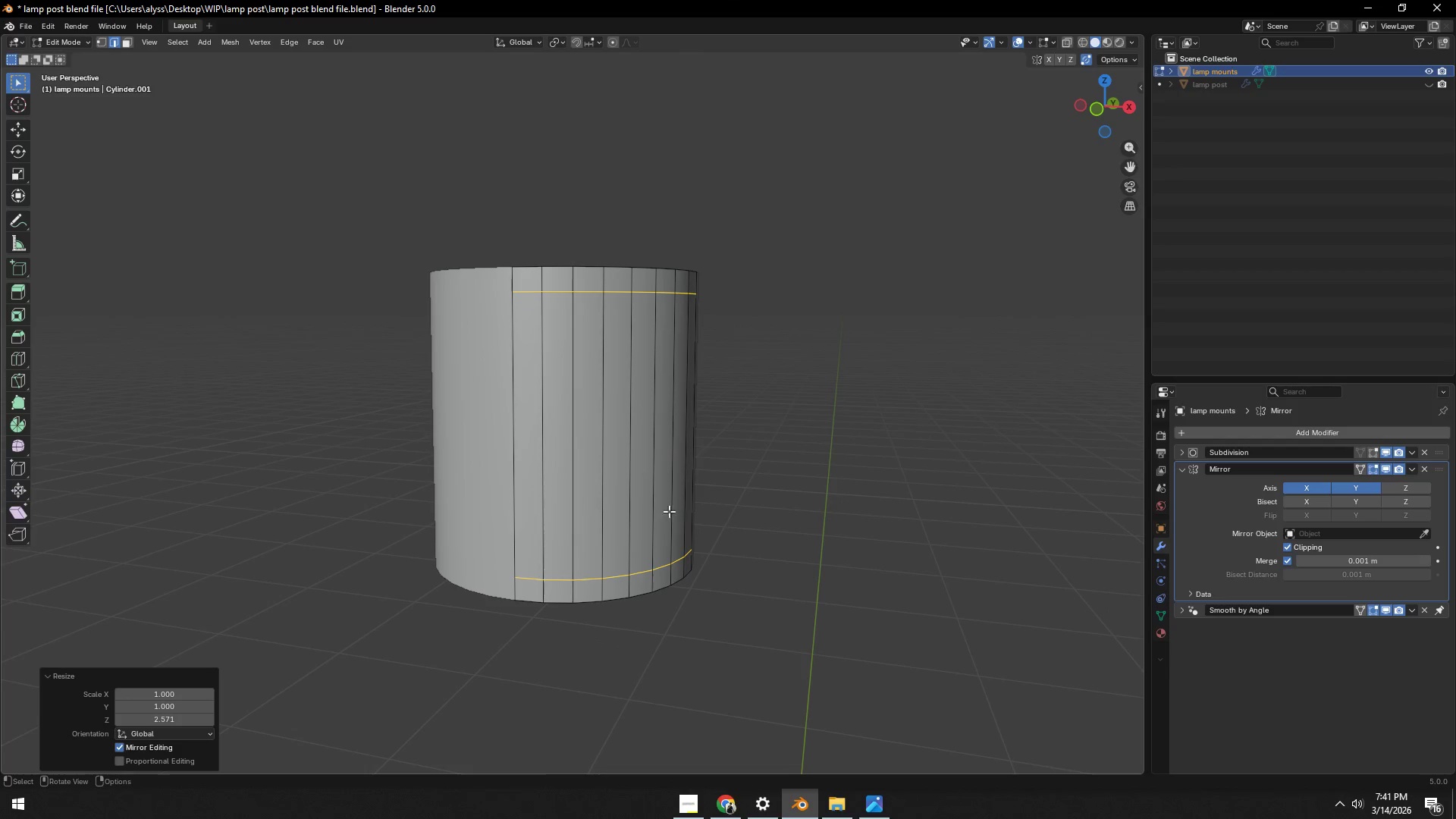 
scroll: coordinate [604, 522], scroll_direction: up, amount: 1.0
 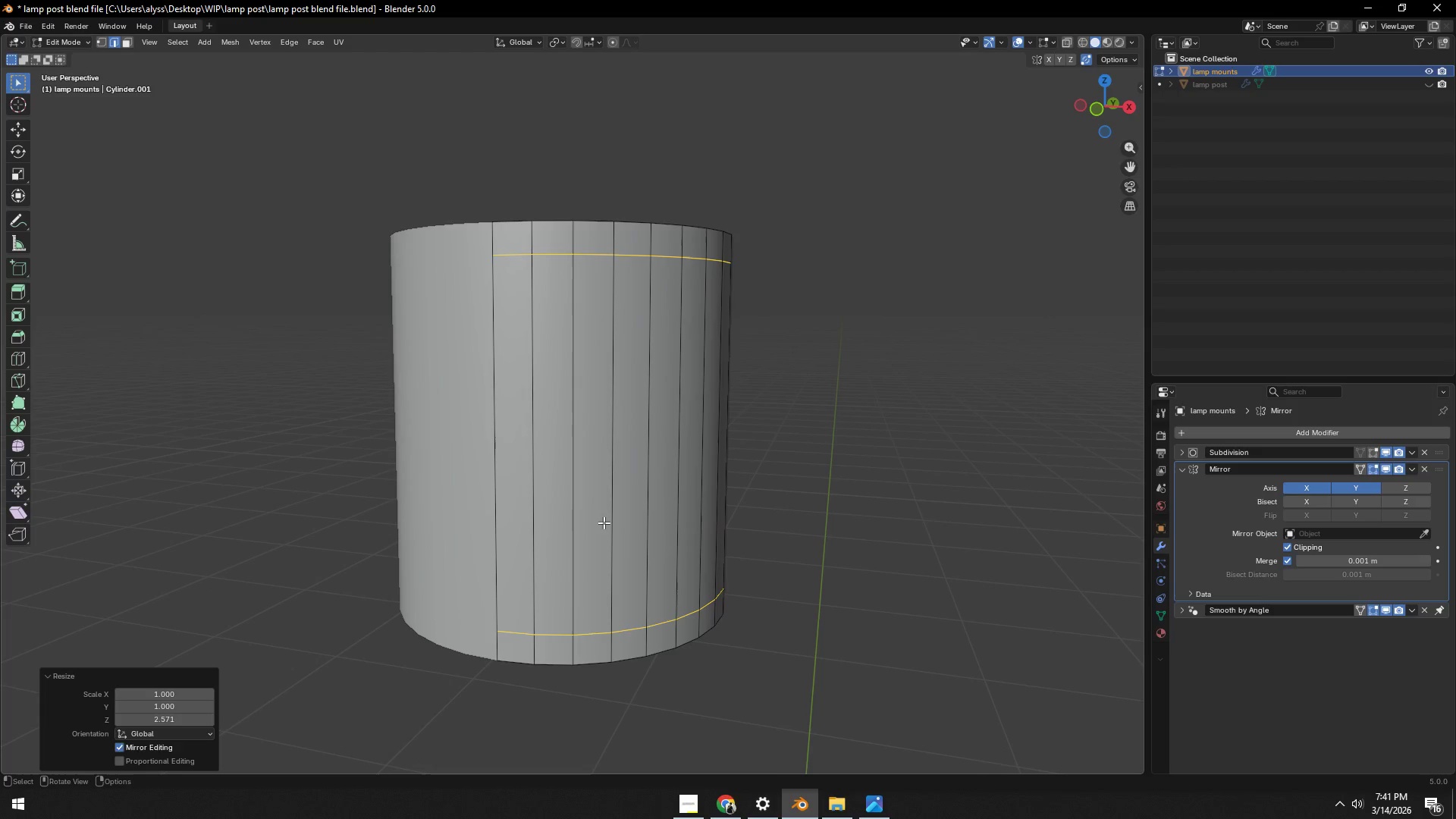 
key(3)
 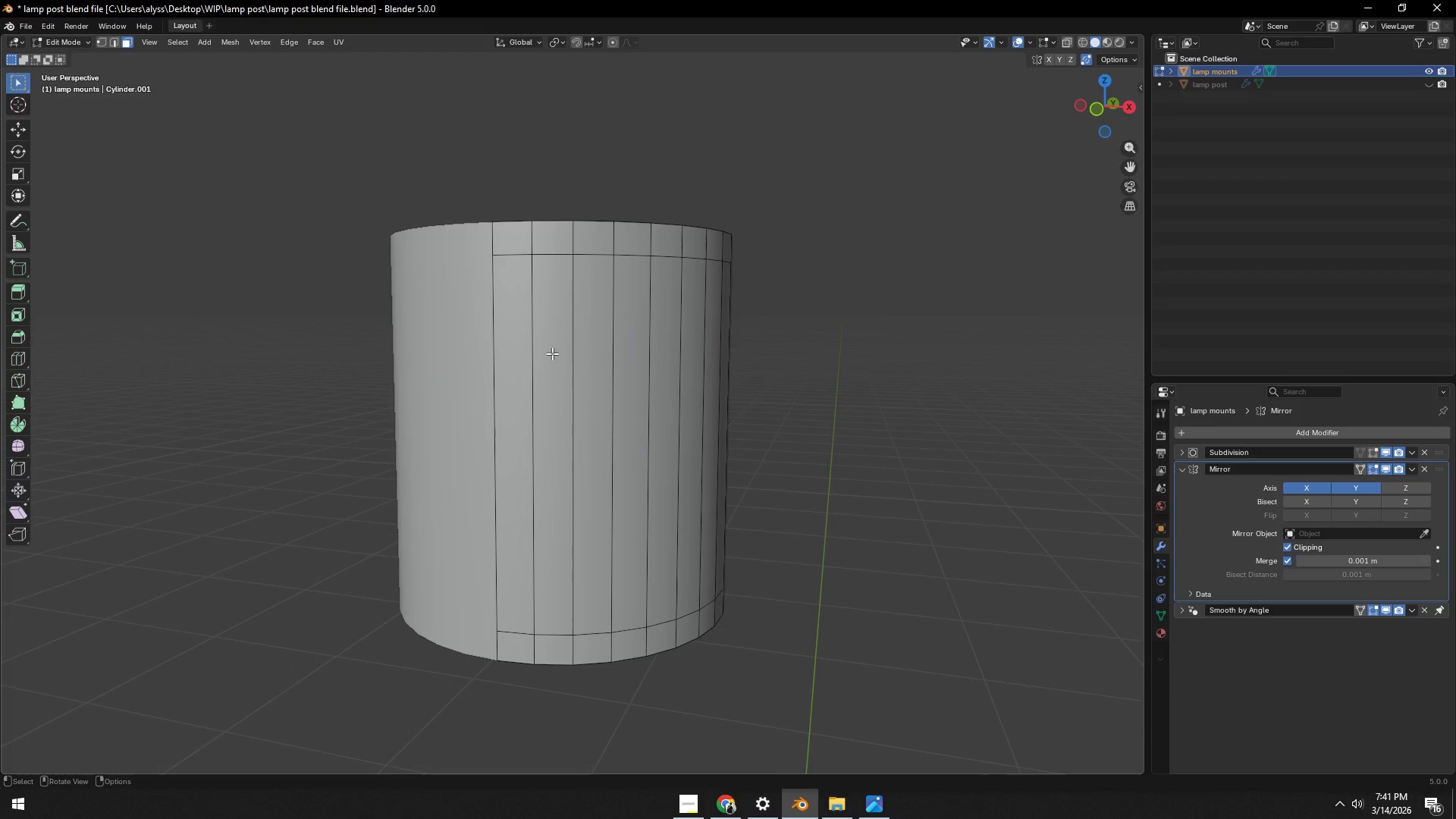 
left_click([552, 332])
 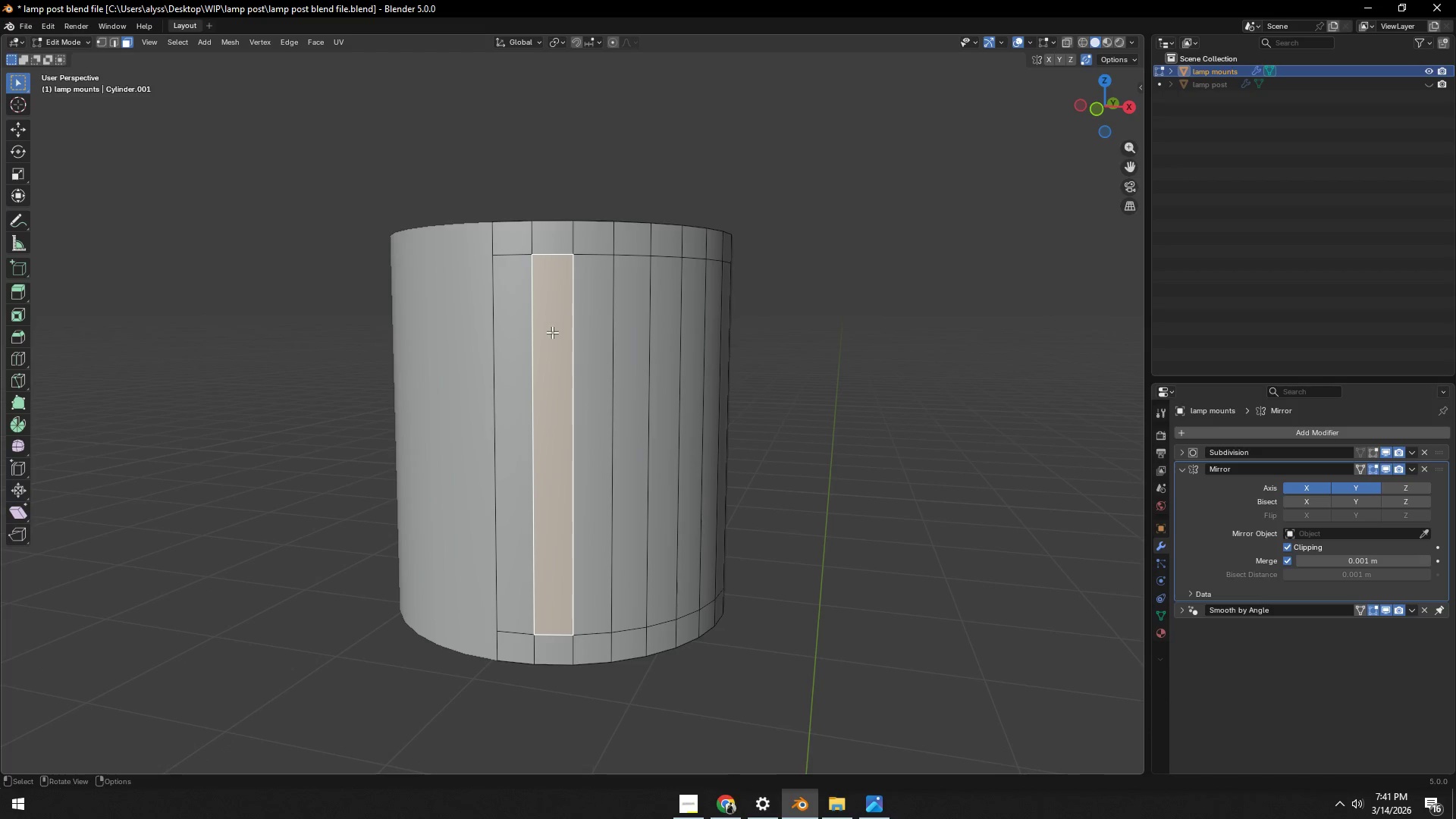 
hold_key(key=ShiftLeft, duration=0.47)
 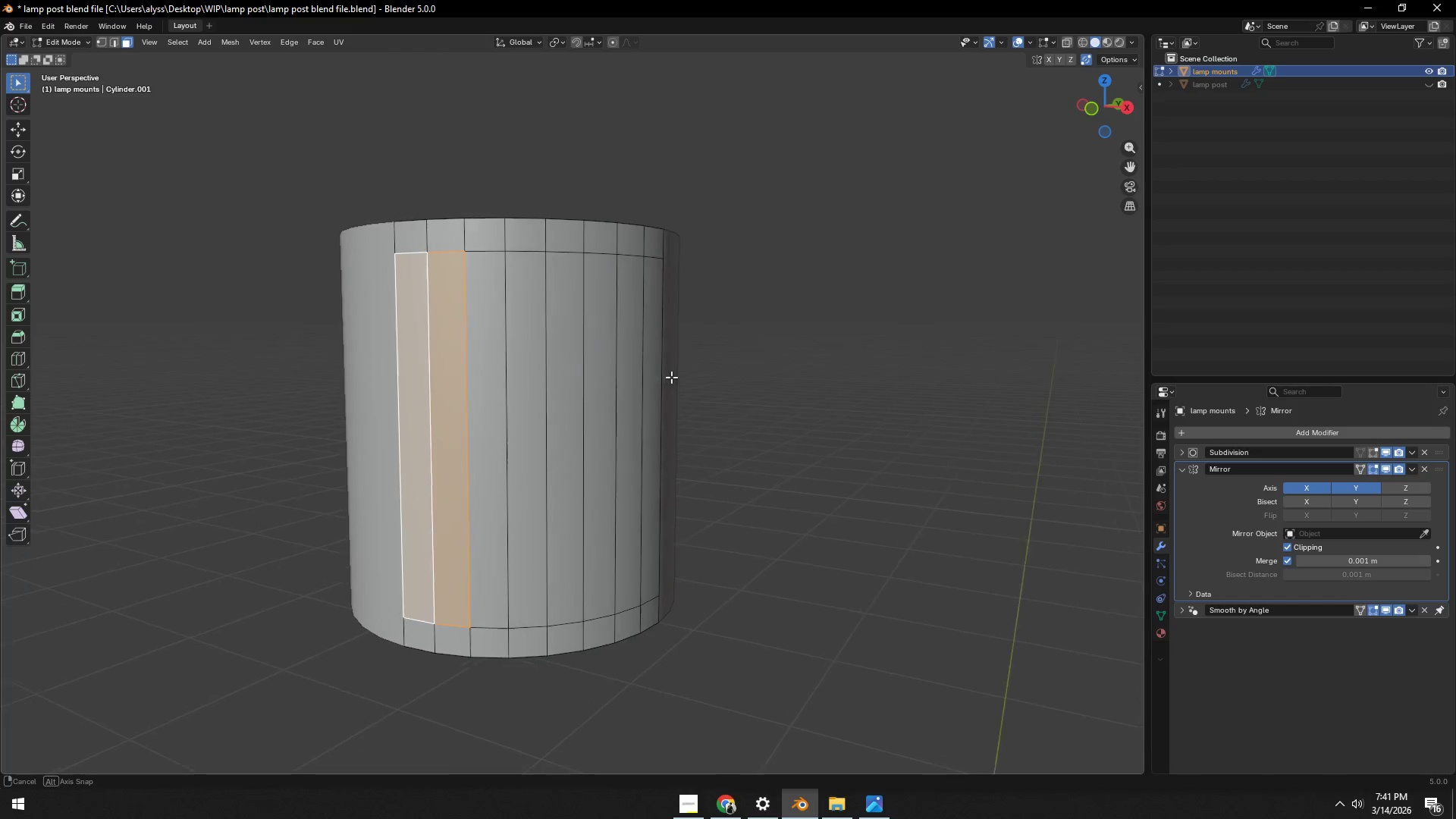 
hold_key(key=ShiftLeft, duration=0.45)
 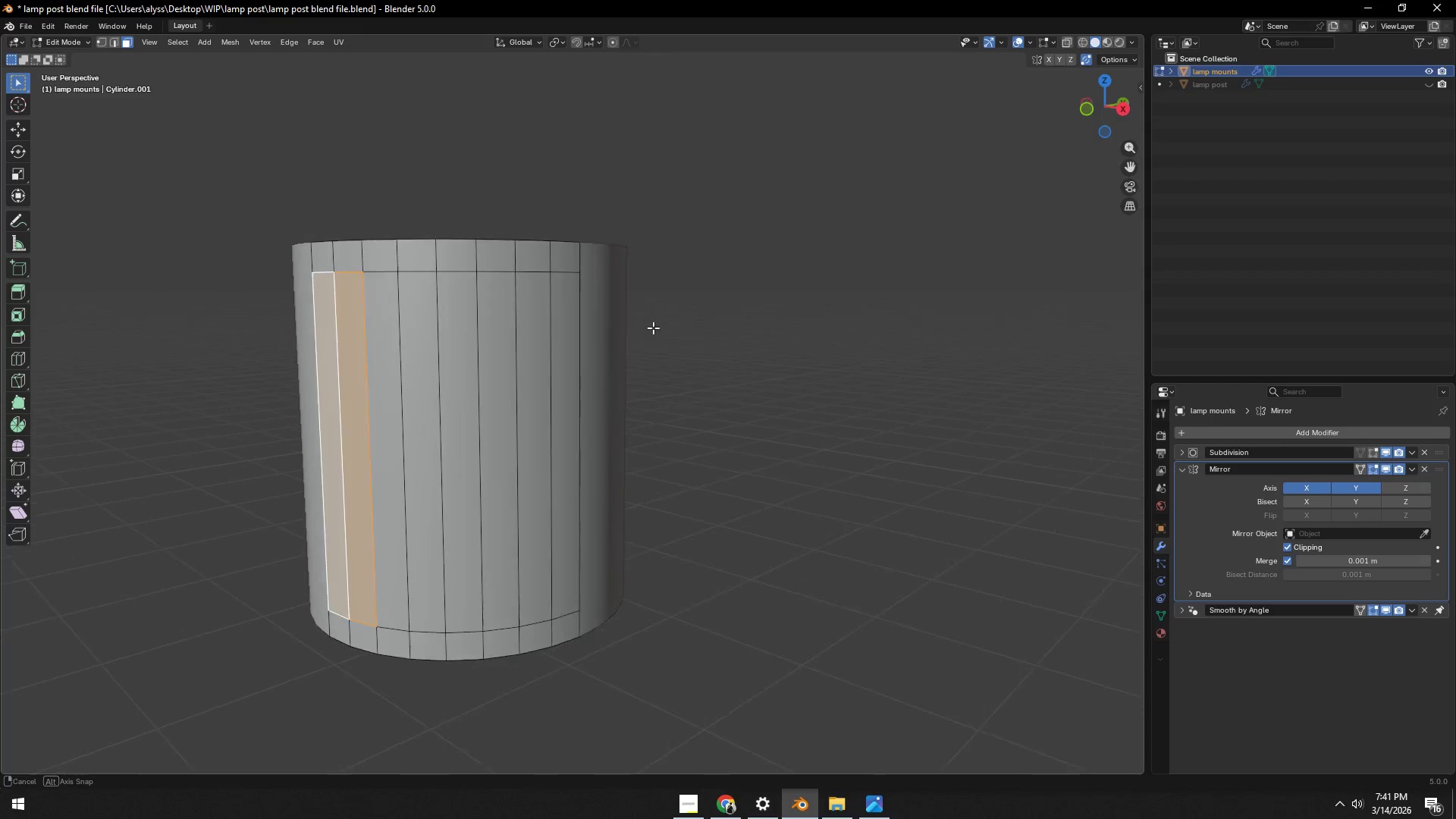 
hold_key(key=ShiftLeft, duration=0.94)
left_click([497, 334])
 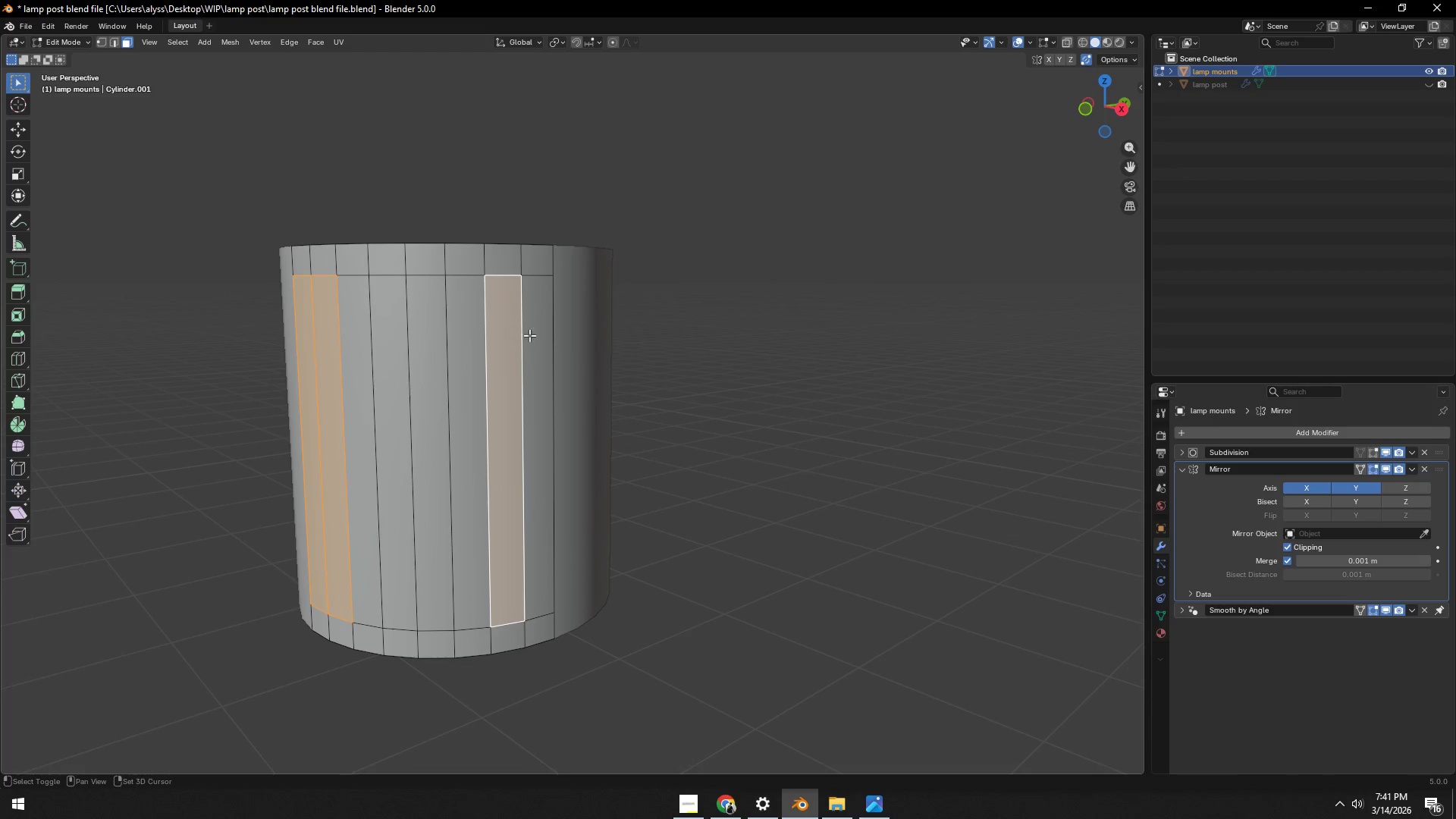 
double_click([551, 335])
 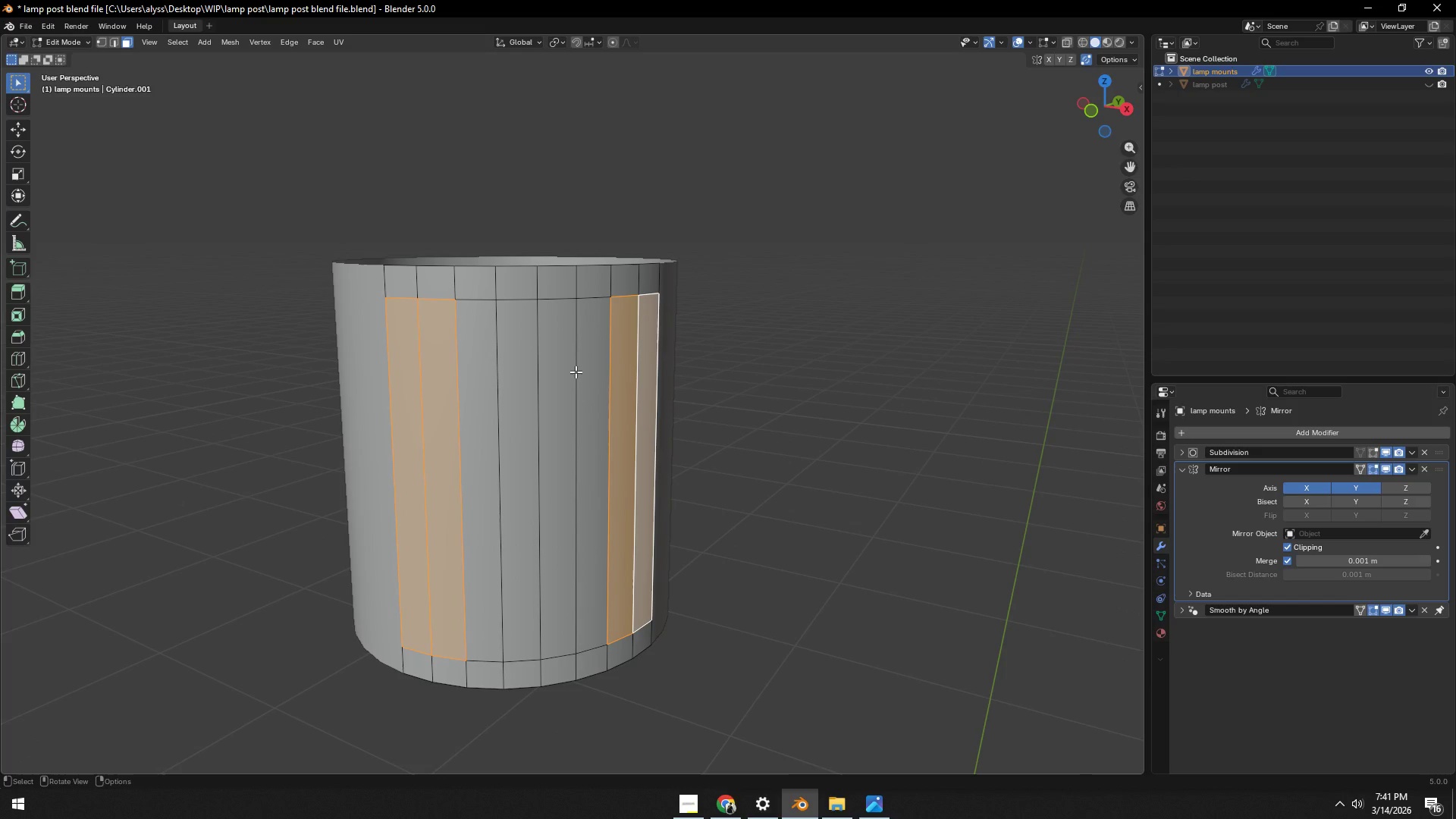 
wait(14.64)
 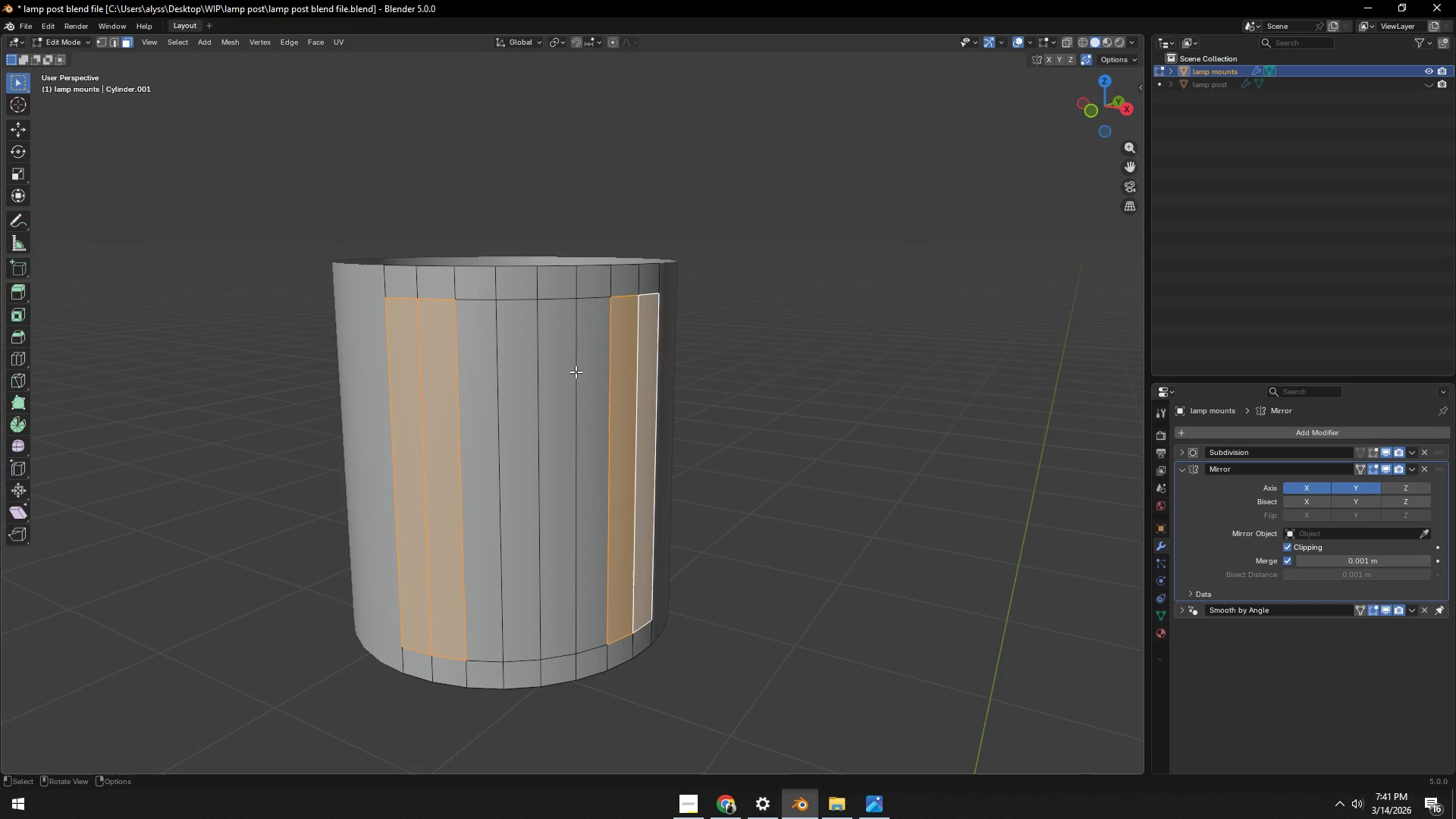 
scroll: coordinate [634, 394], scroll_direction: up, amount: 1.0
 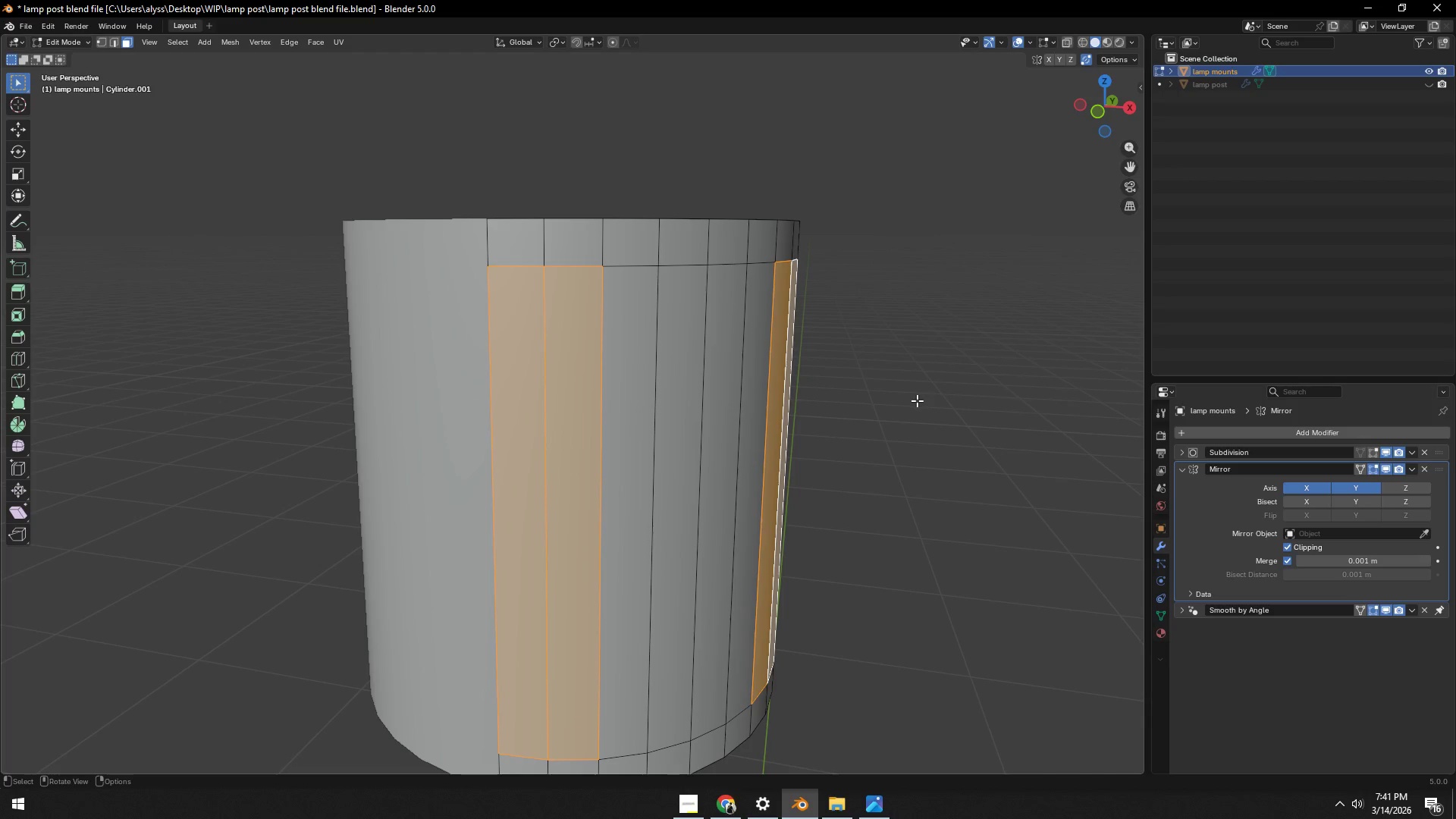 
key(I)
 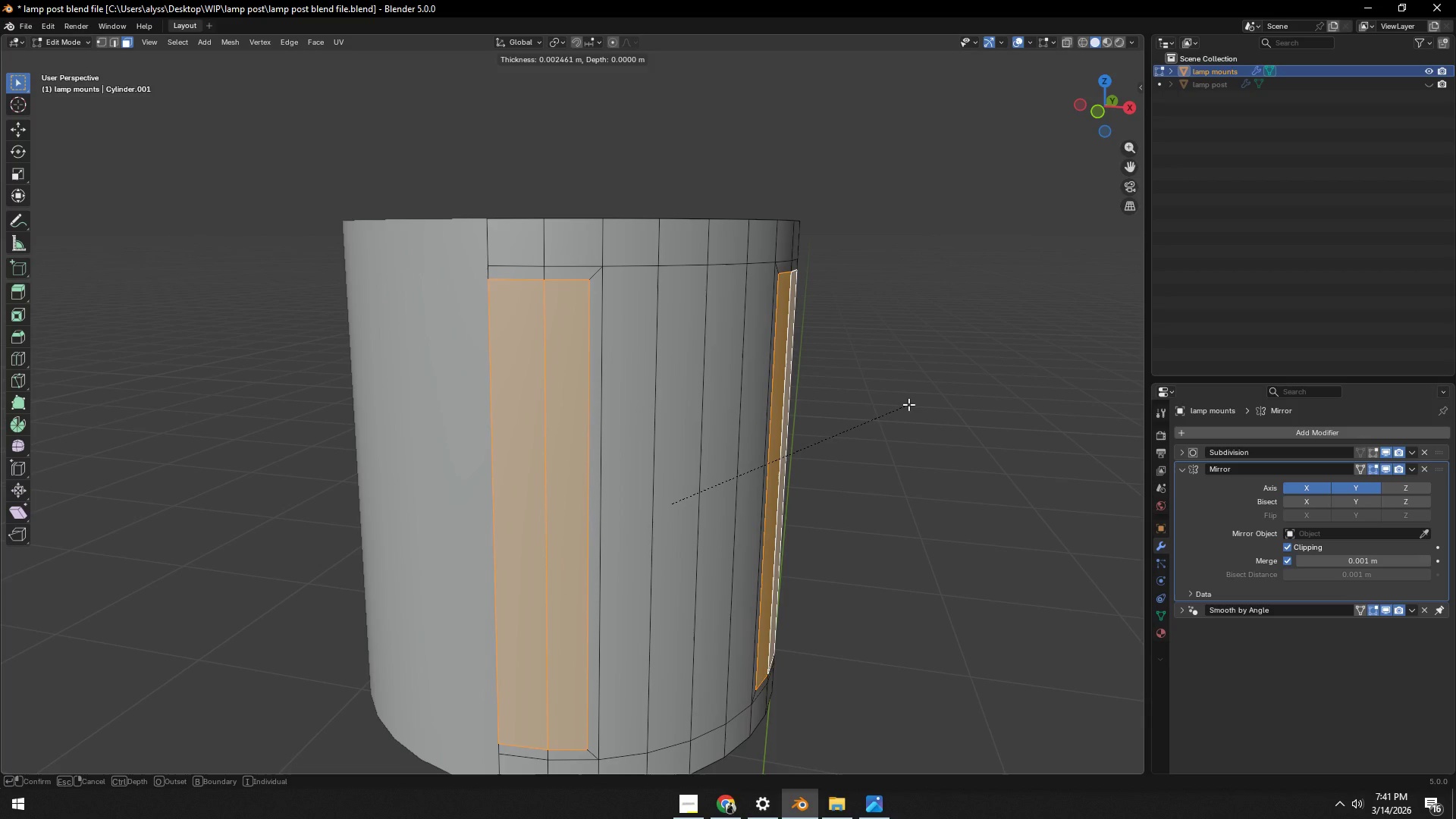 
left_click([908, 404])
 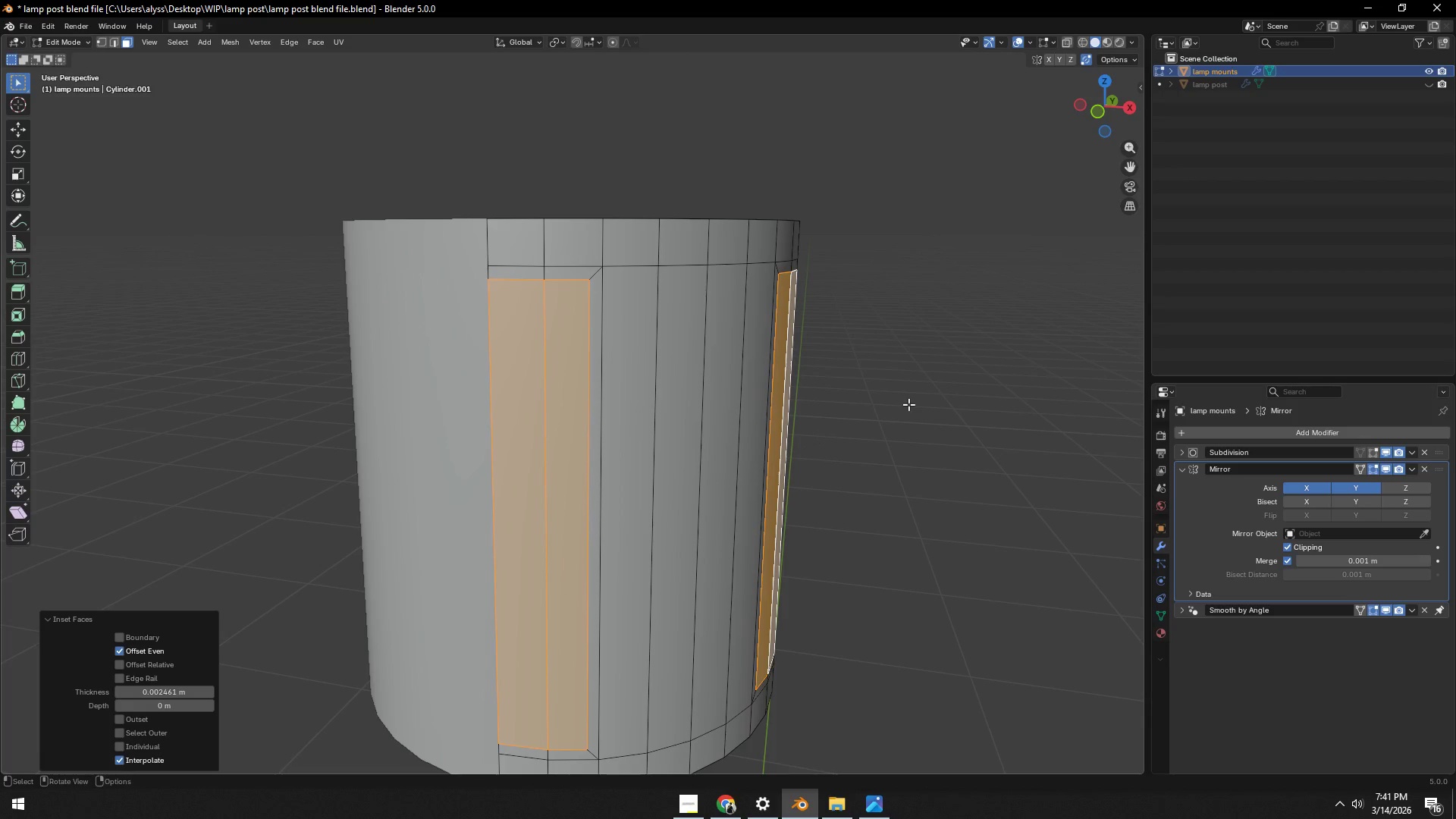 
key(Alt+AltLeft)
 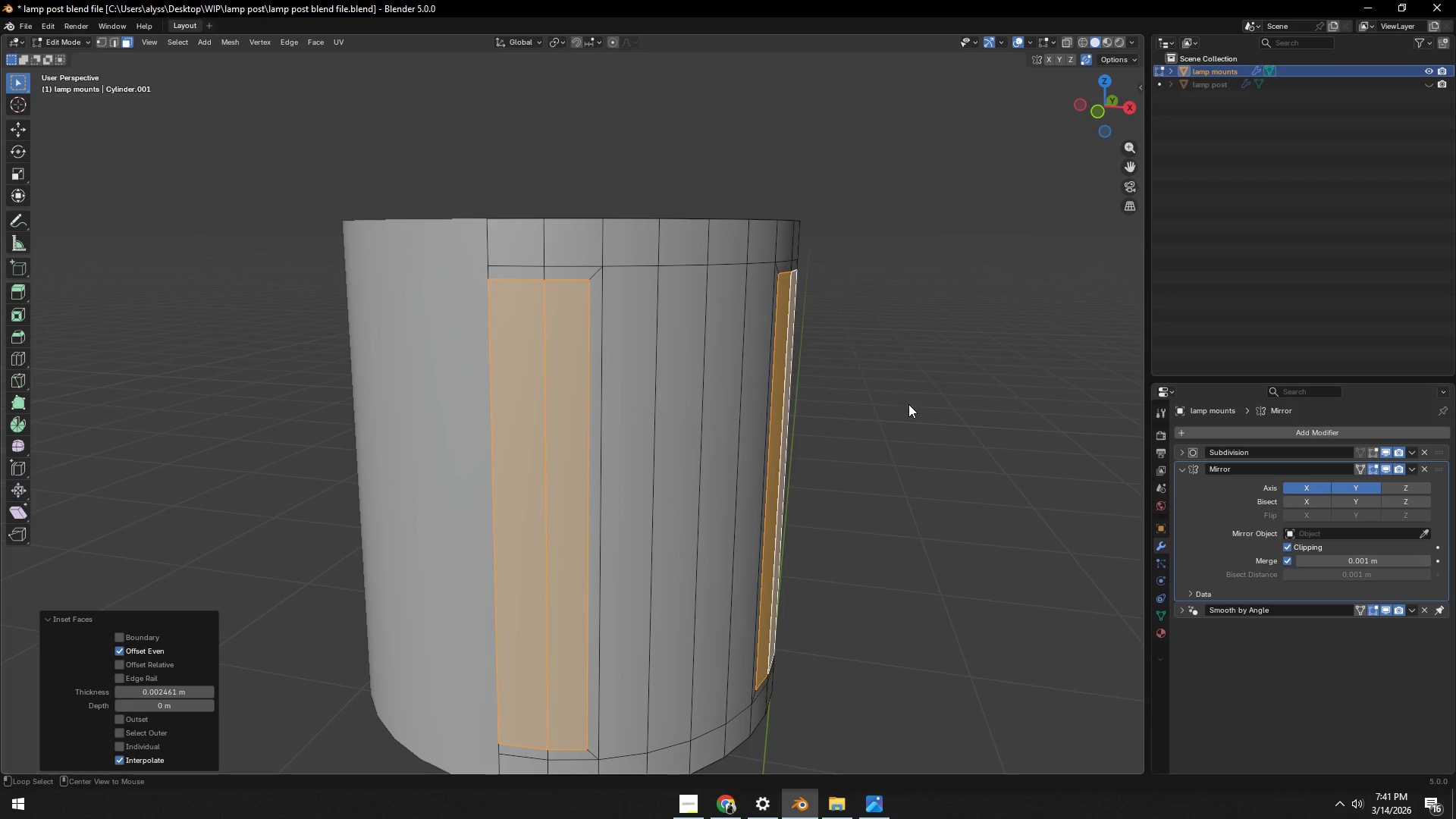 
key(Alt+E)
 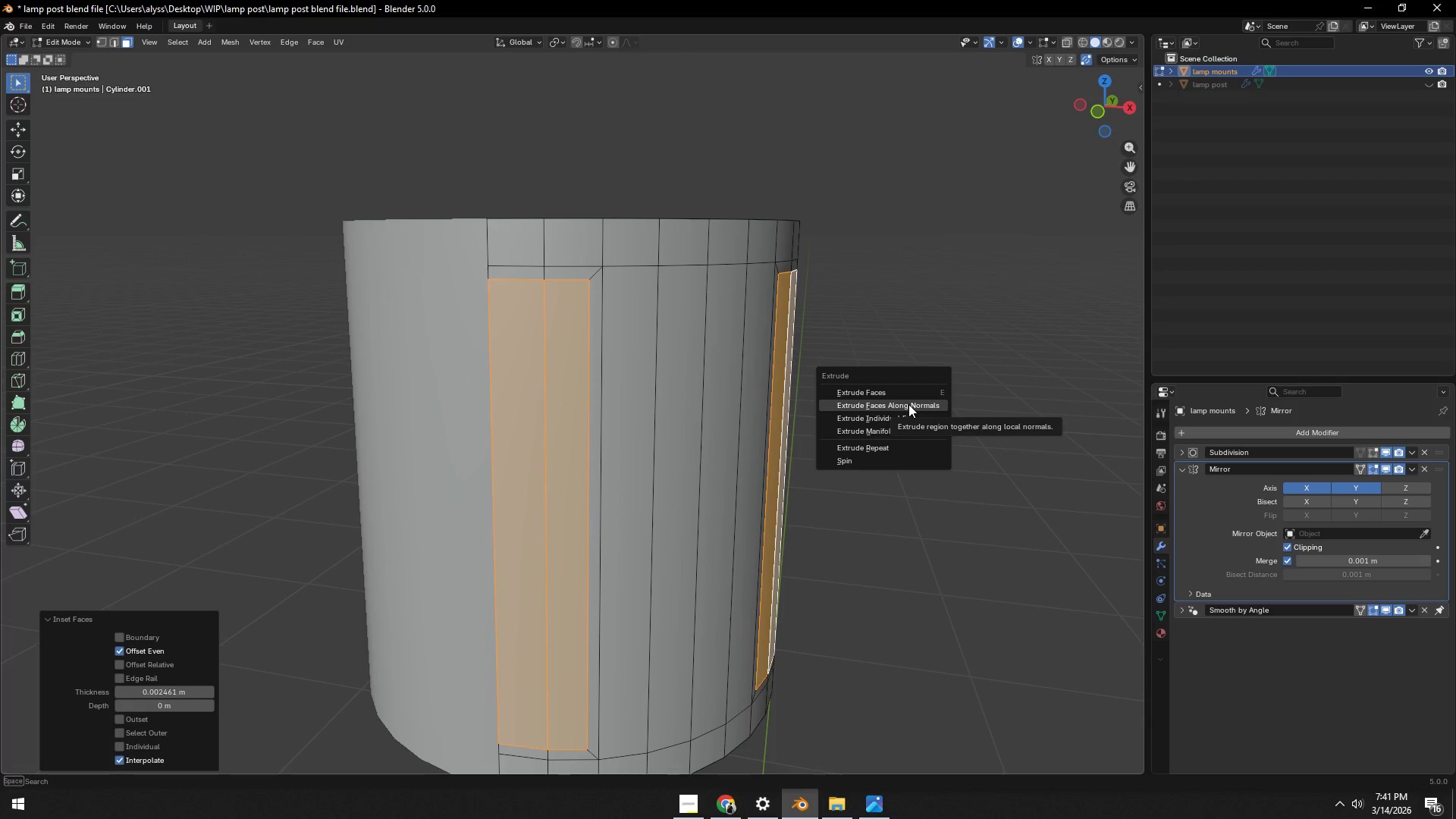 
left_click([908, 404])
 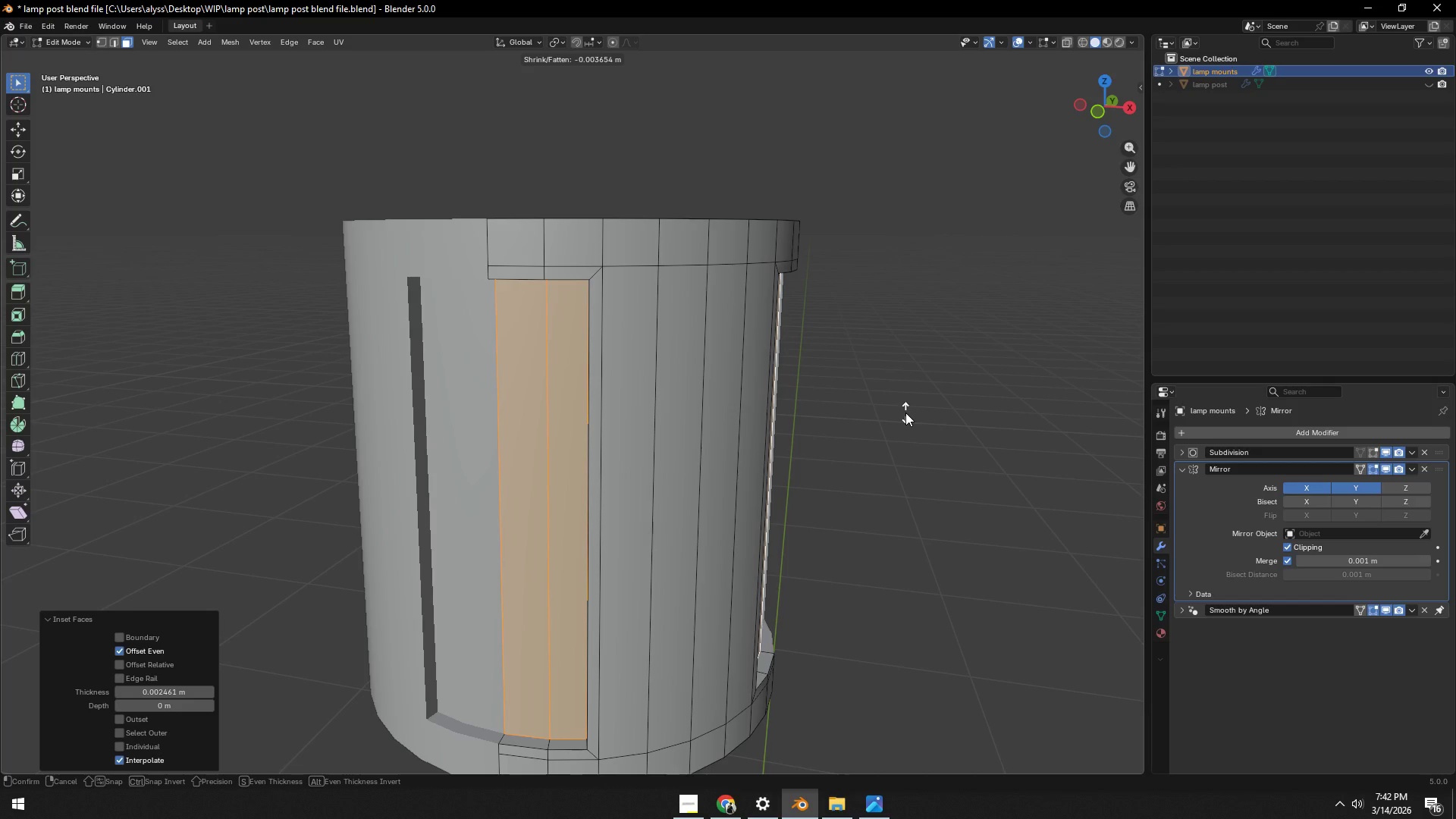 
wait(6.7)
 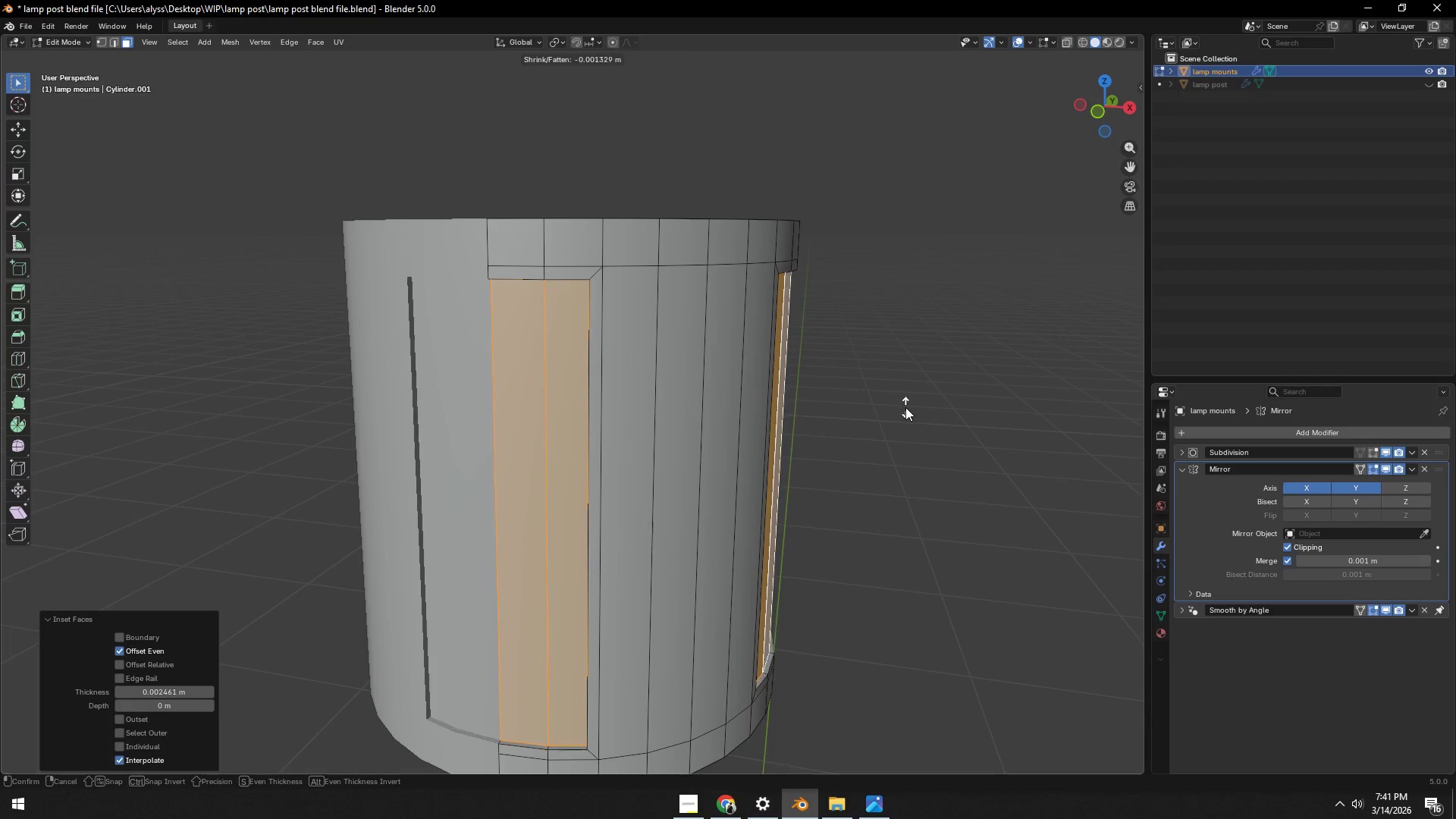 
left_click([905, 413])
 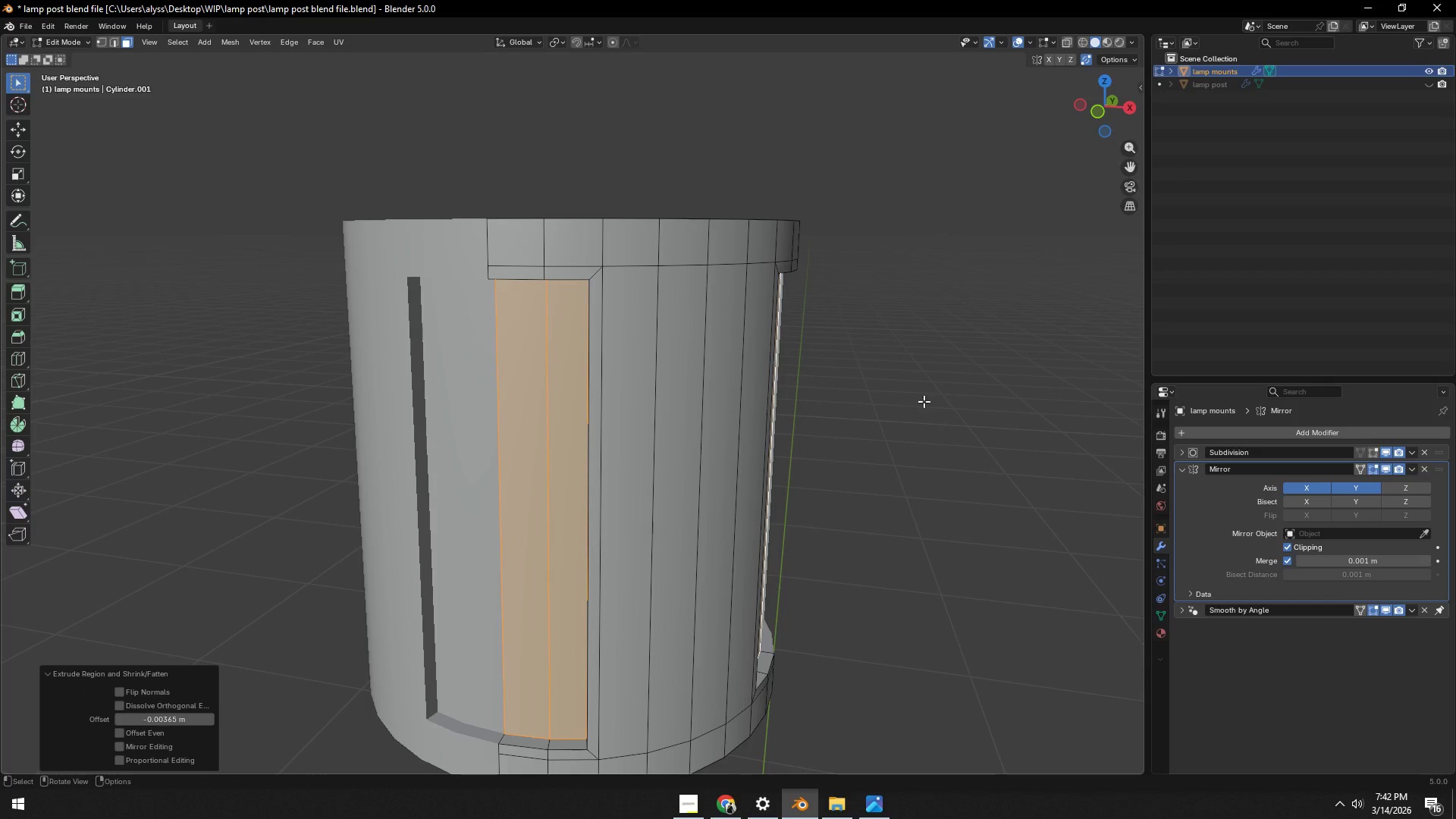 
left_click([924, 401])
 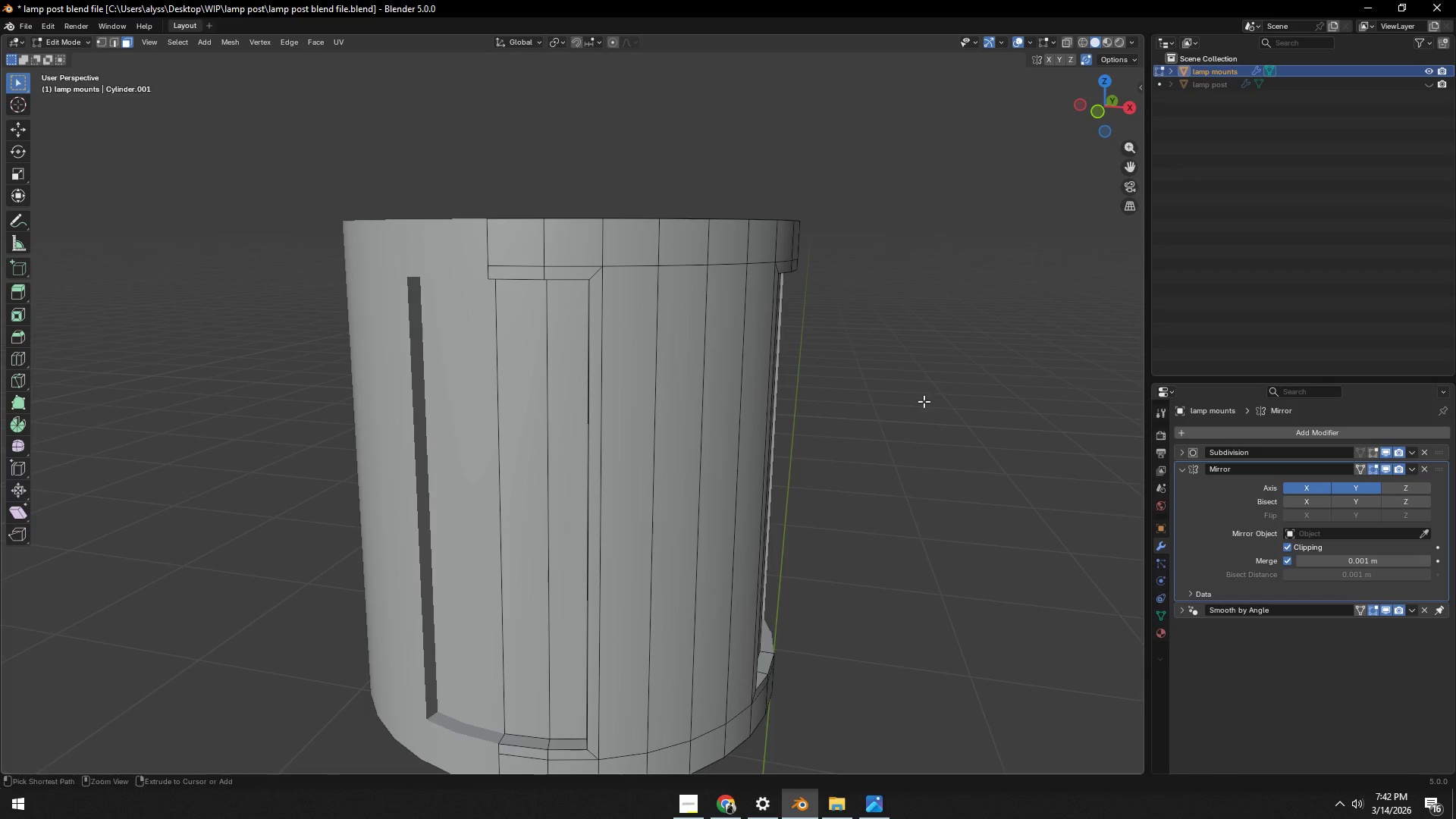 
key(Control+ControlLeft)
 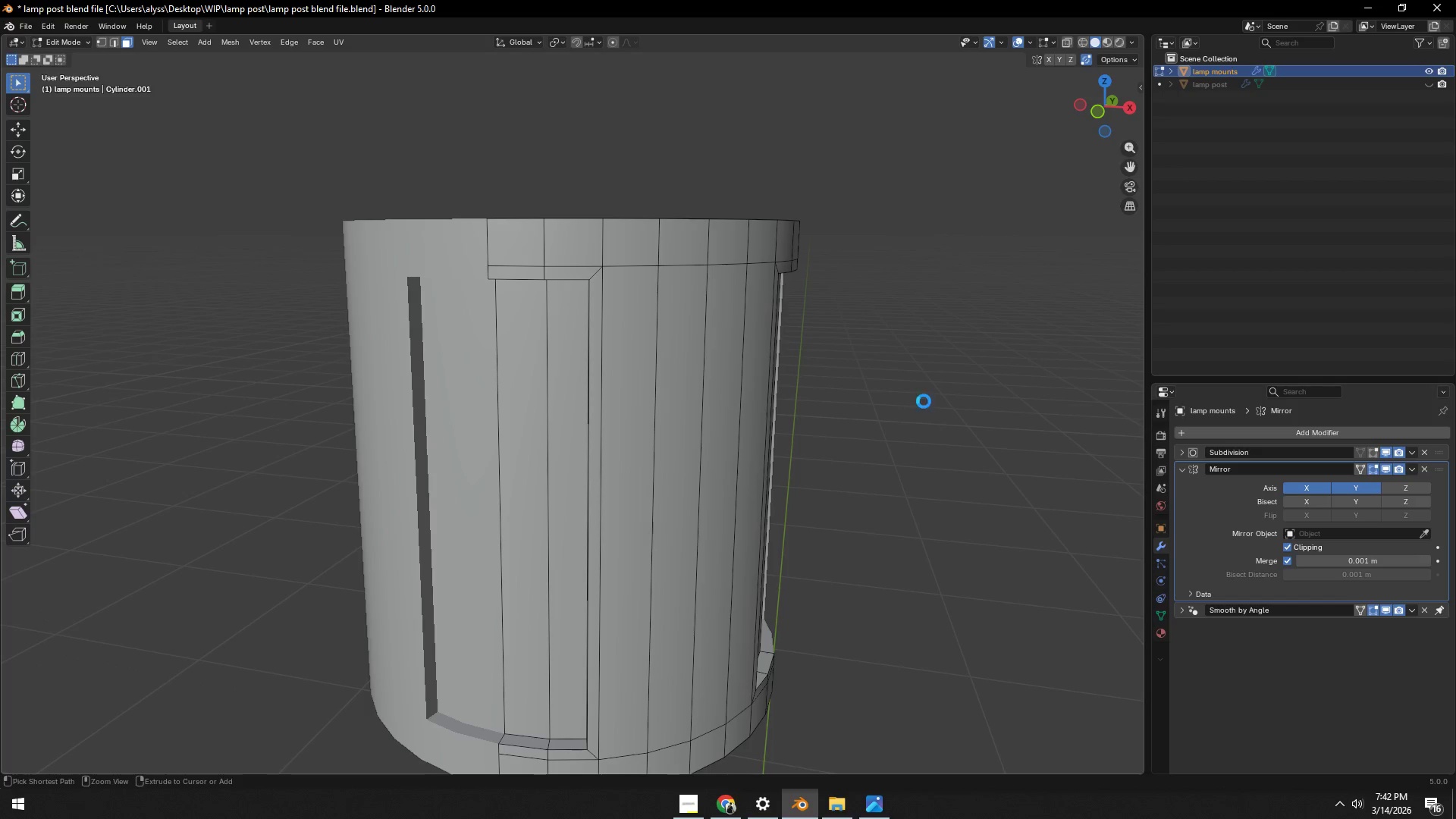 
key(Control+S)
 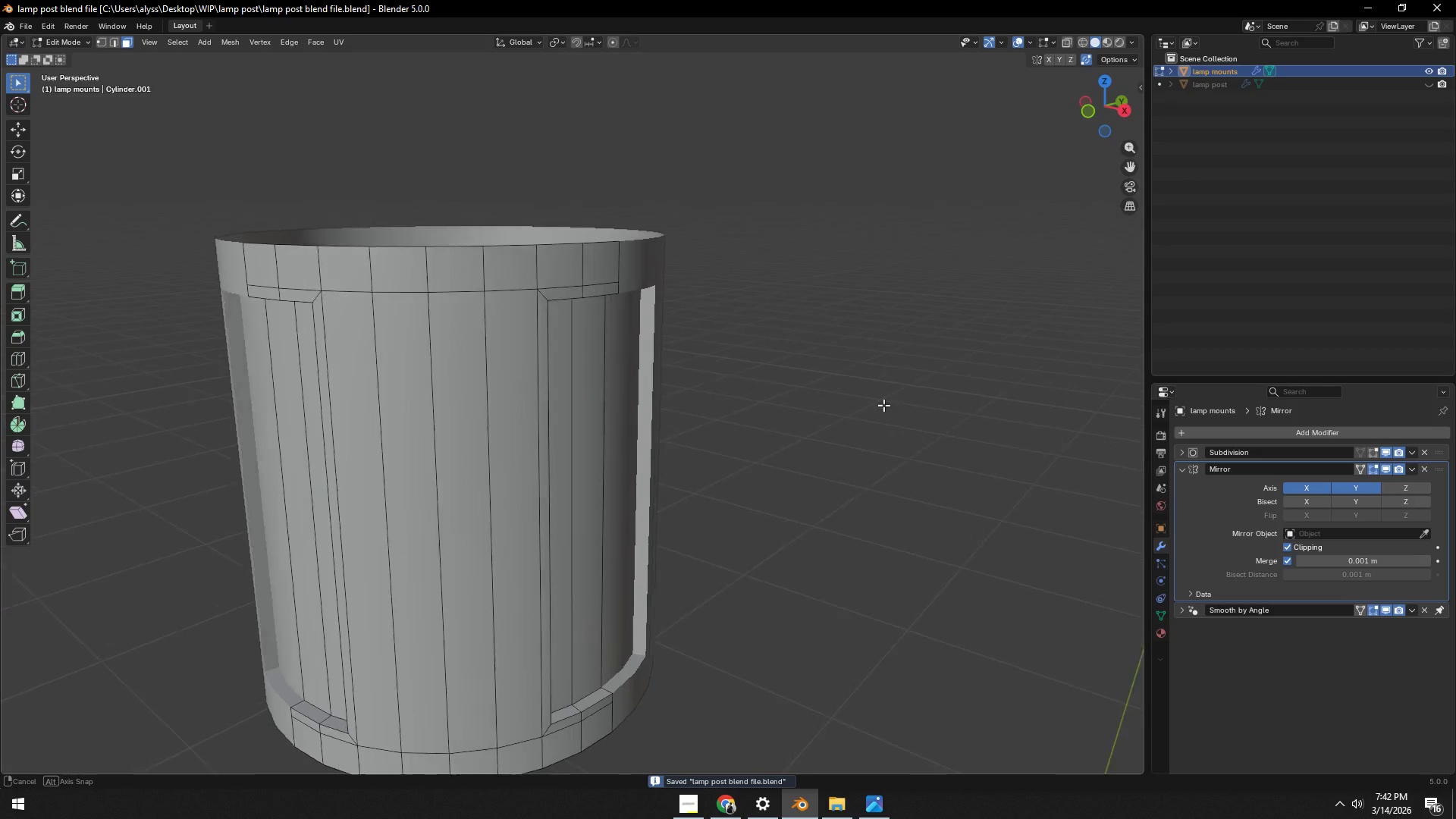 
key(Tab)
 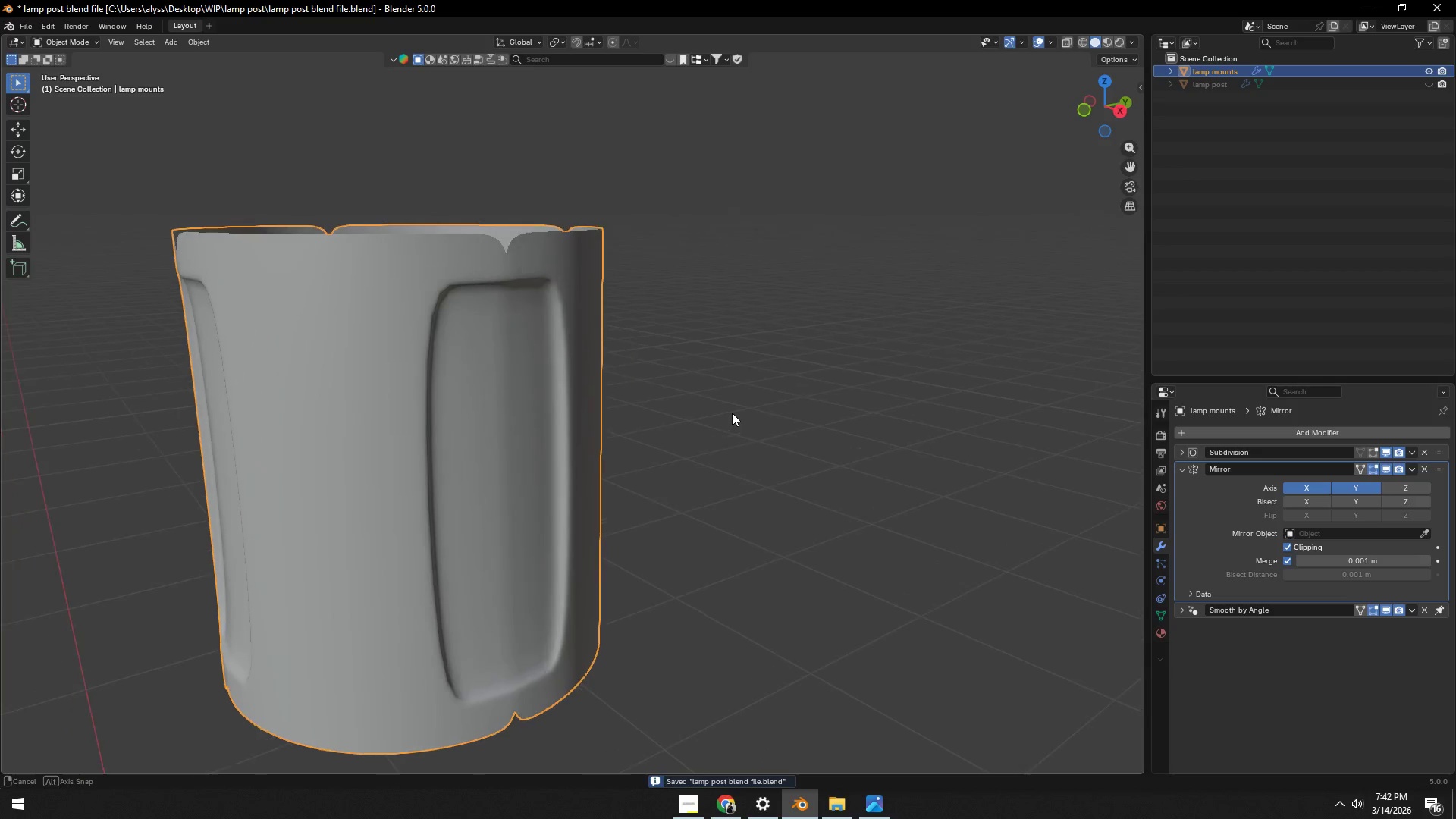 
scroll: coordinate [732, 408], scroll_direction: down, amount: 3.0
 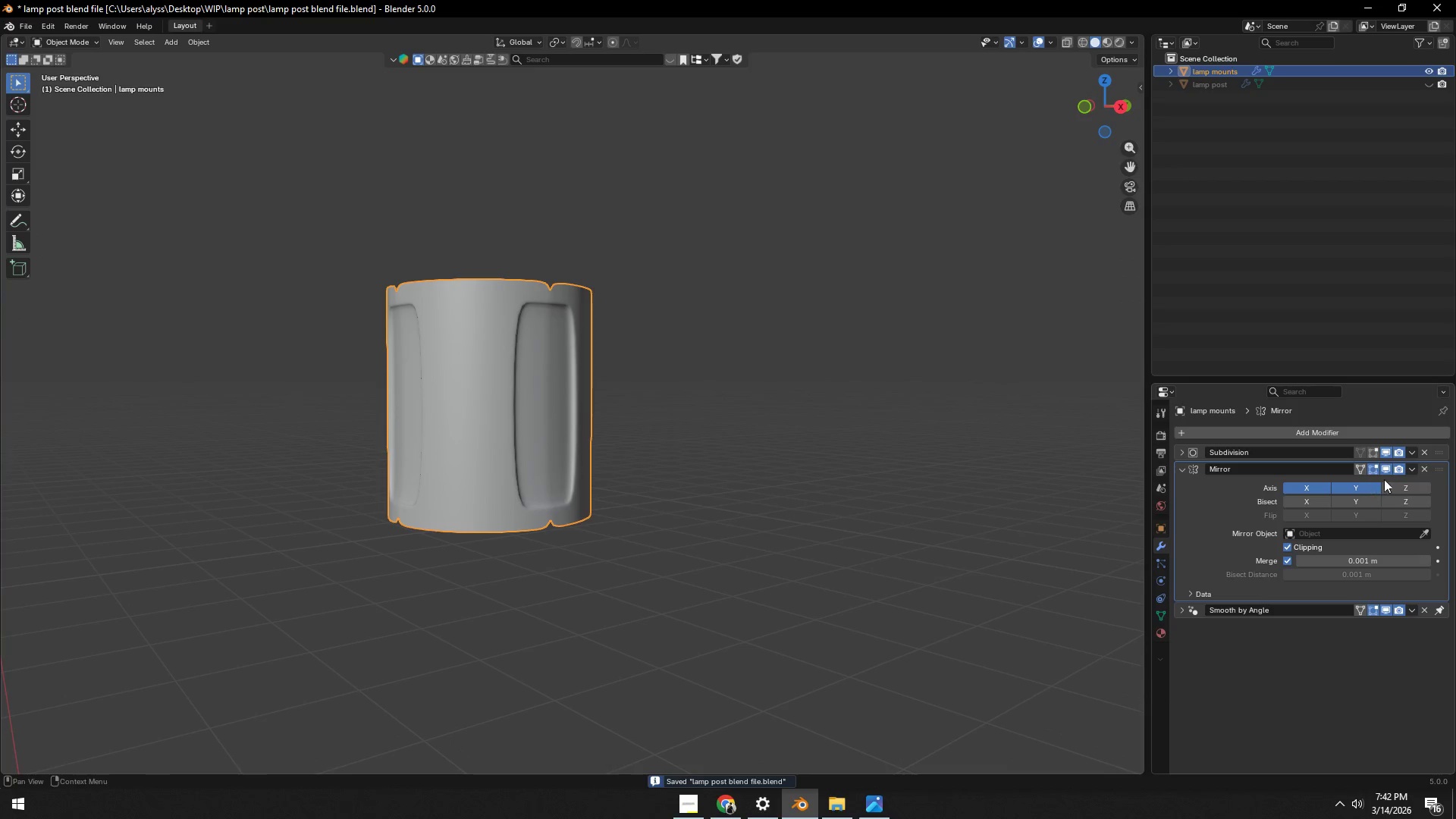 
left_click_drag(start_coordinate=[1438, 469], to_coordinate=[1436, 438])
 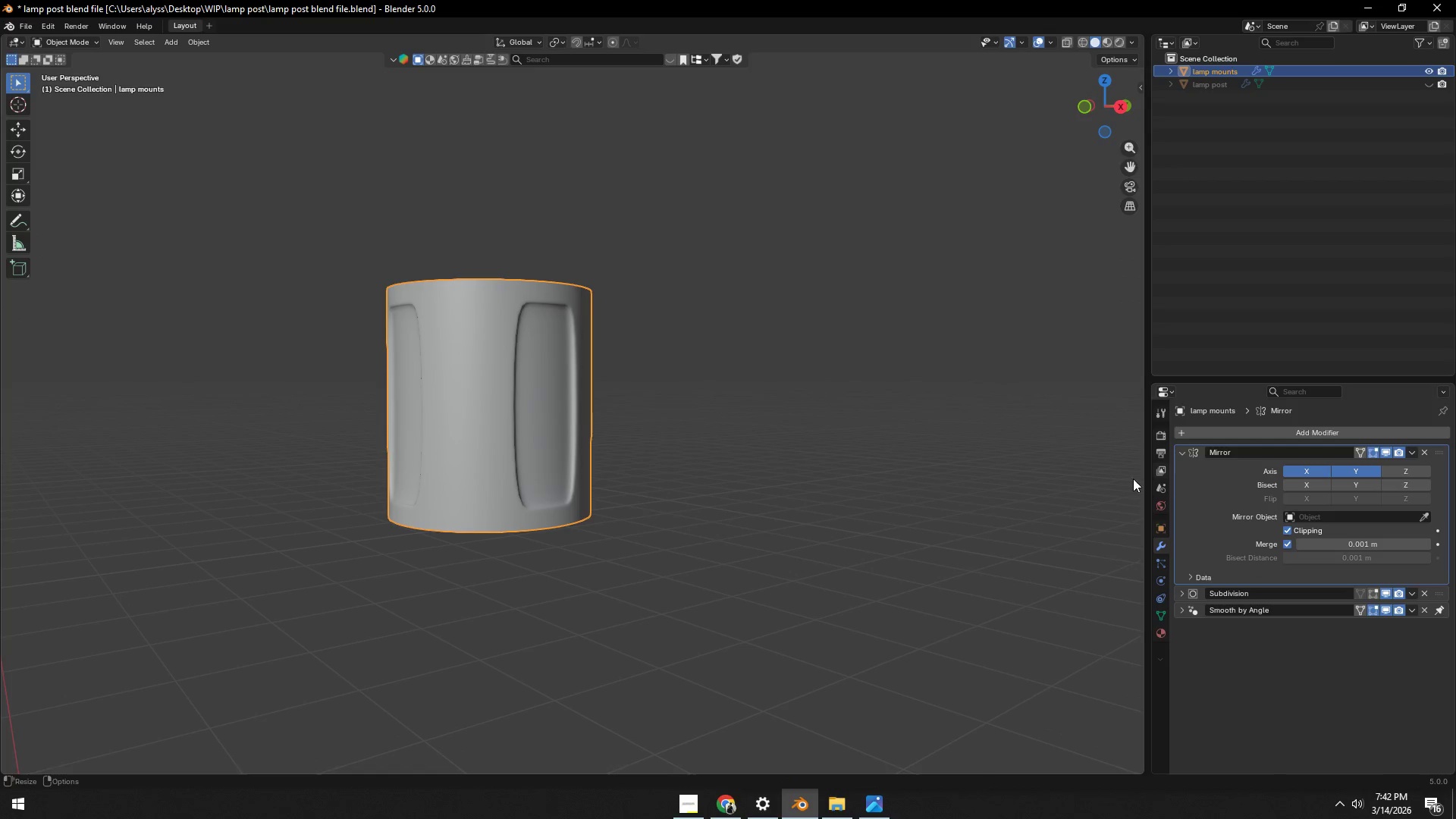 
left_click([714, 448])
 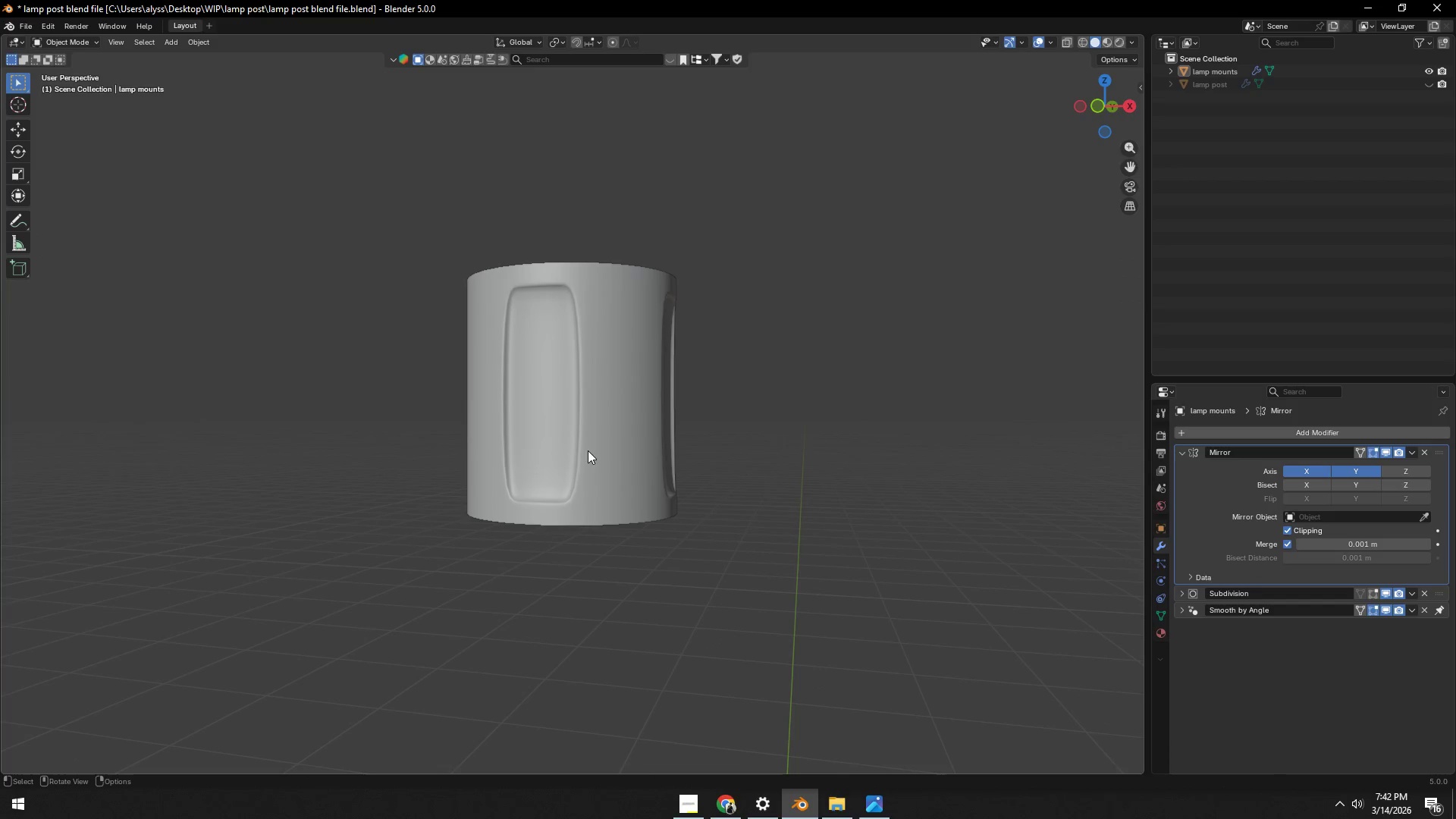 
key(Tab)
 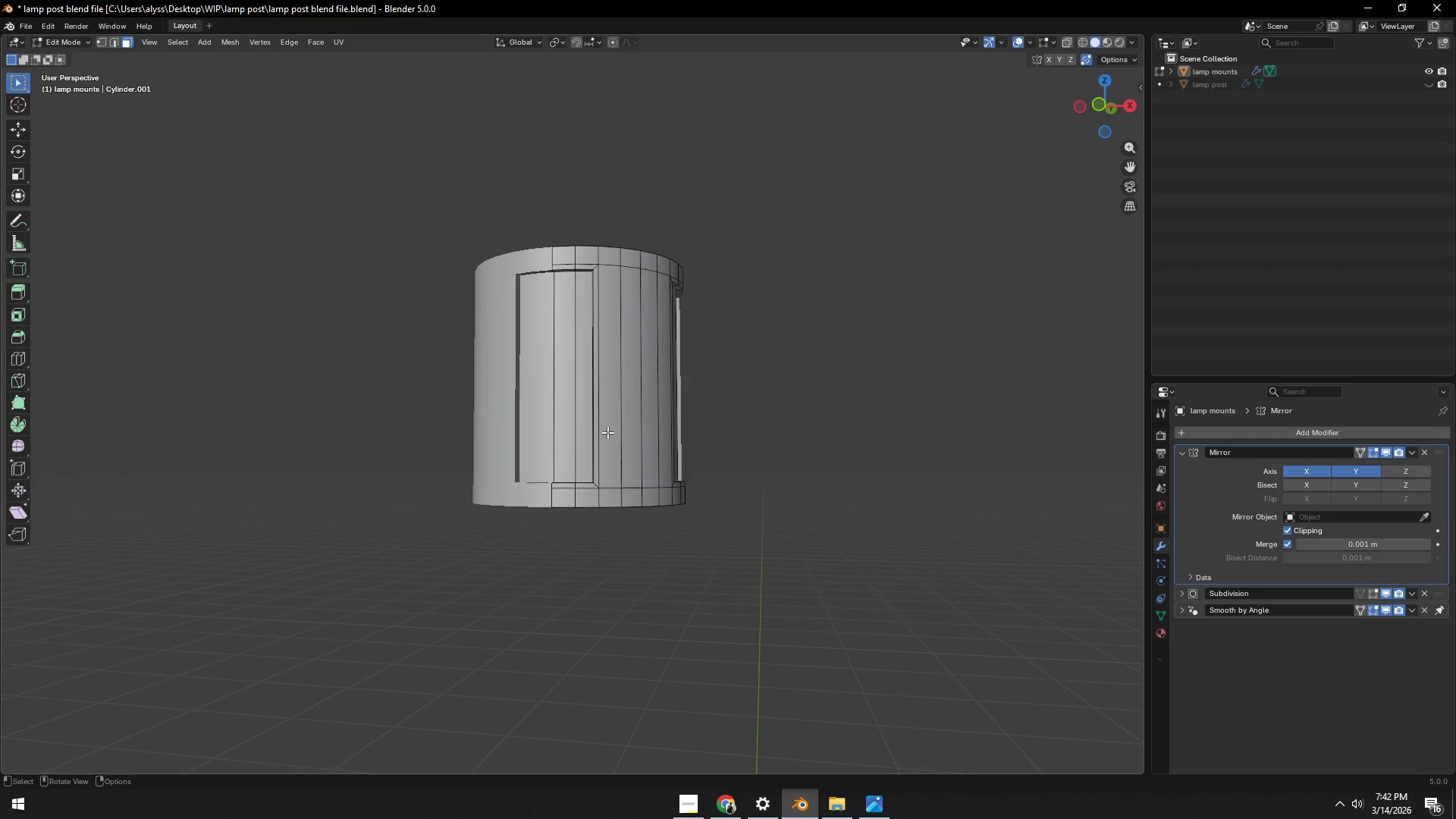 
scroll: coordinate [610, 431], scroll_direction: up, amount: 3.0
 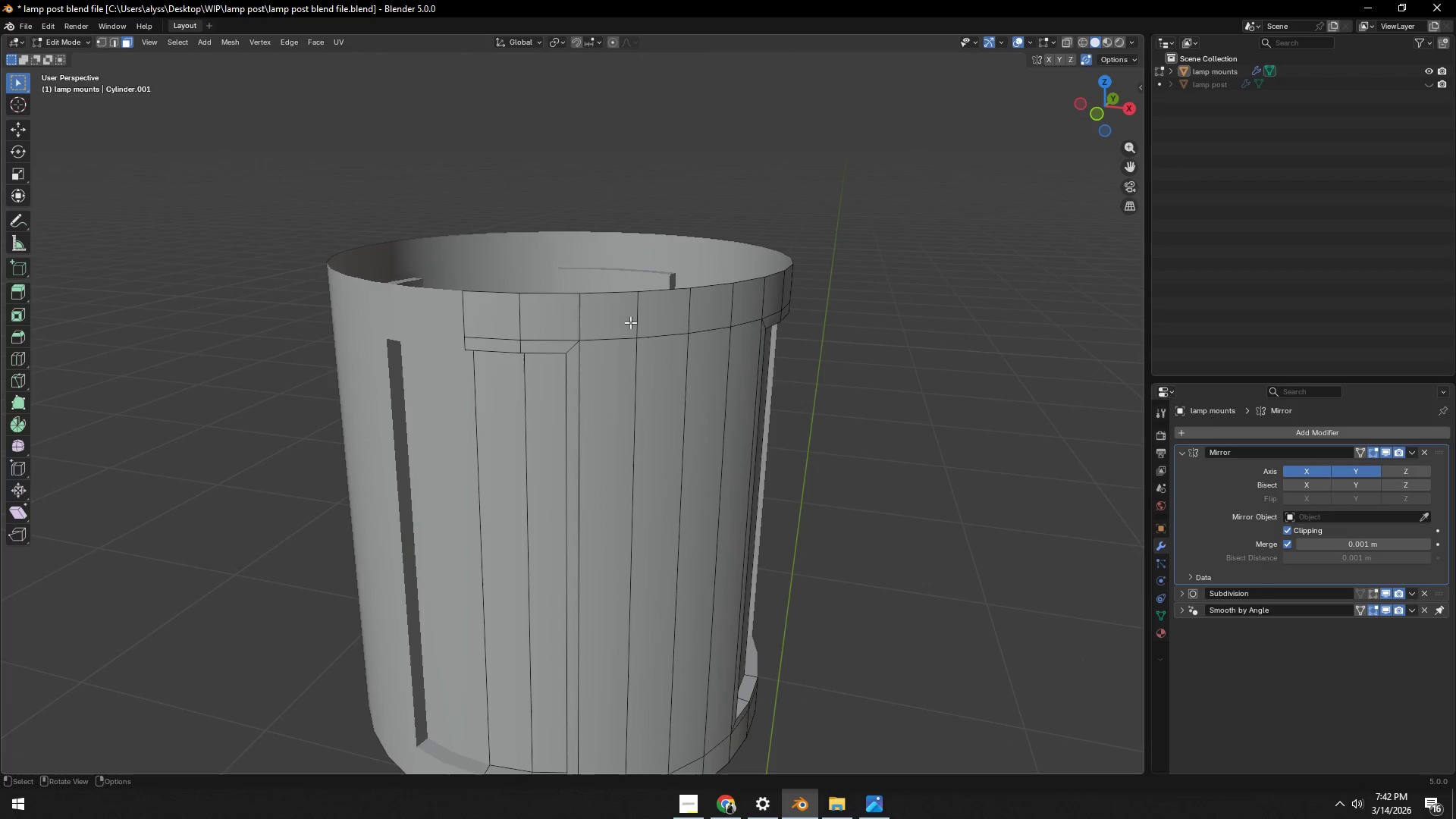 
type(12)
 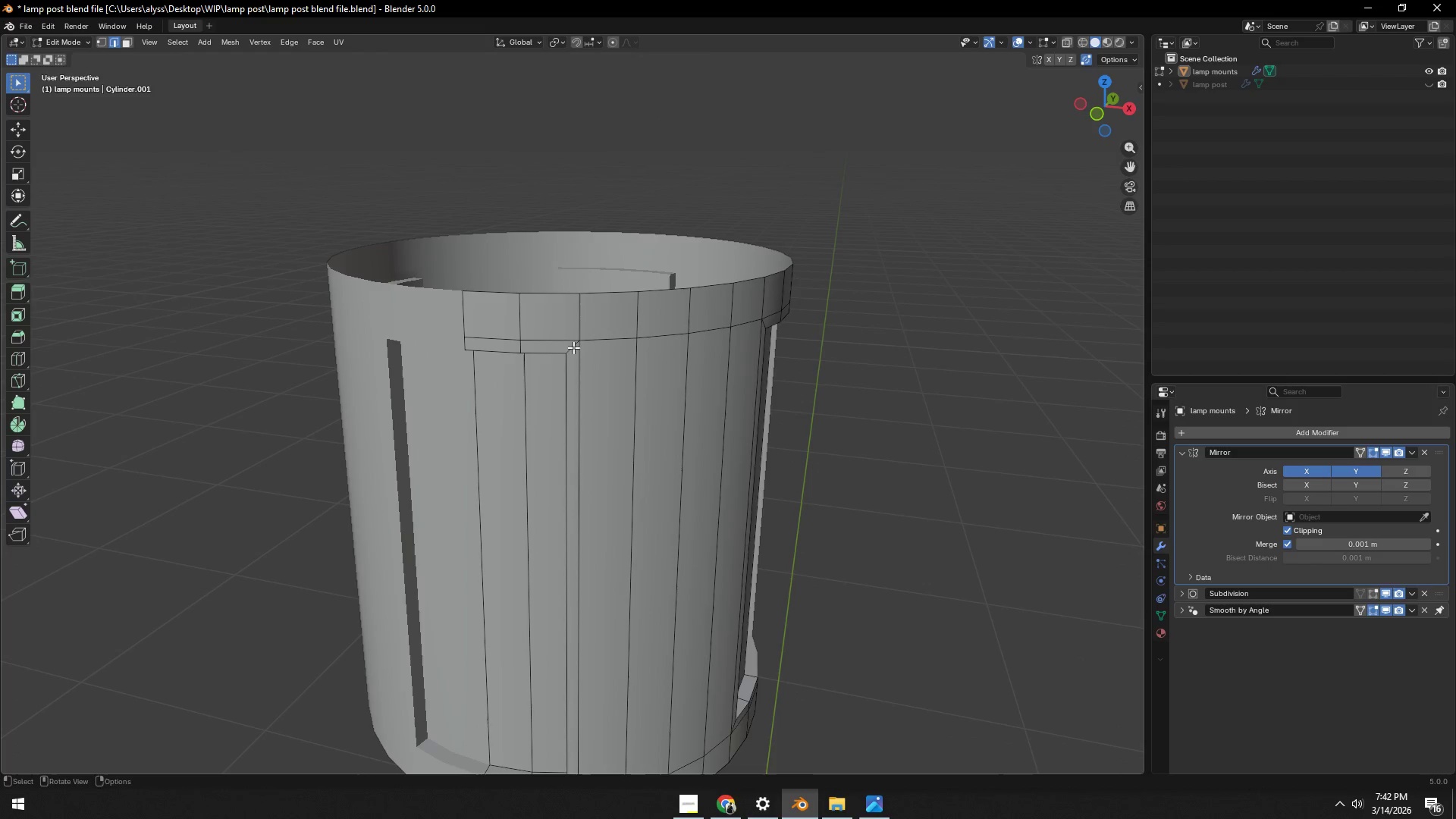 
key(Alt+AltLeft)
 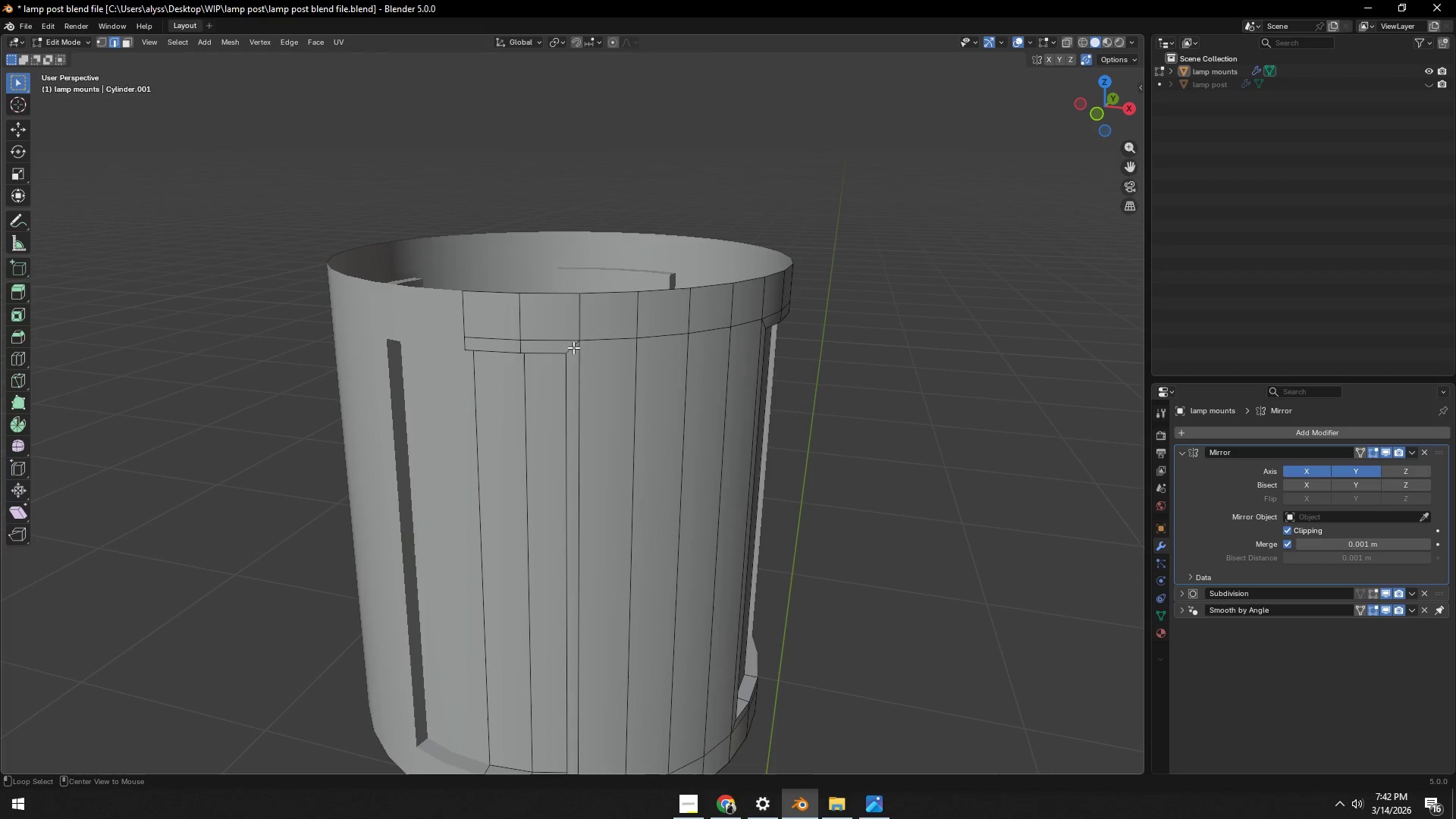 
left_click([573, 347])
 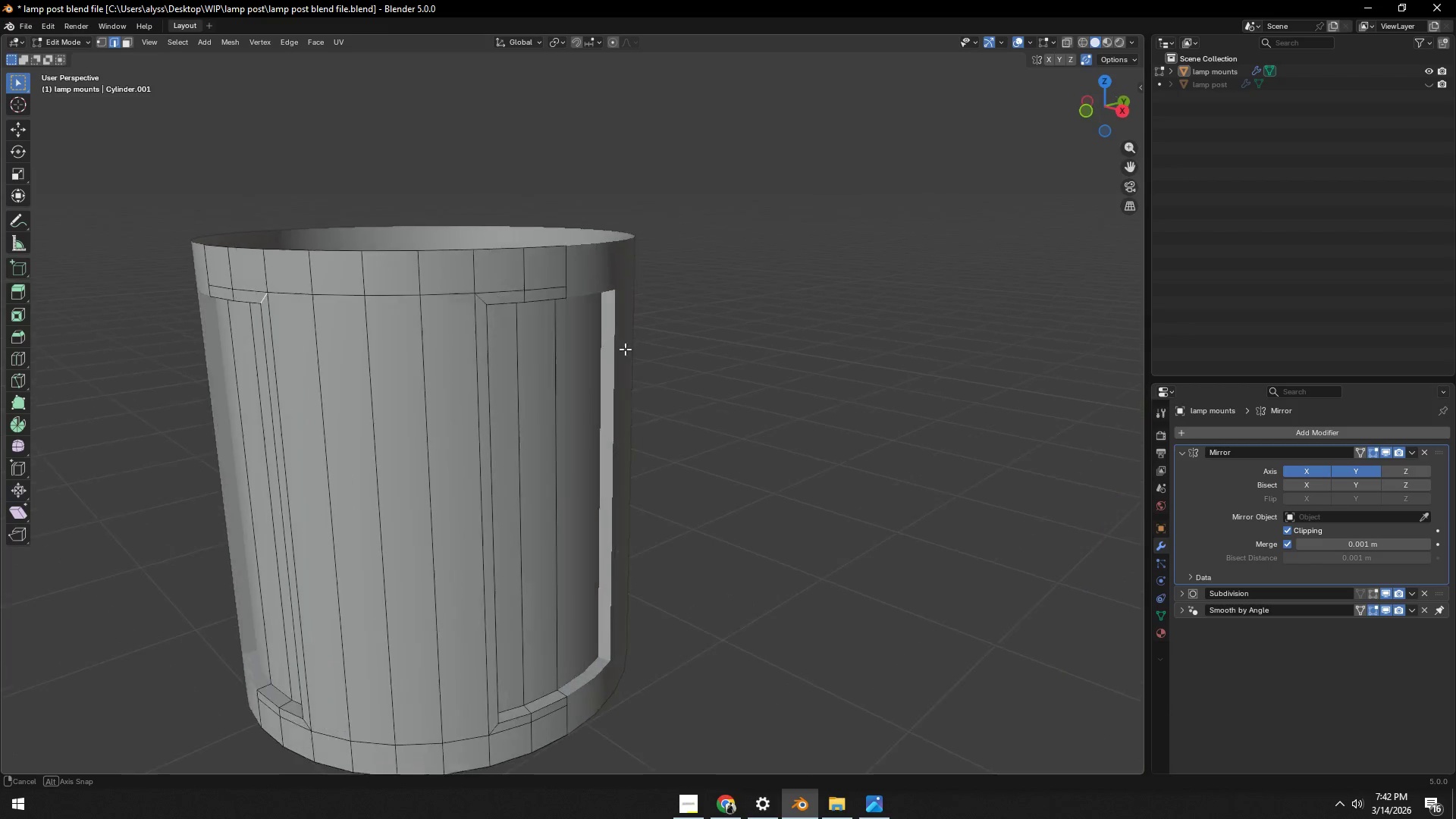 
hold_key(key=ShiftLeft, duration=0.69)
hold_key(key=AltLeft, duration=0.47)
left_click([461, 296])
 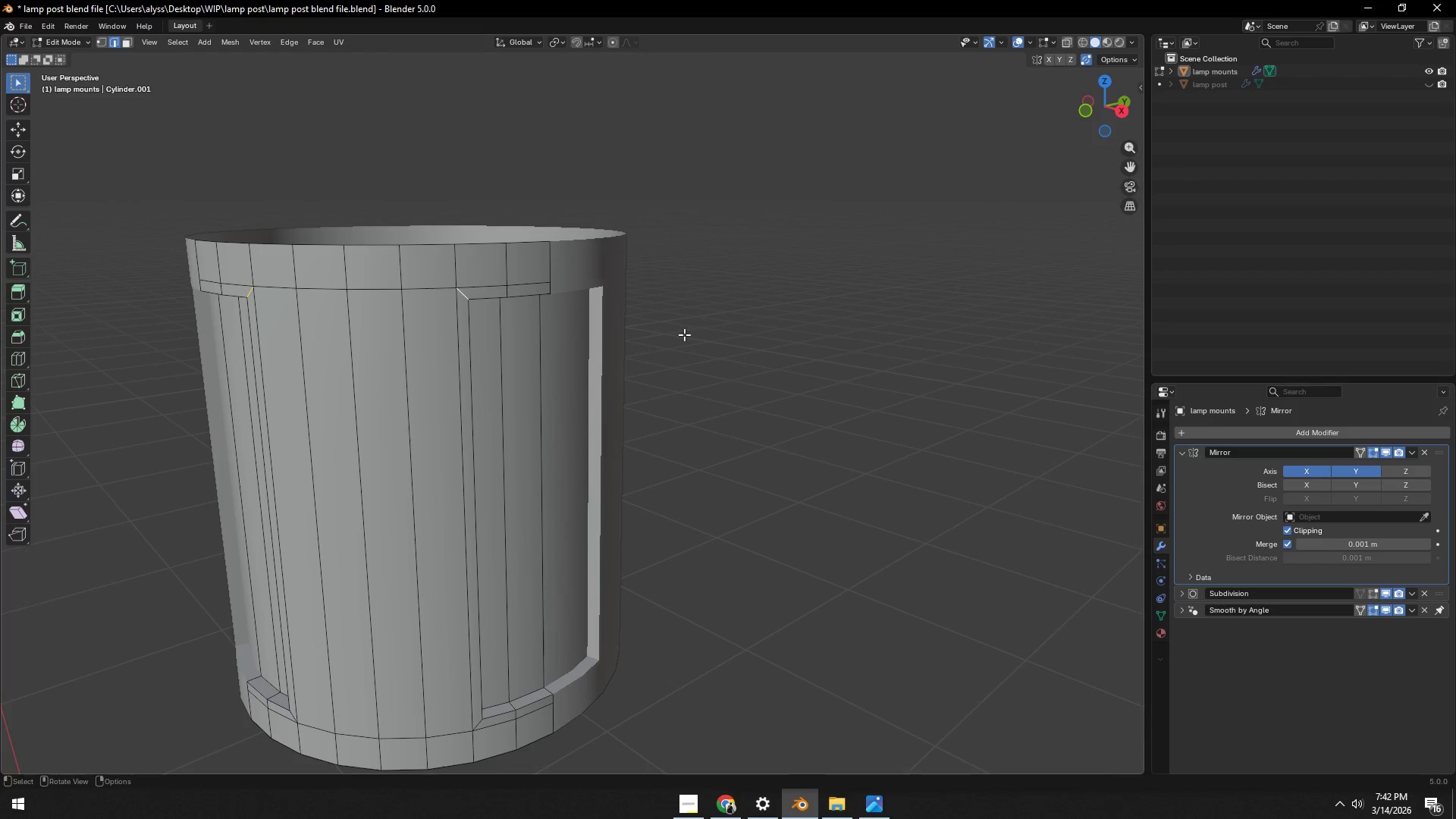 
type(gz)
 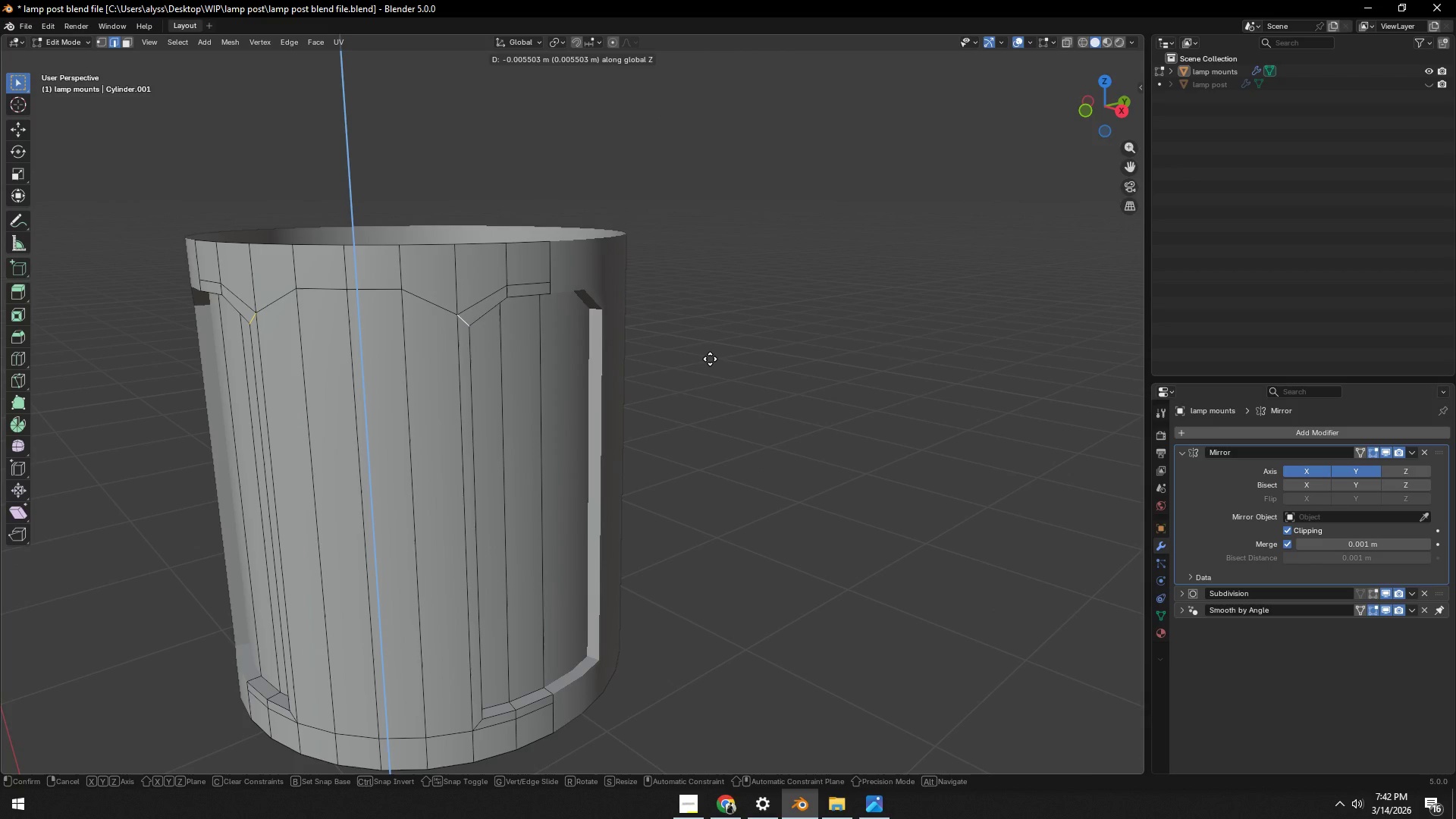 
left_click([711, 359])
 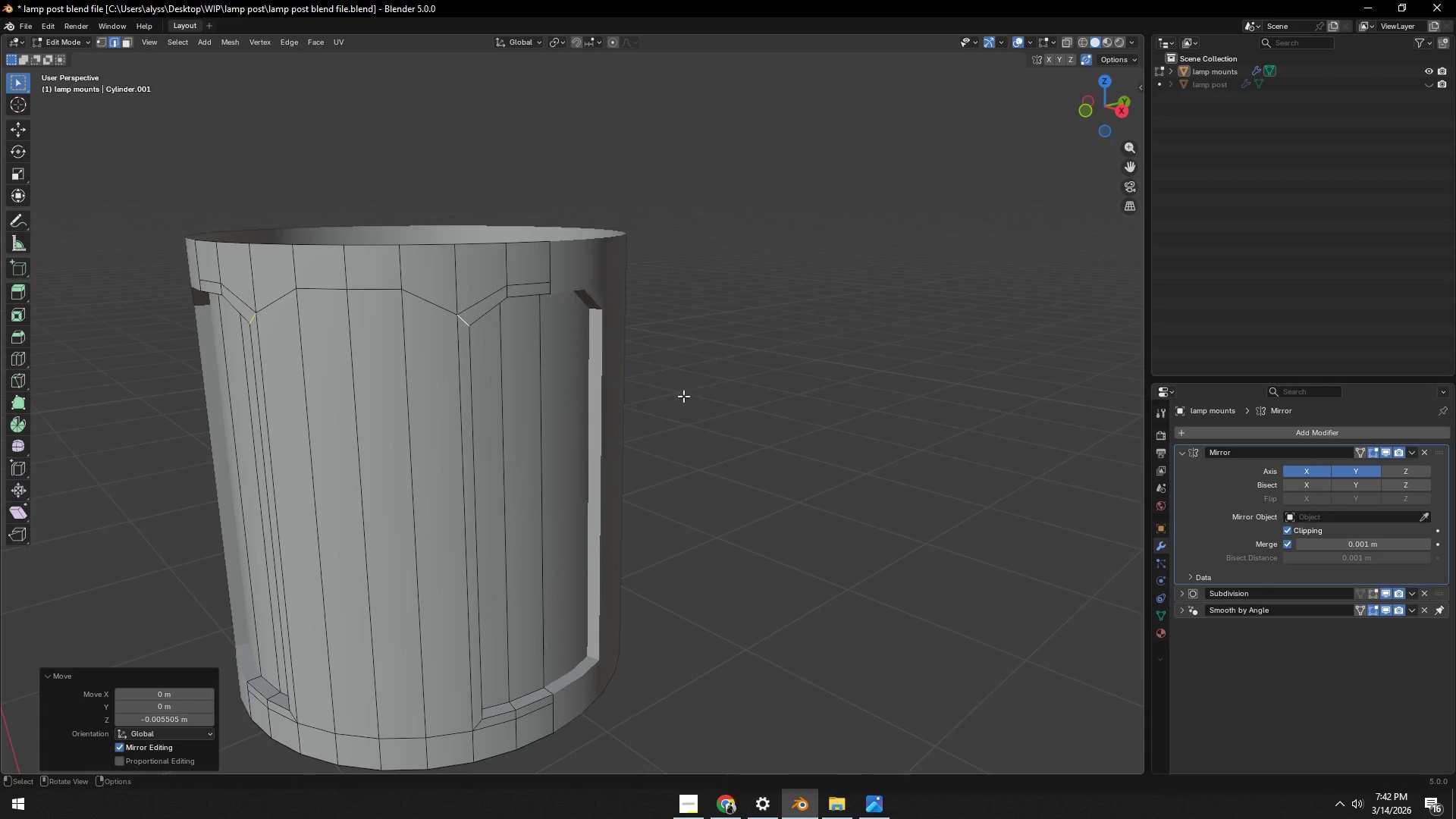 
hold_key(key=ShiftLeft, duration=0.47)
 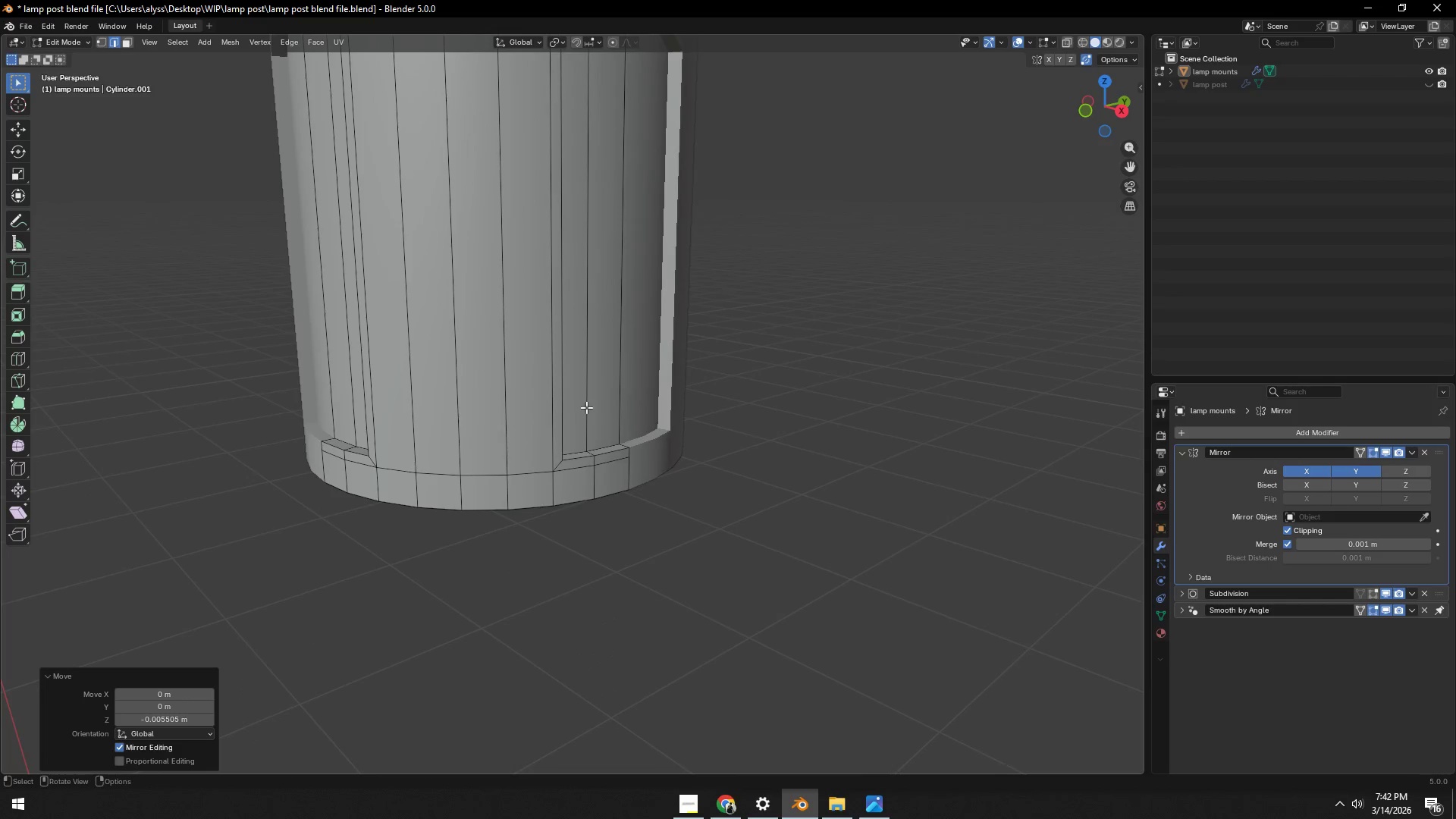 
hold_key(key=AltLeft, duration=0.97)
left_click([560, 464])
 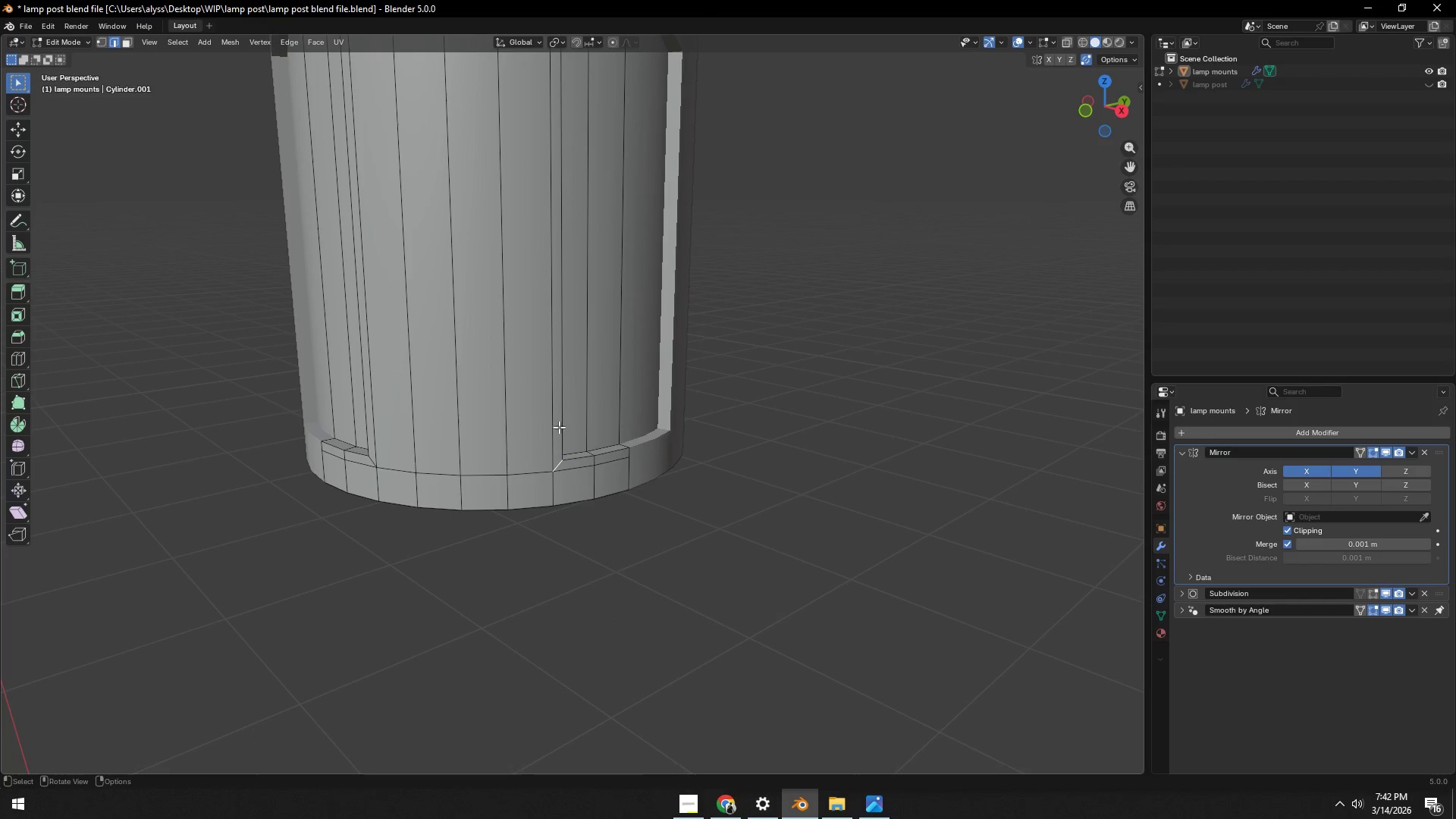 
scroll: coordinate [559, 422], scroll_direction: down, amount: 1.0
 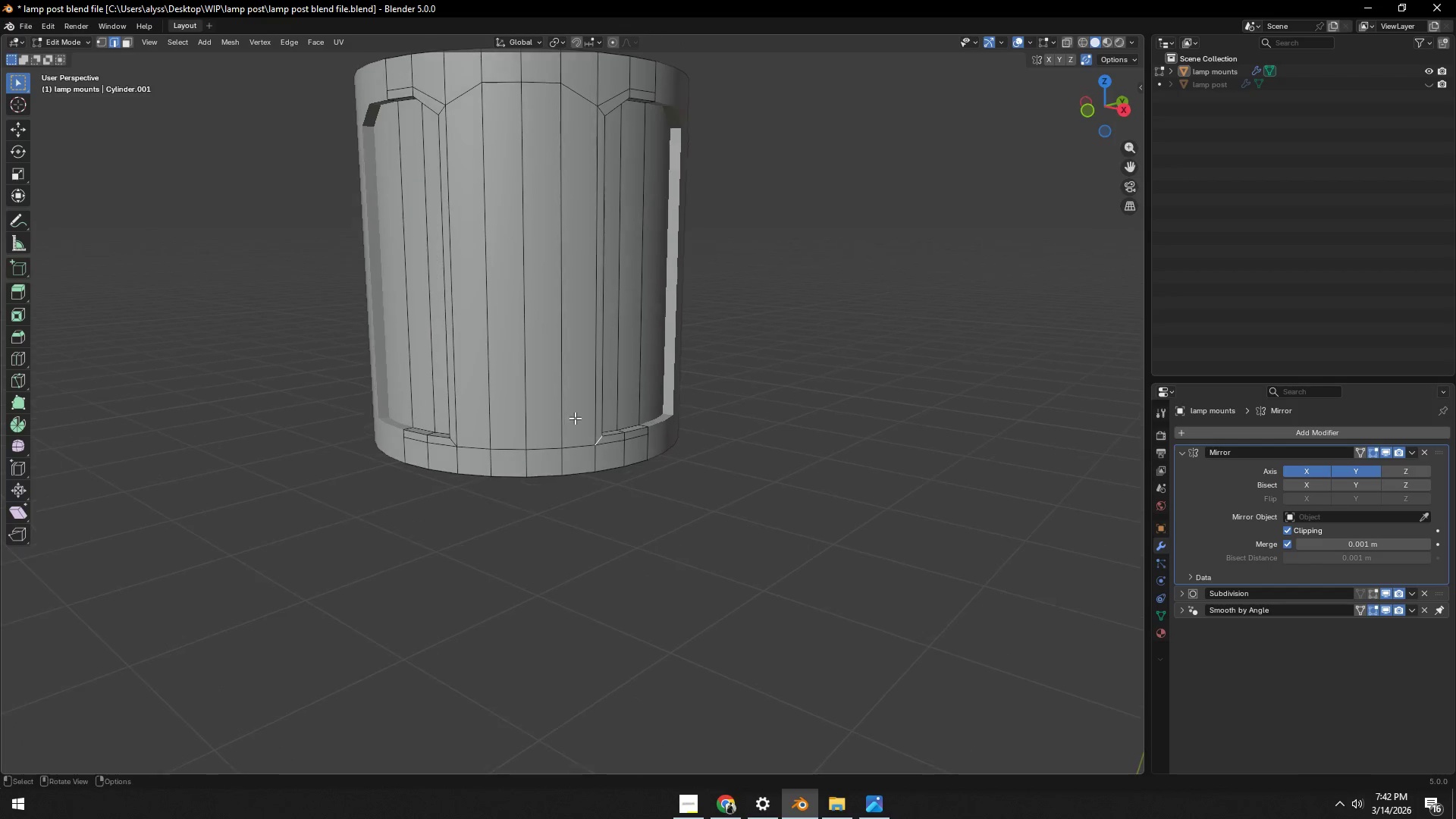 
hold_key(key=ShiftLeft, duration=0.88)
 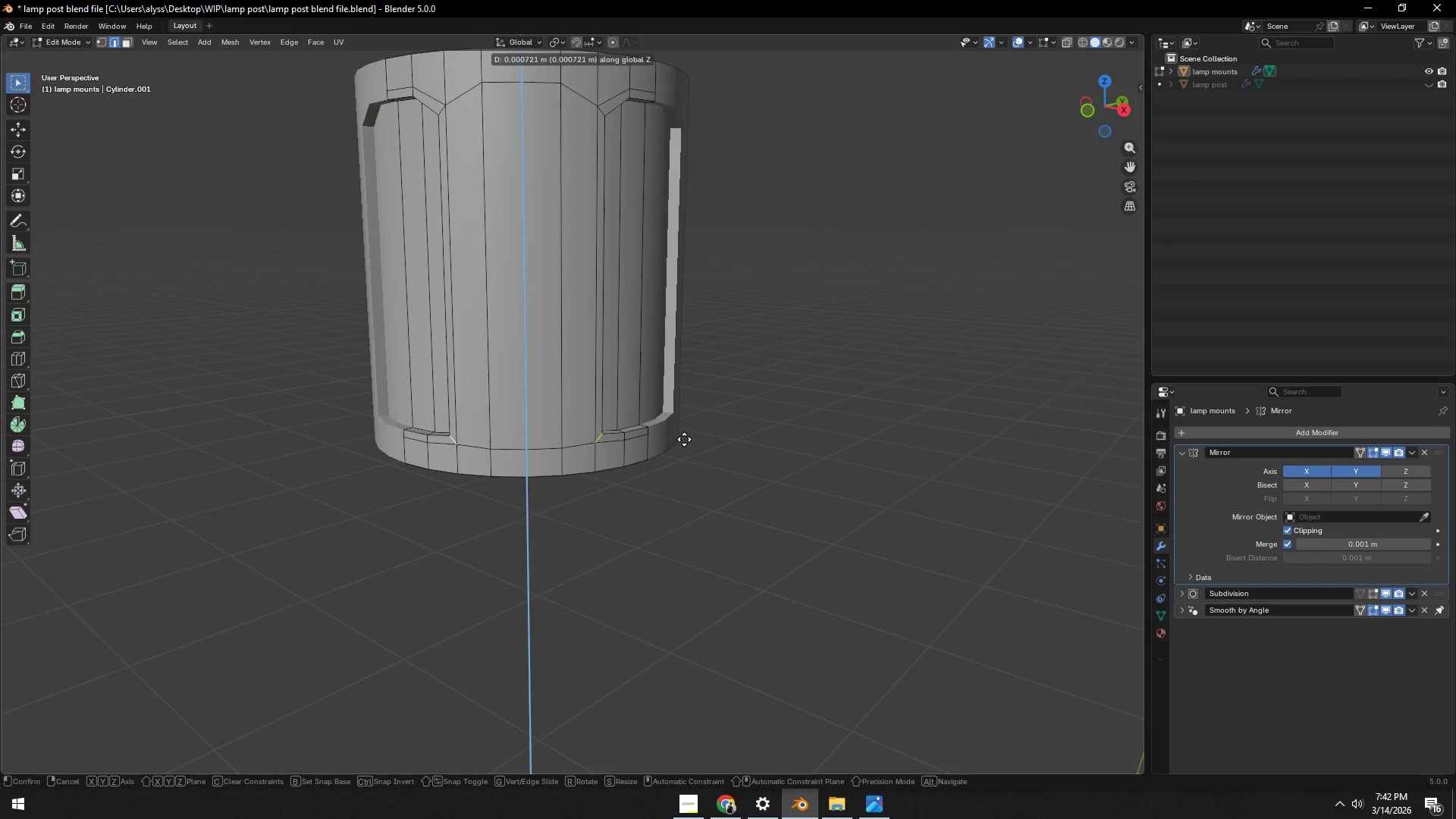 
hold_key(key=AltLeft, duration=0.67)
 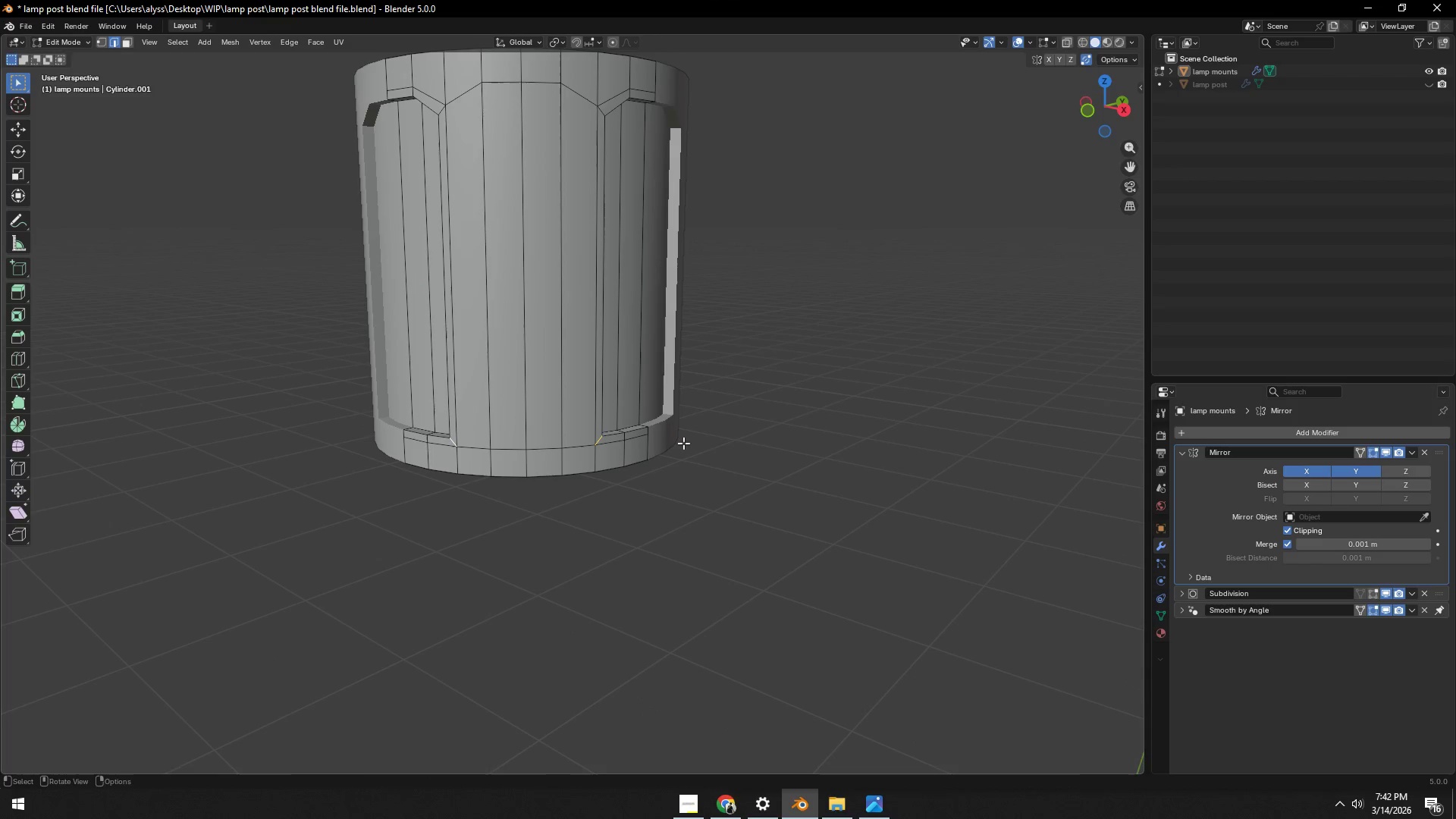 
type(gz)
 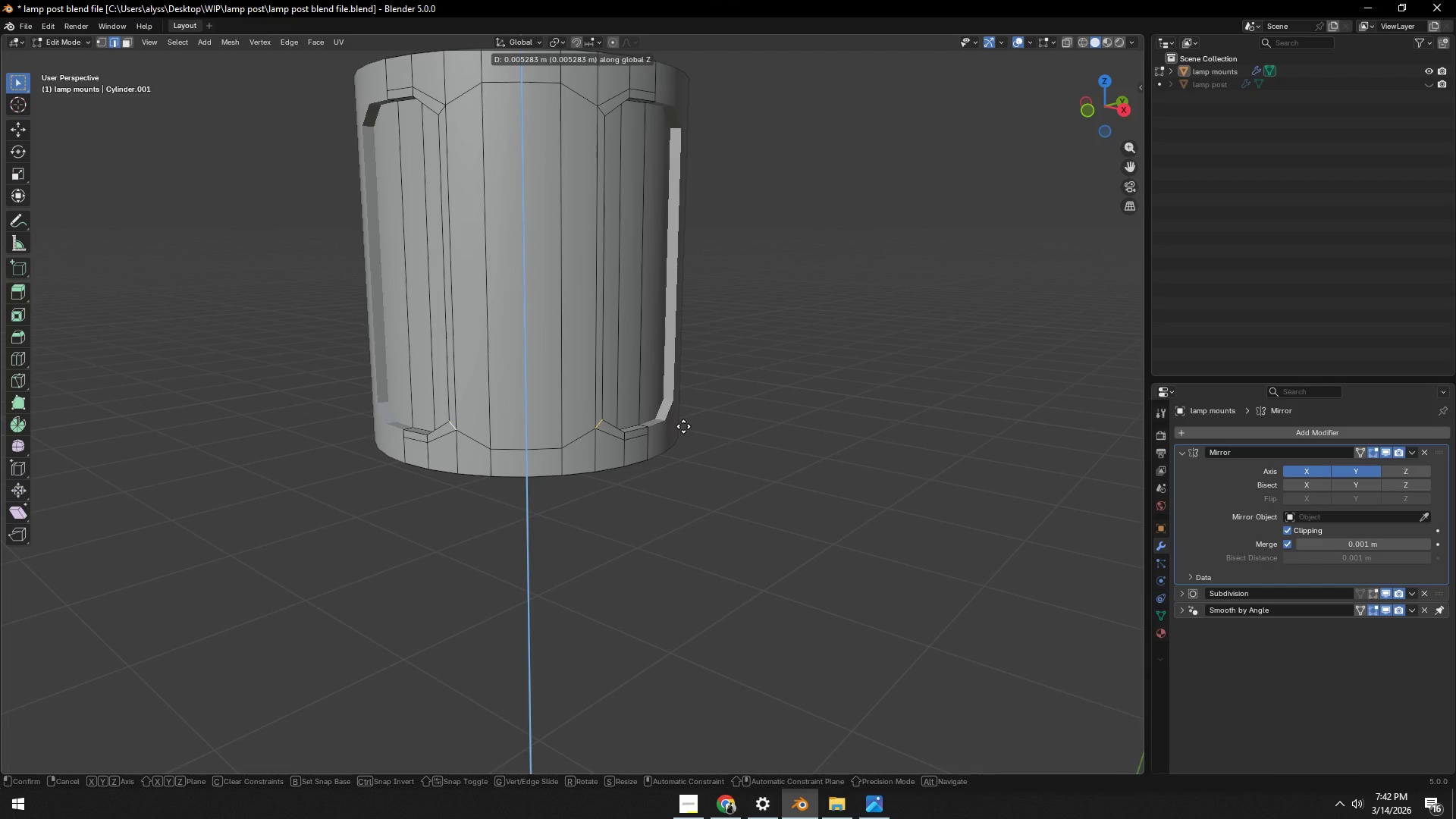 
left_click([683, 425])
 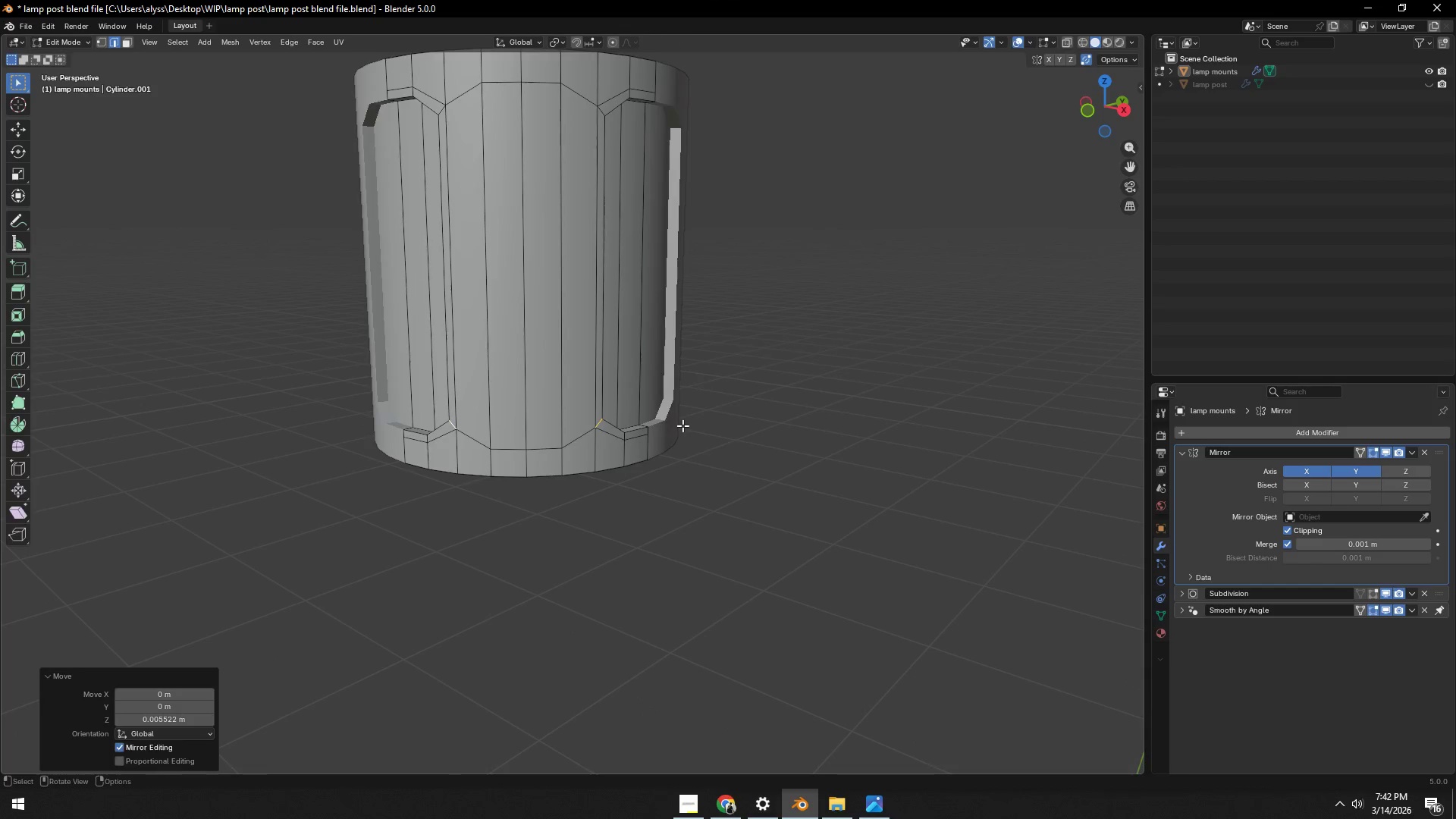 
key(Tab)
 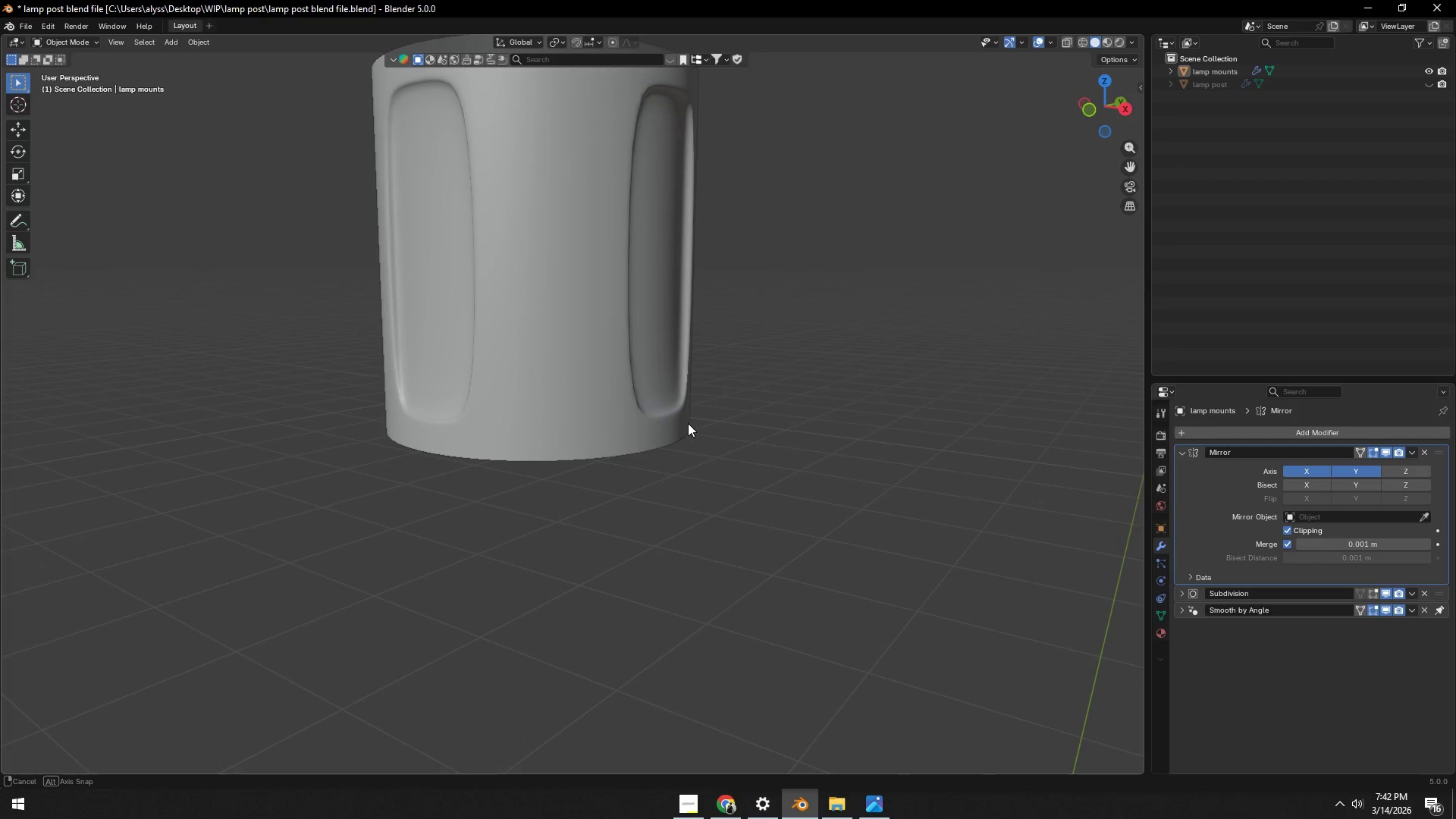 
key(Tab)
 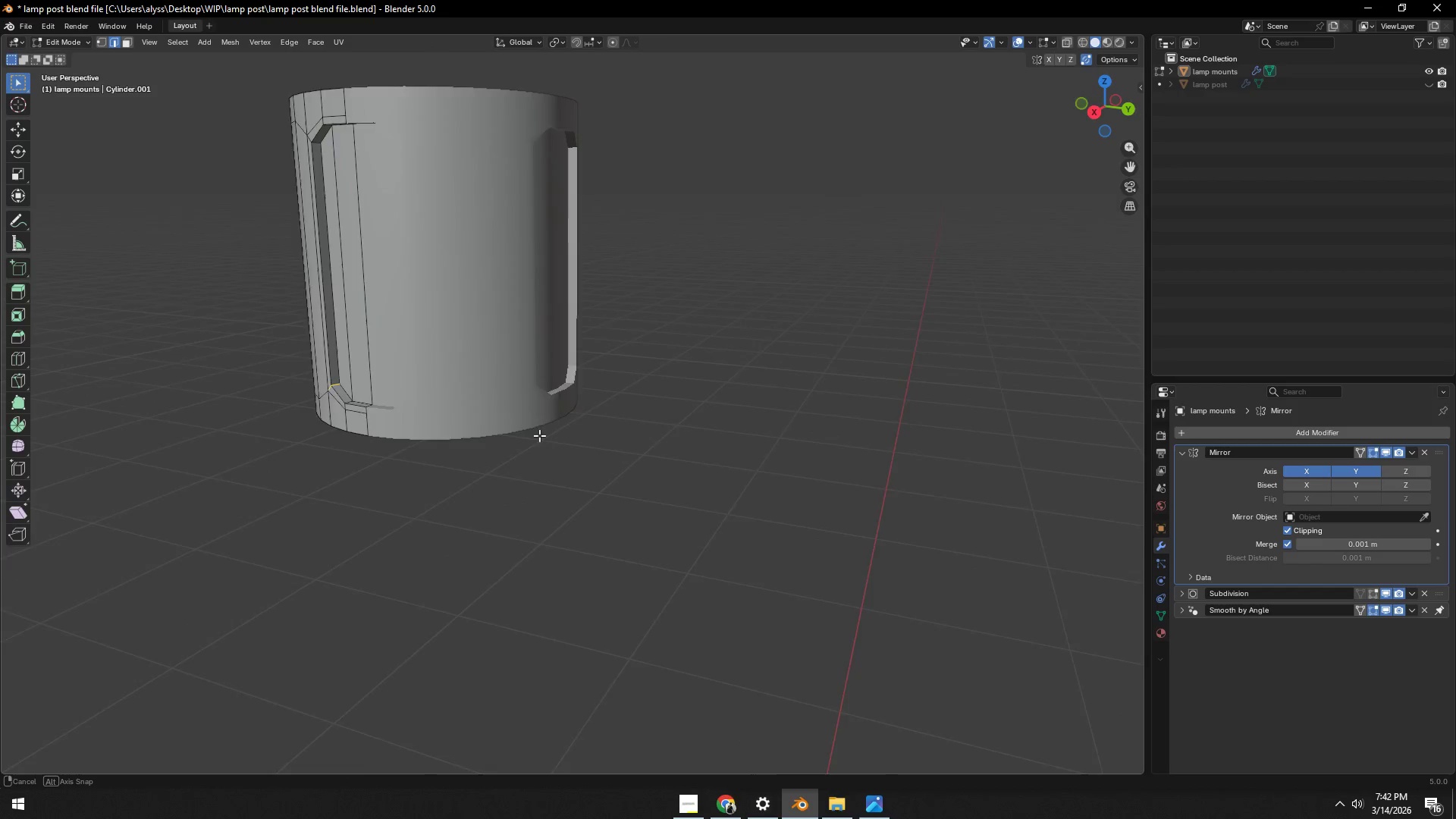 
hold_key(key=ShiftLeft, duration=0.48)
 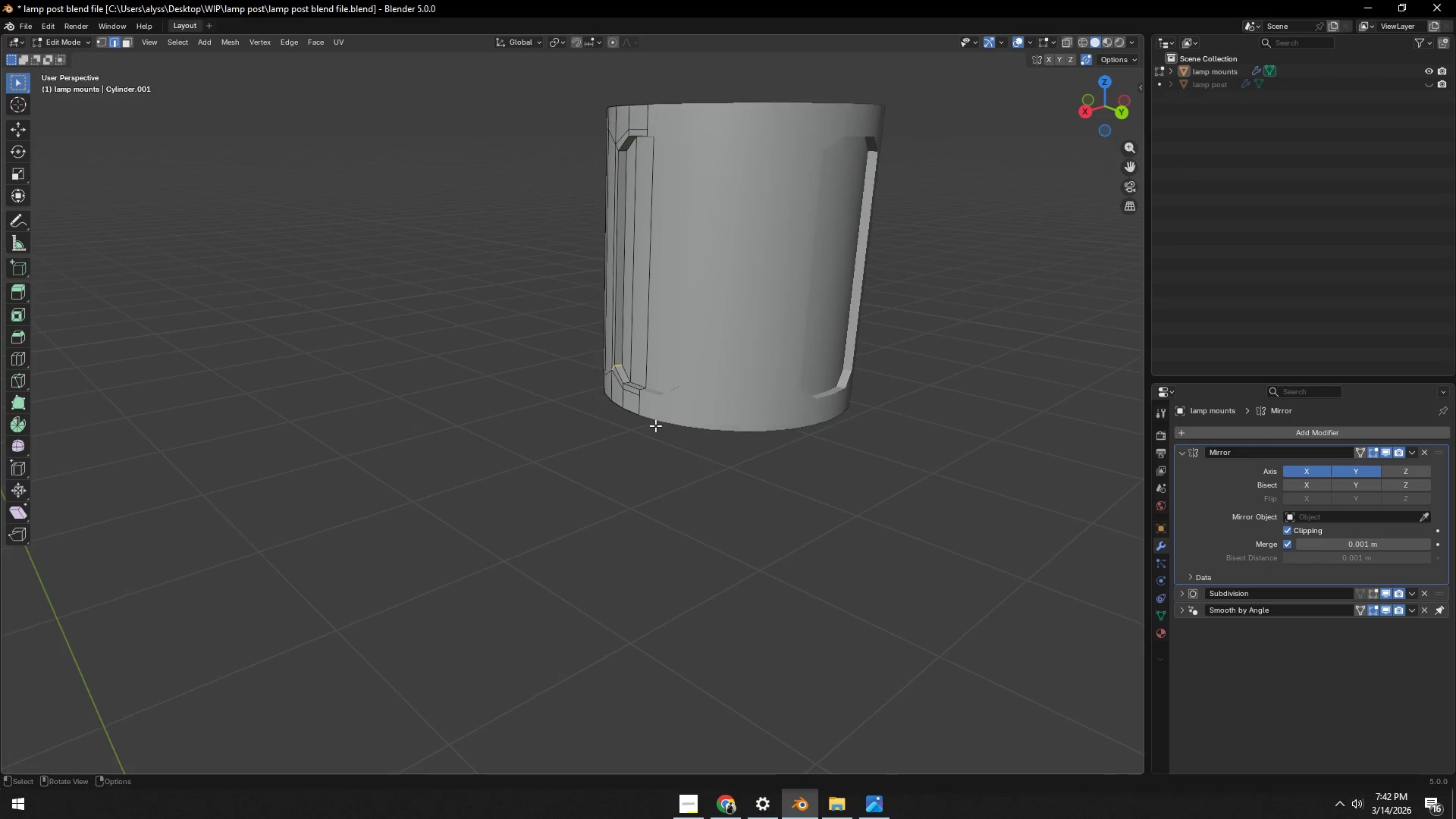 
scroll: coordinate [647, 430], scroll_direction: up, amount: 4.0
 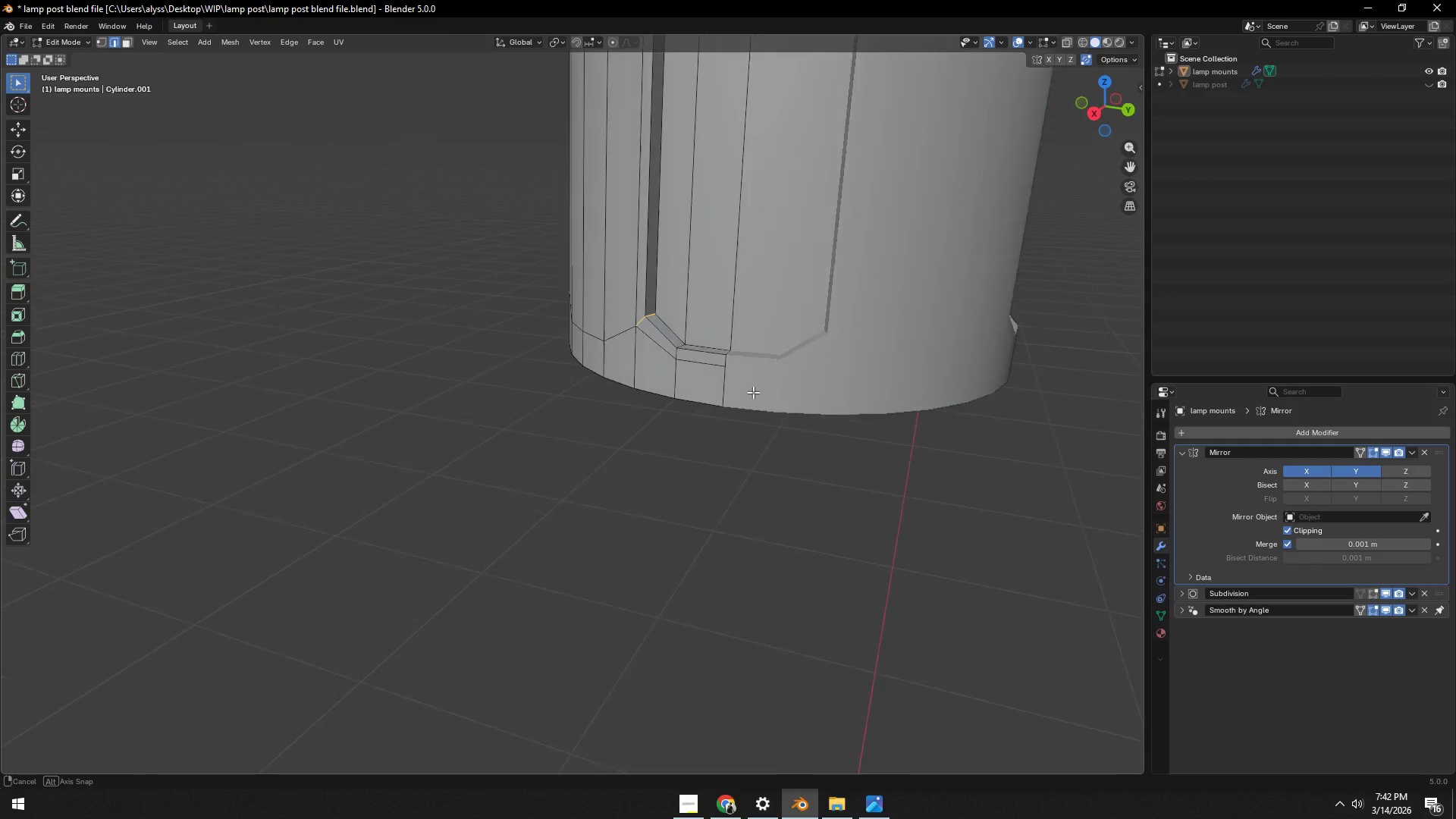 
key(3)
 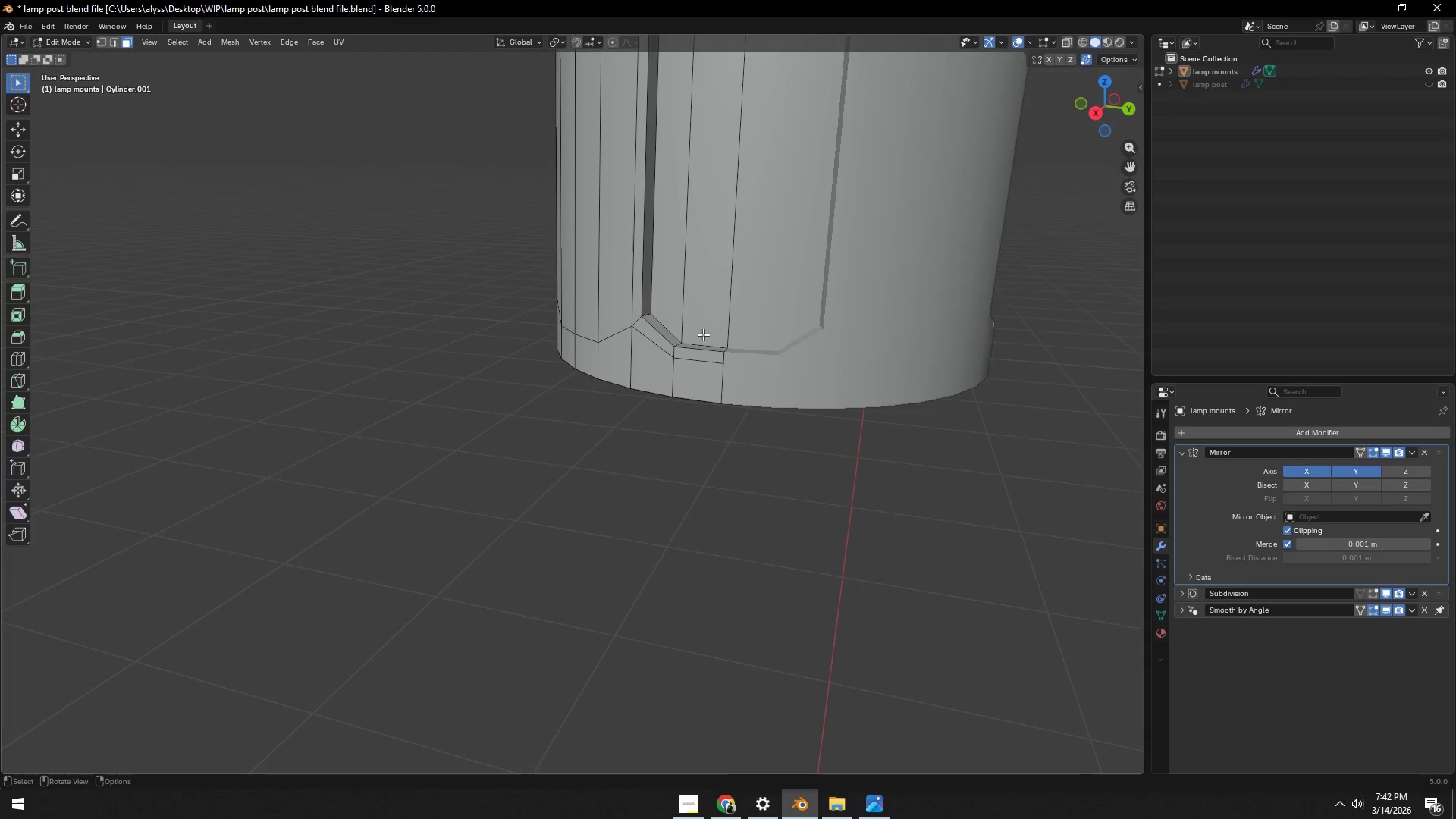 
hold_key(key=ShiftLeft, duration=0.31)
 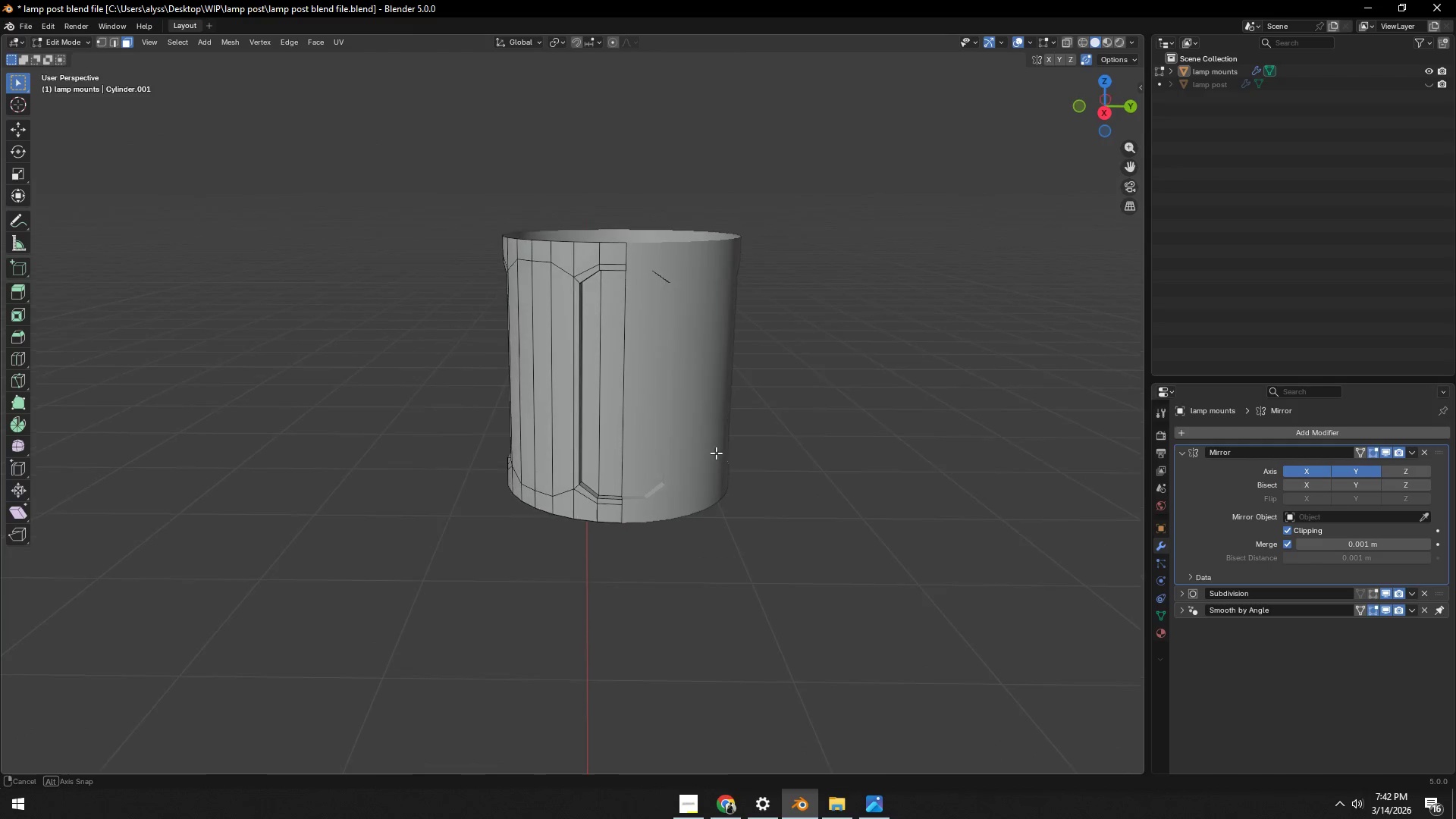 
scroll: coordinate [702, 334], scroll_direction: down, amount: 4.0
 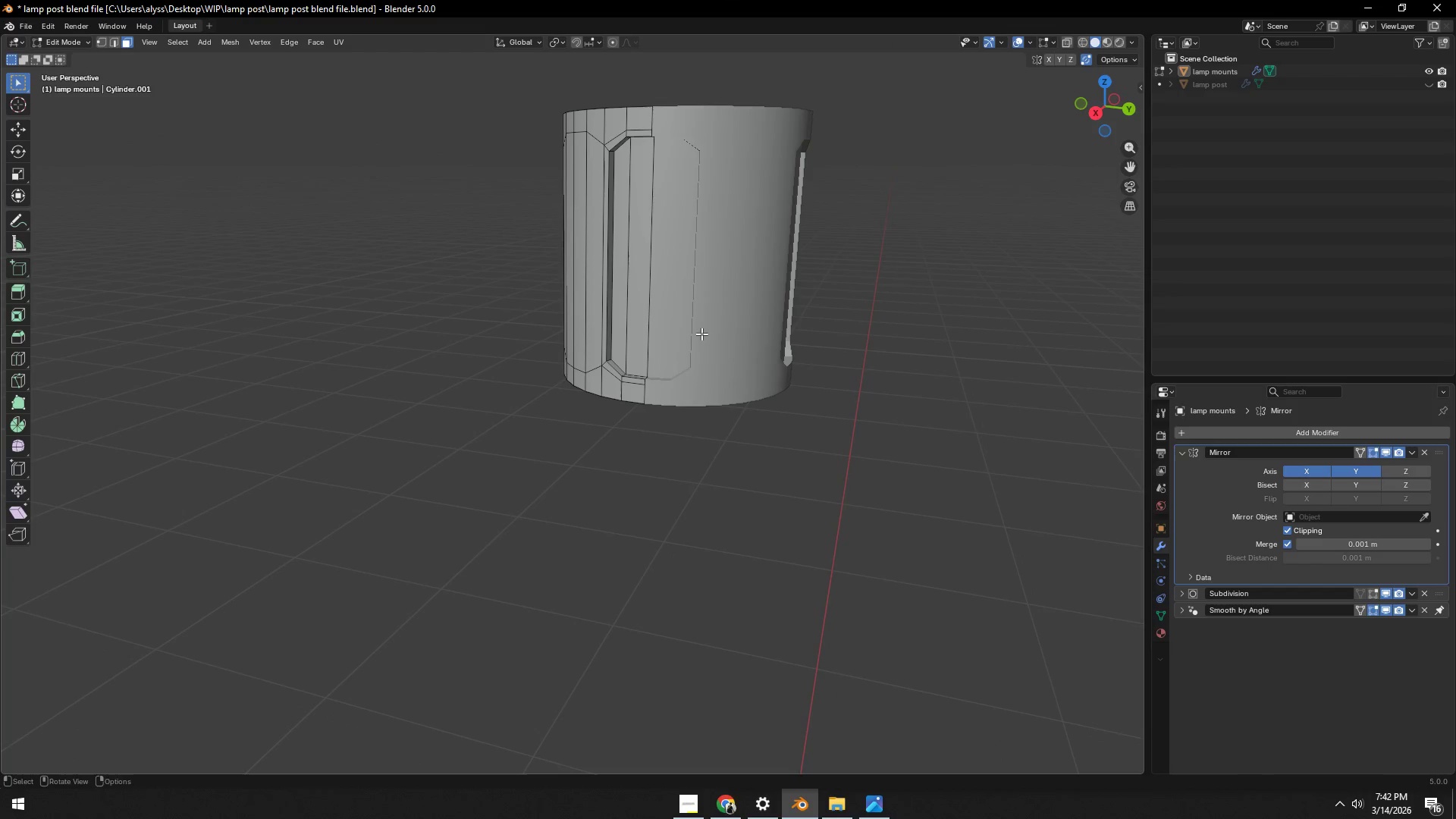 
scroll: coordinate [698, 449], scroll_direction: up, amount: 3.0
 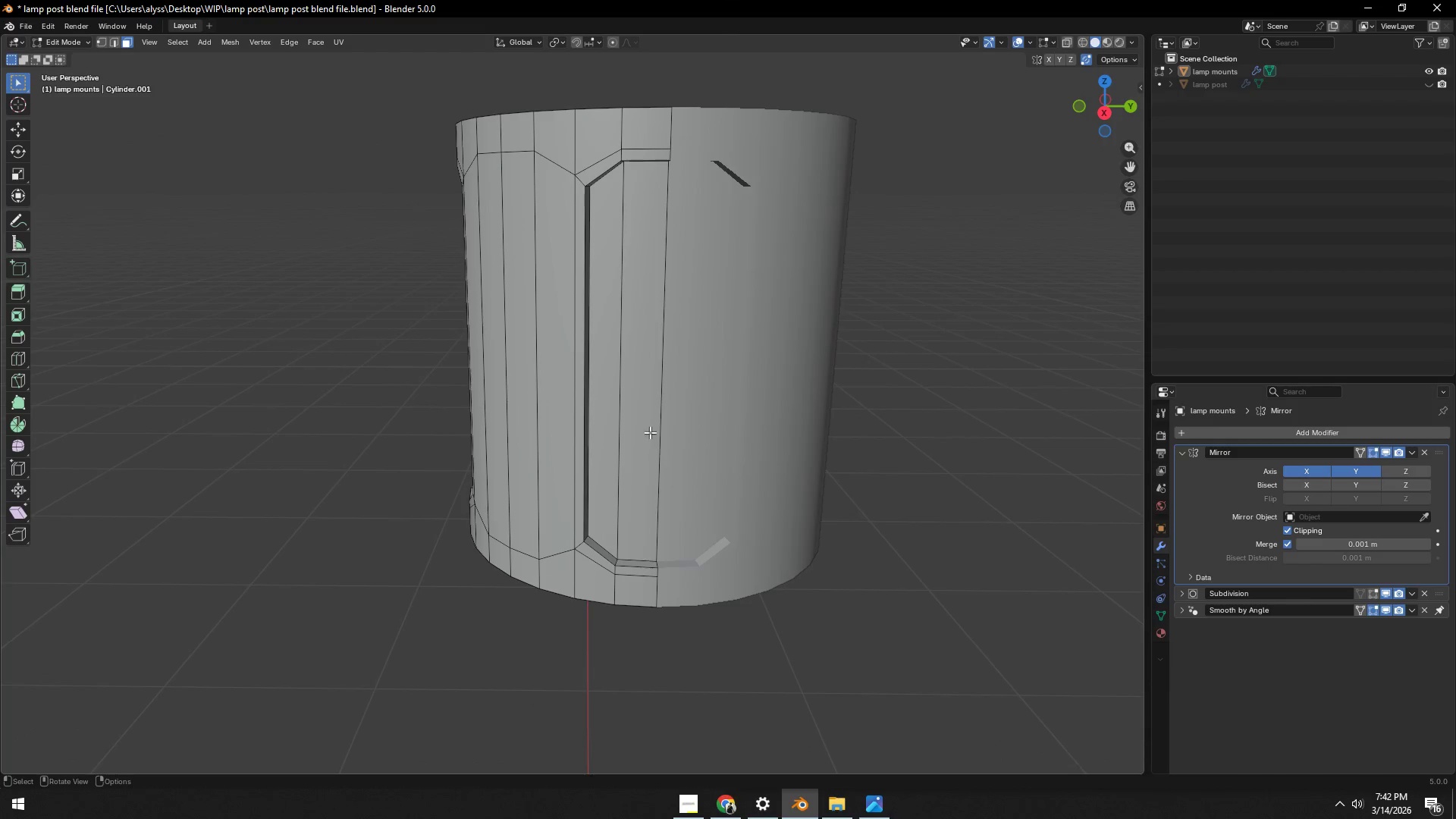 
left_click([655, 407])
 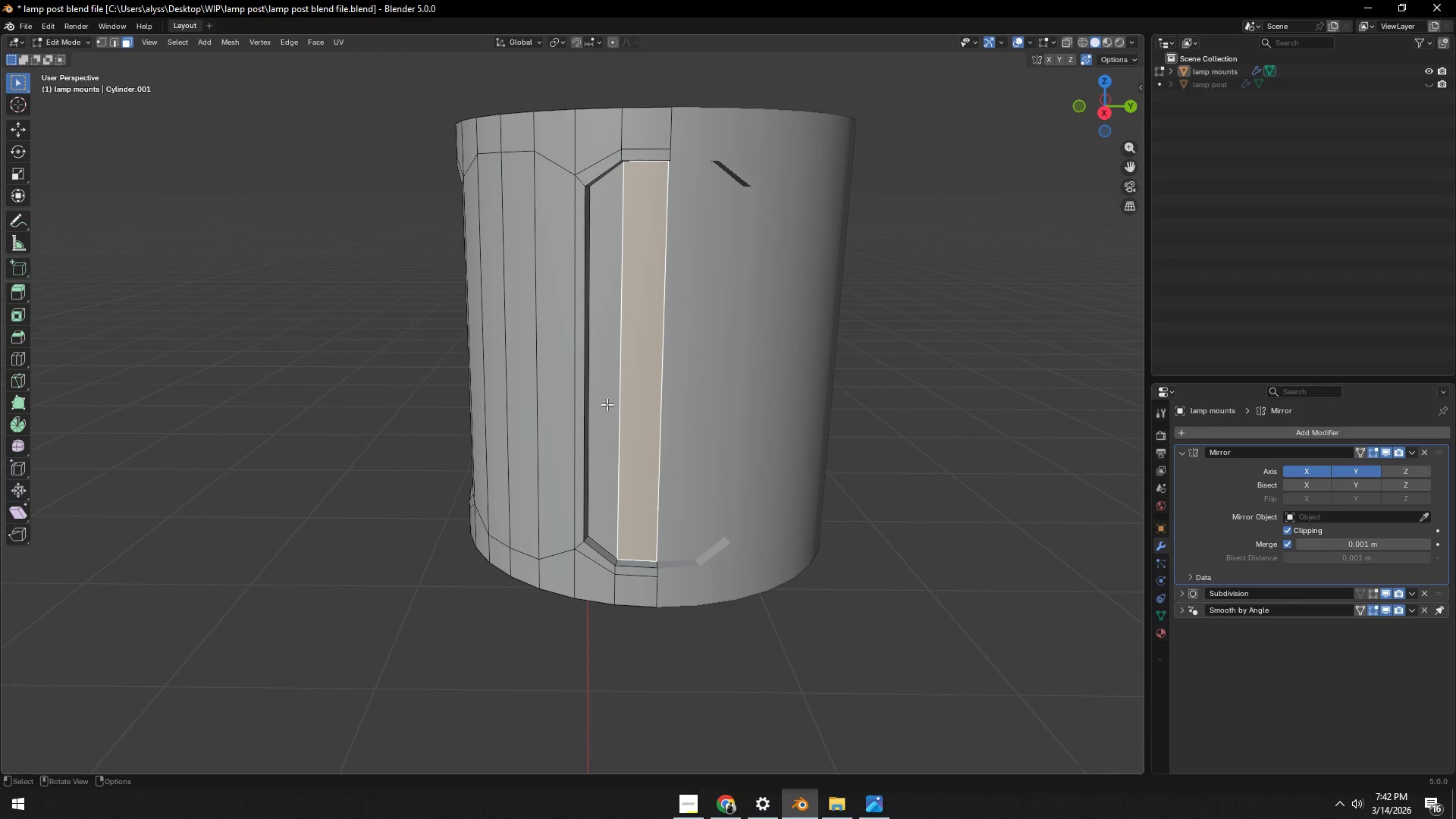 
key(Shift+ShiftLeft)
 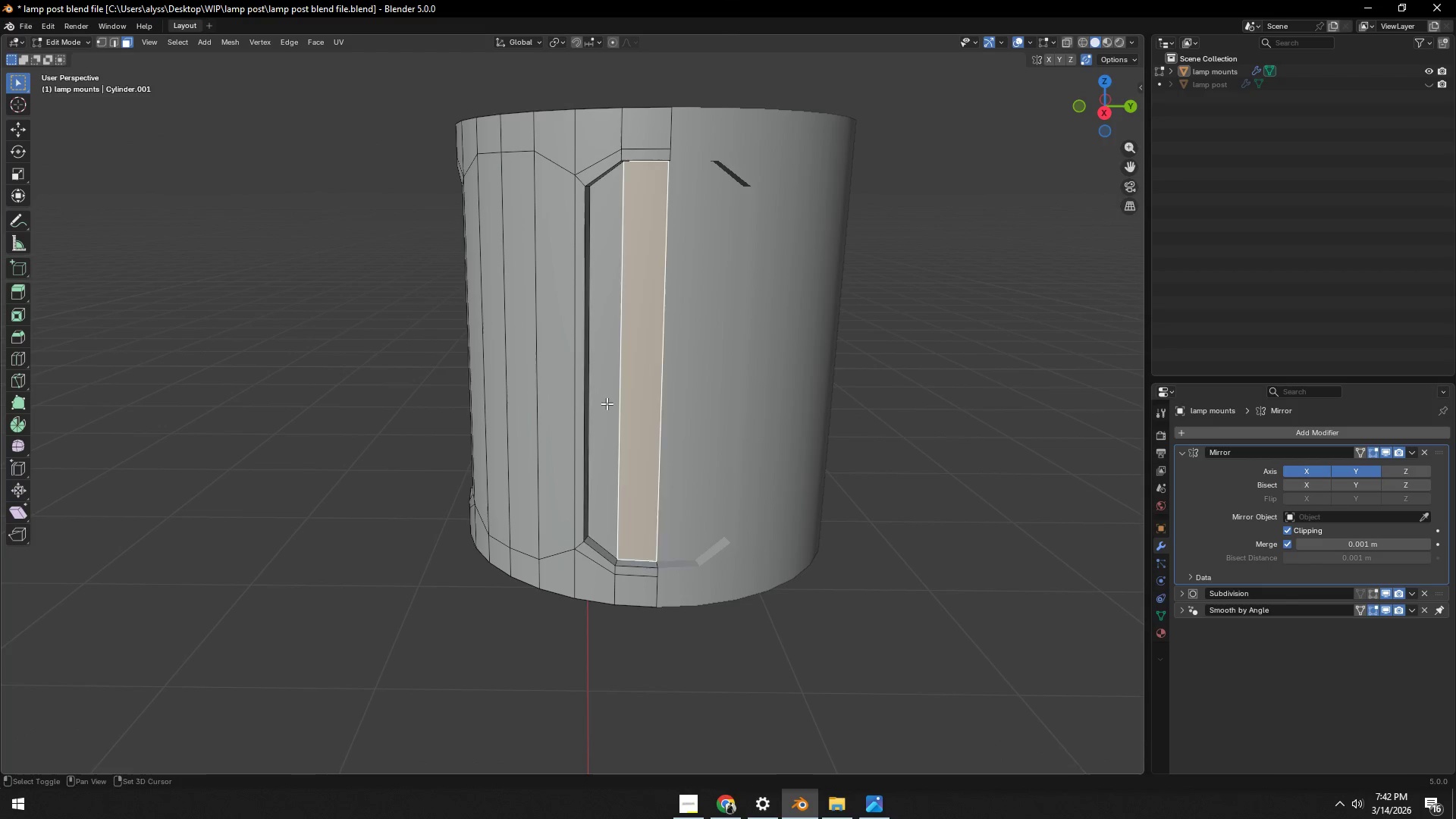 
left_click([607, 403])
 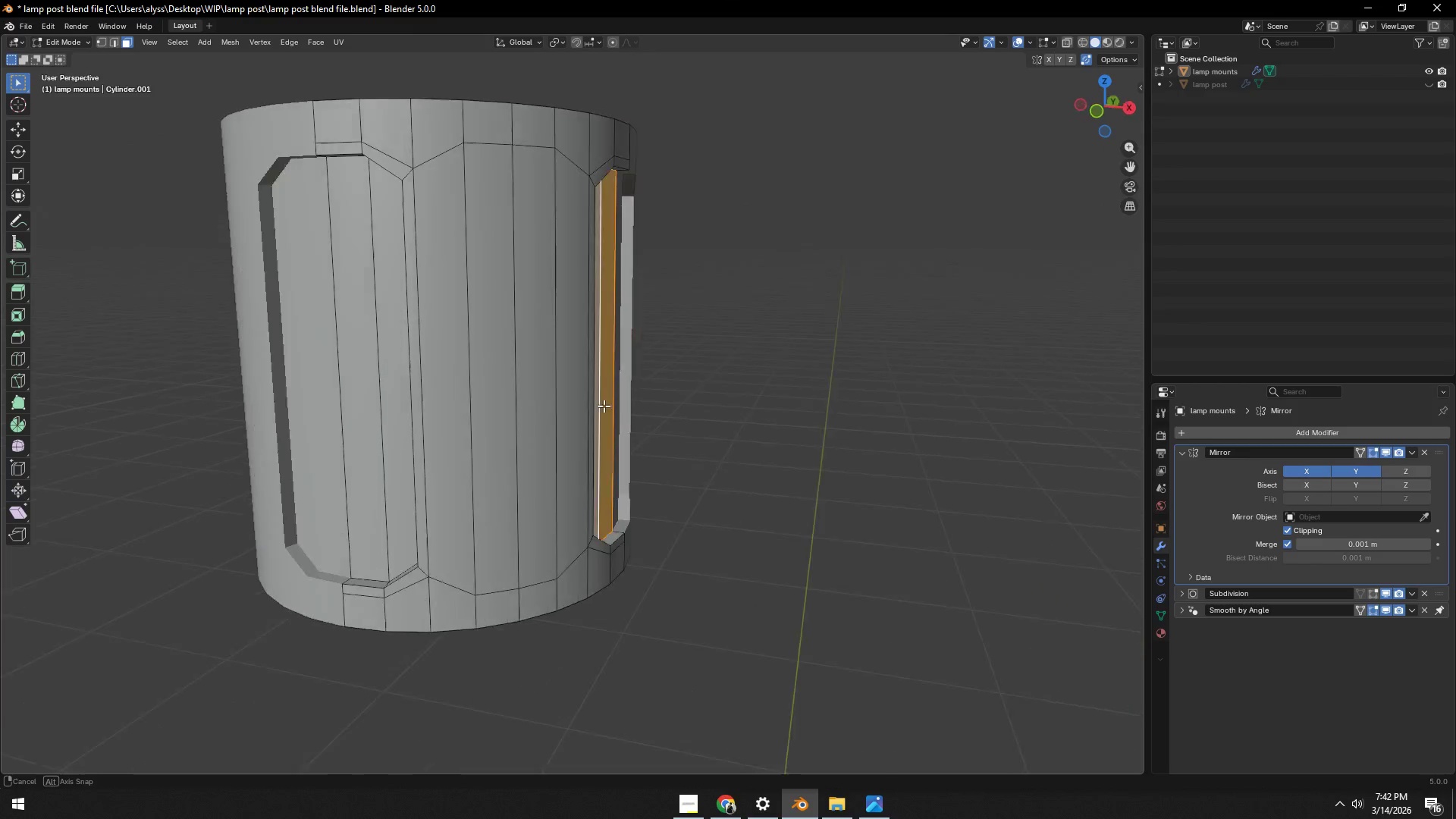 
hold_key(key=ShiftLeft, duration=1.08)
left_click([416, 388])
 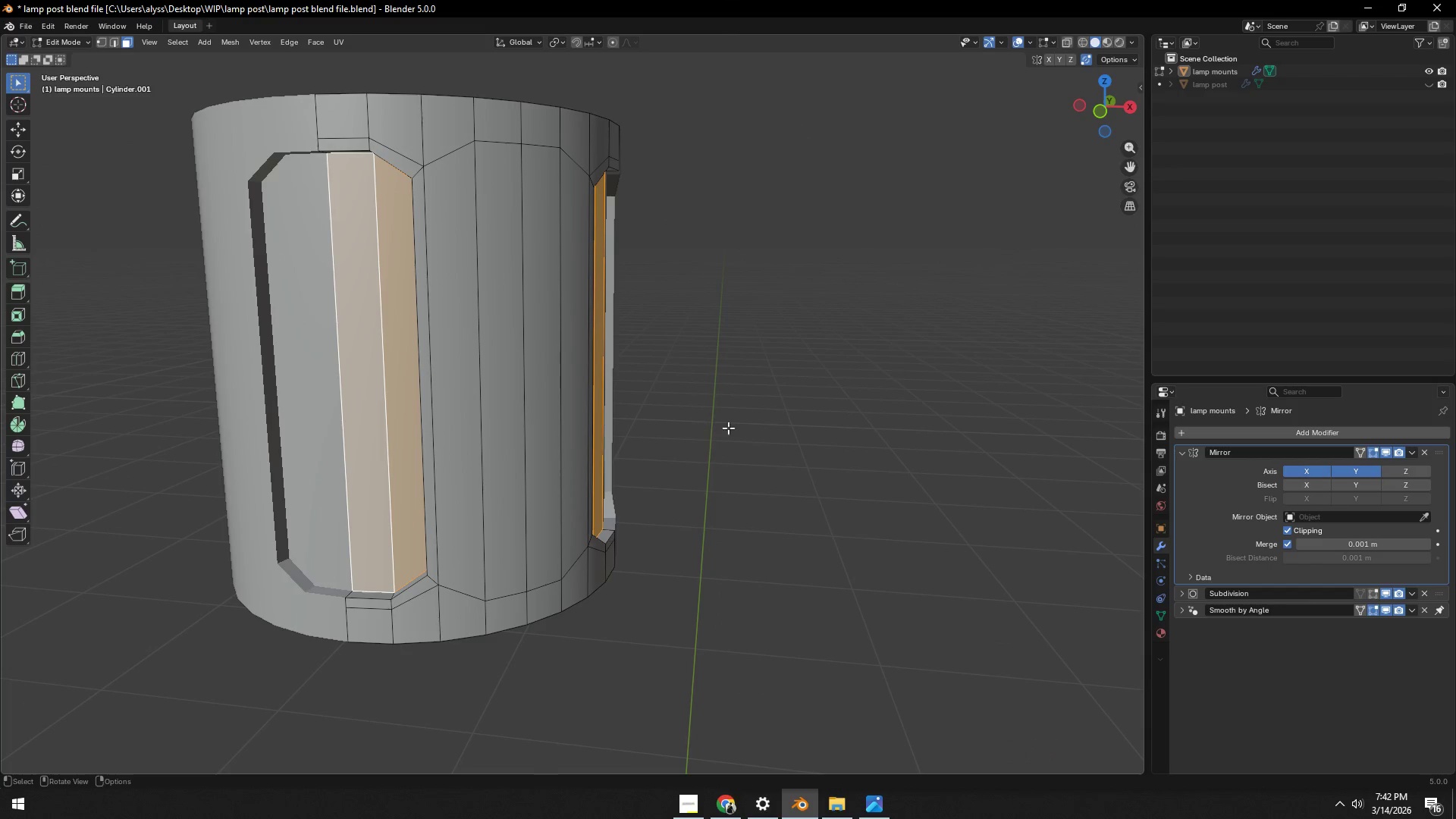 
key(I)
 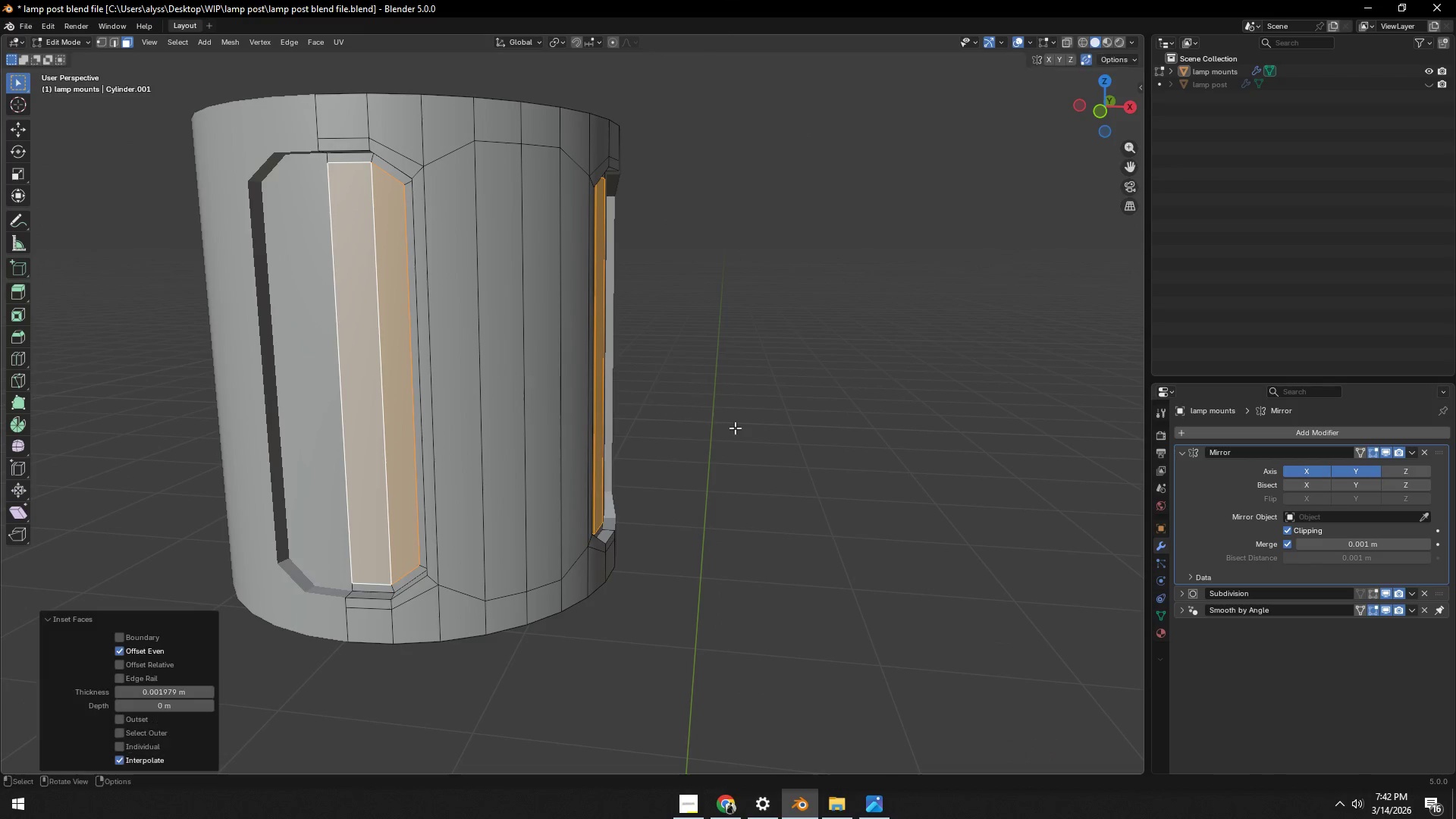 
double_click([780, 414])
 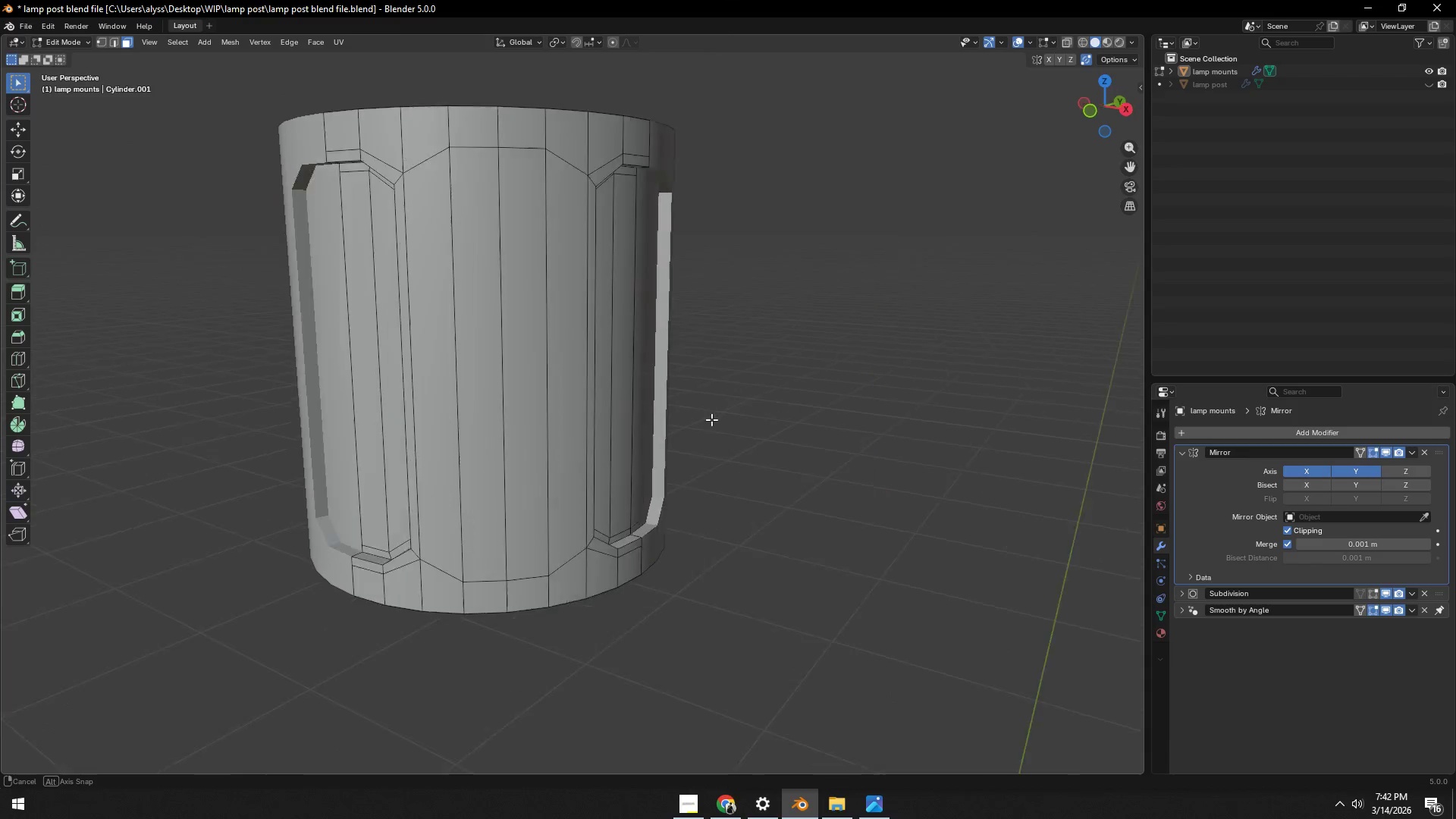 
key(Tab)
 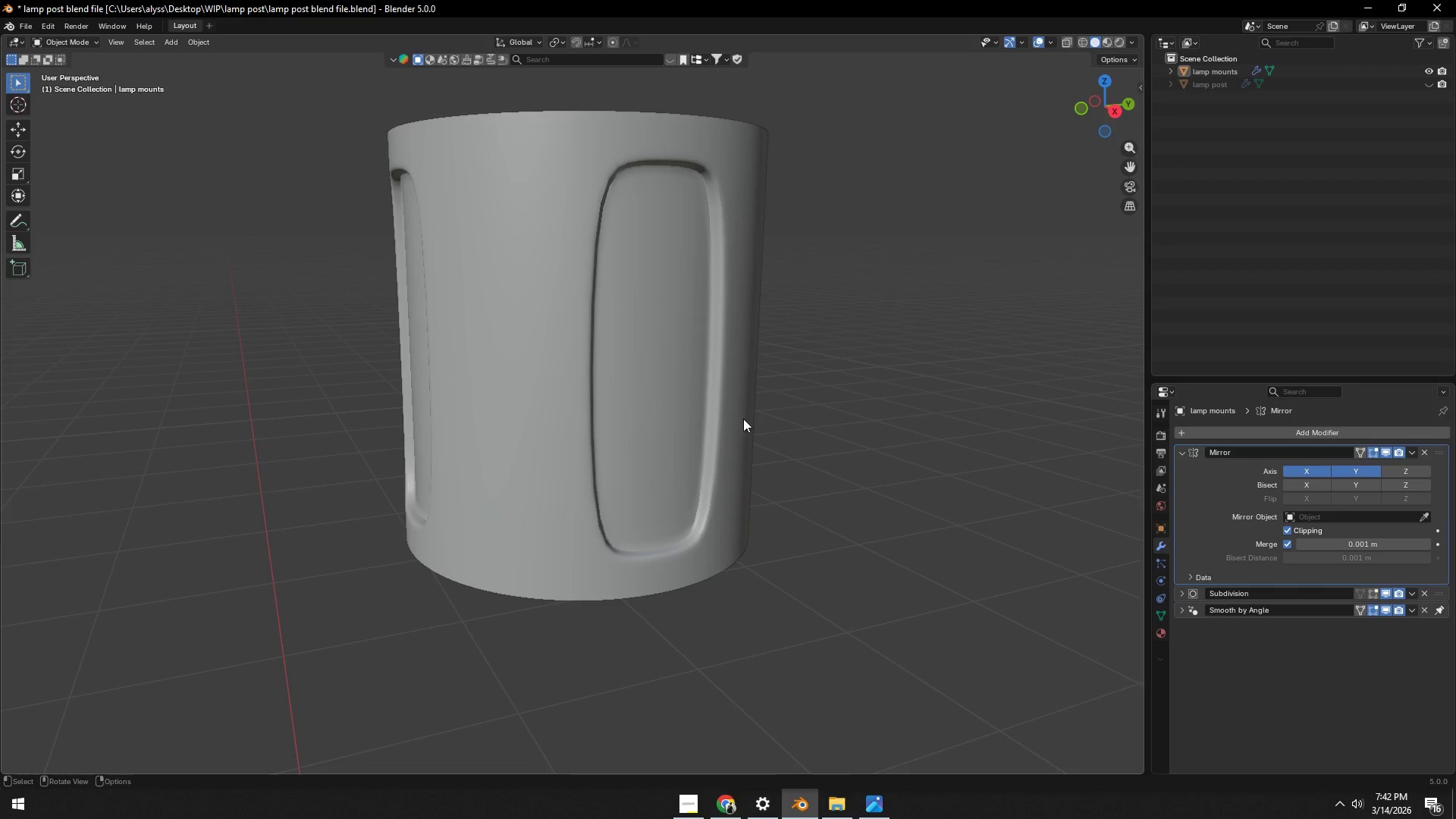 
key(Tab)
 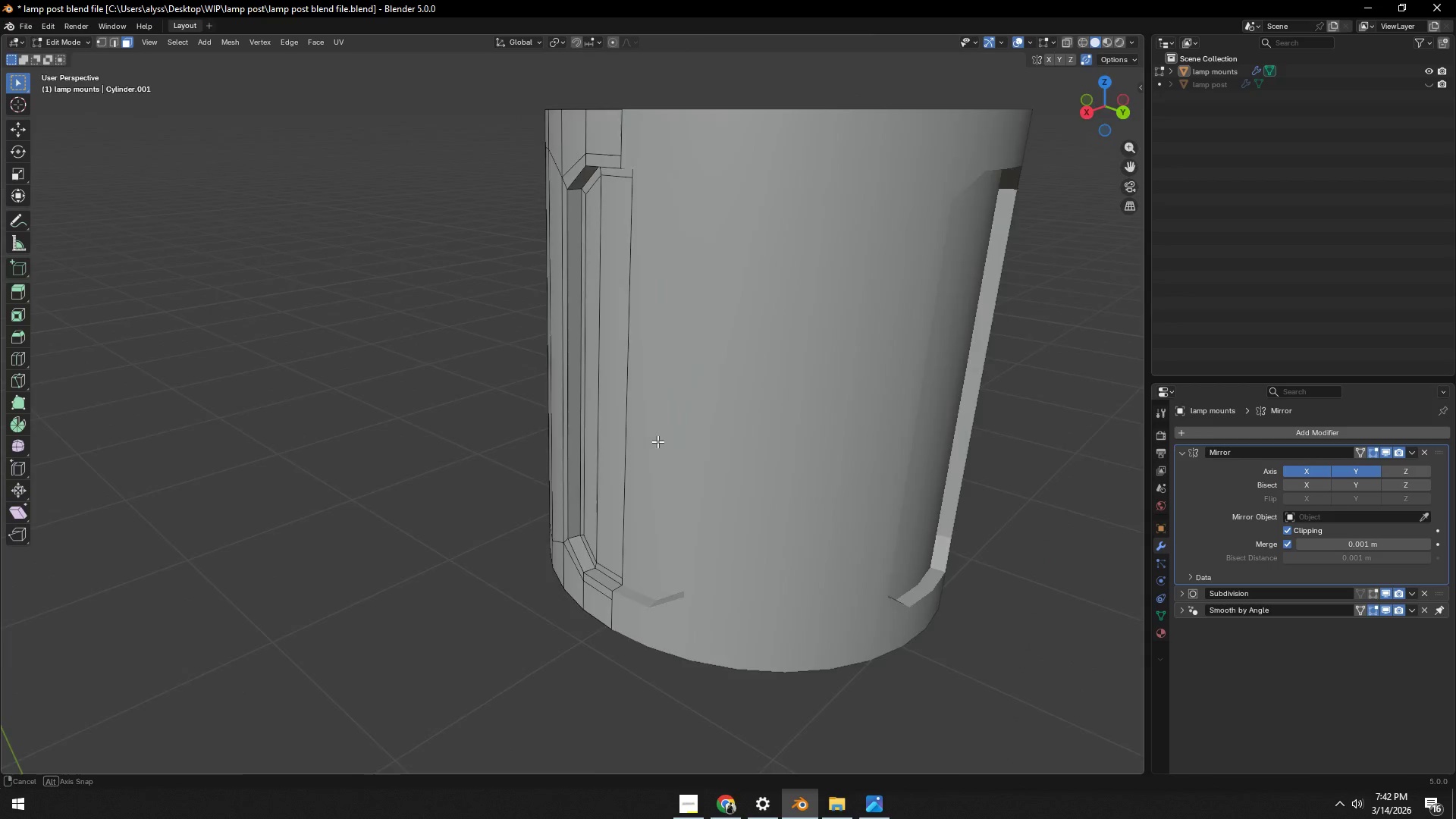 
key(Control+R)
 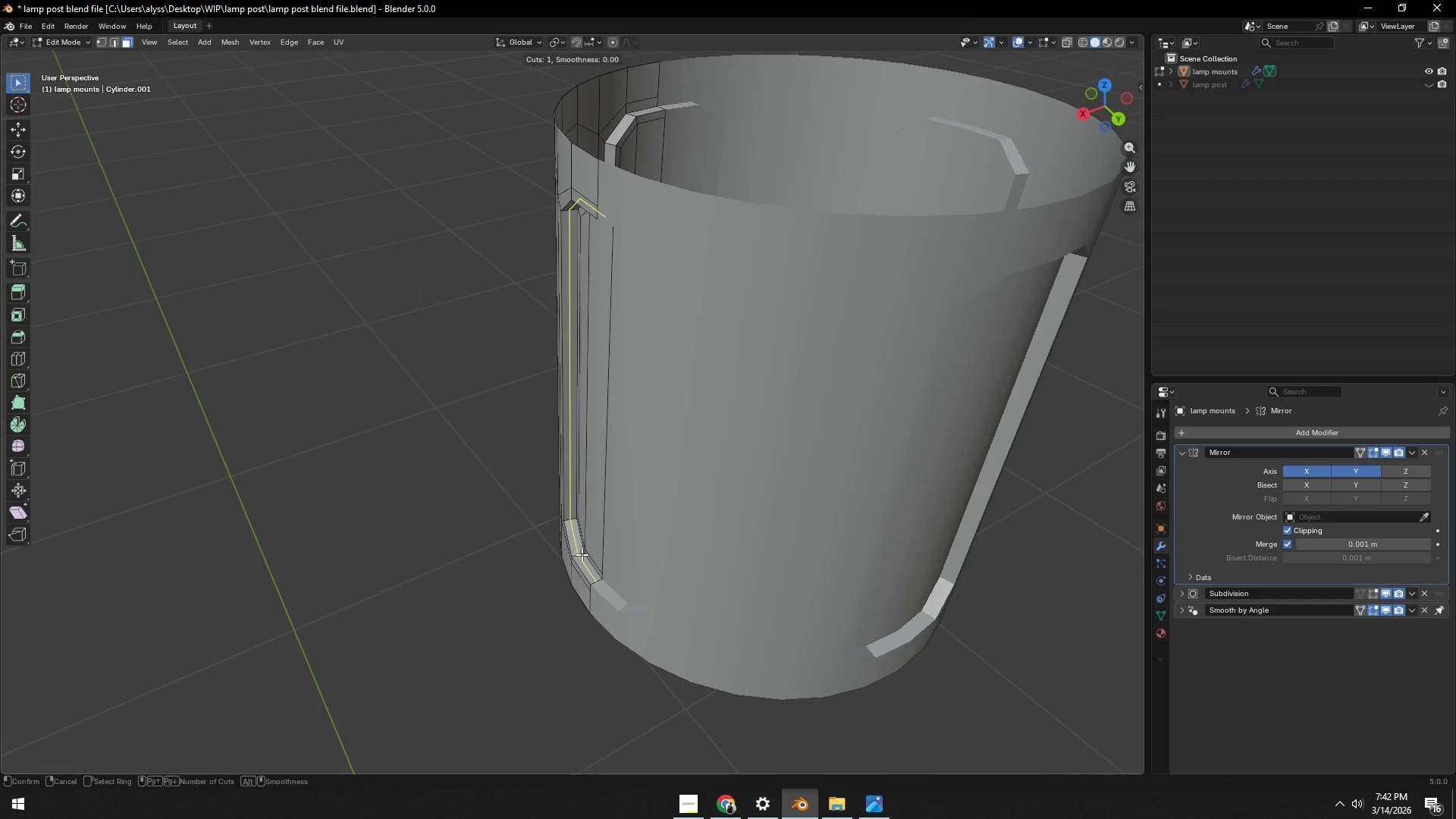 
left_click([582, 554])
 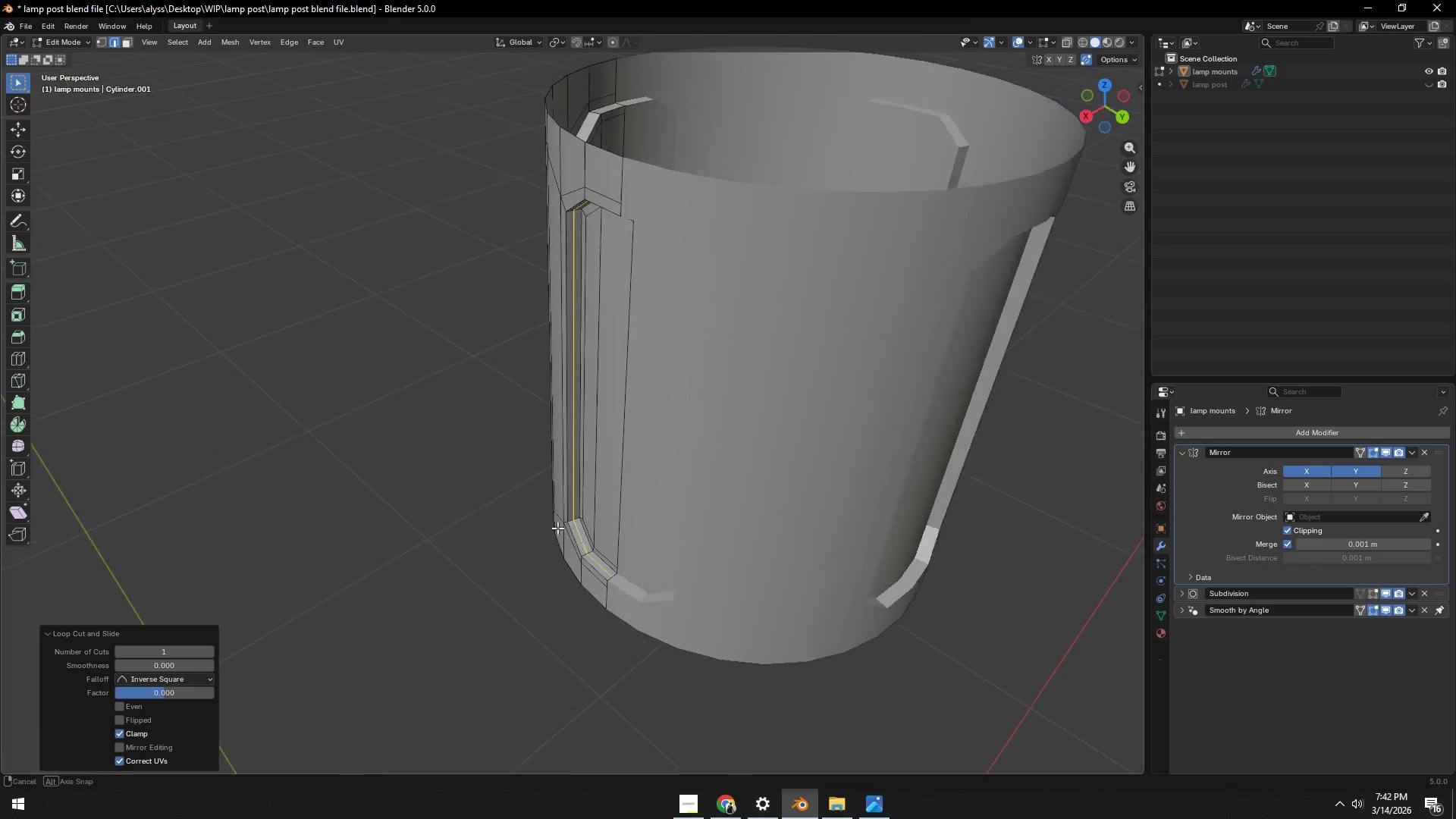 
right_click([582, 554])
 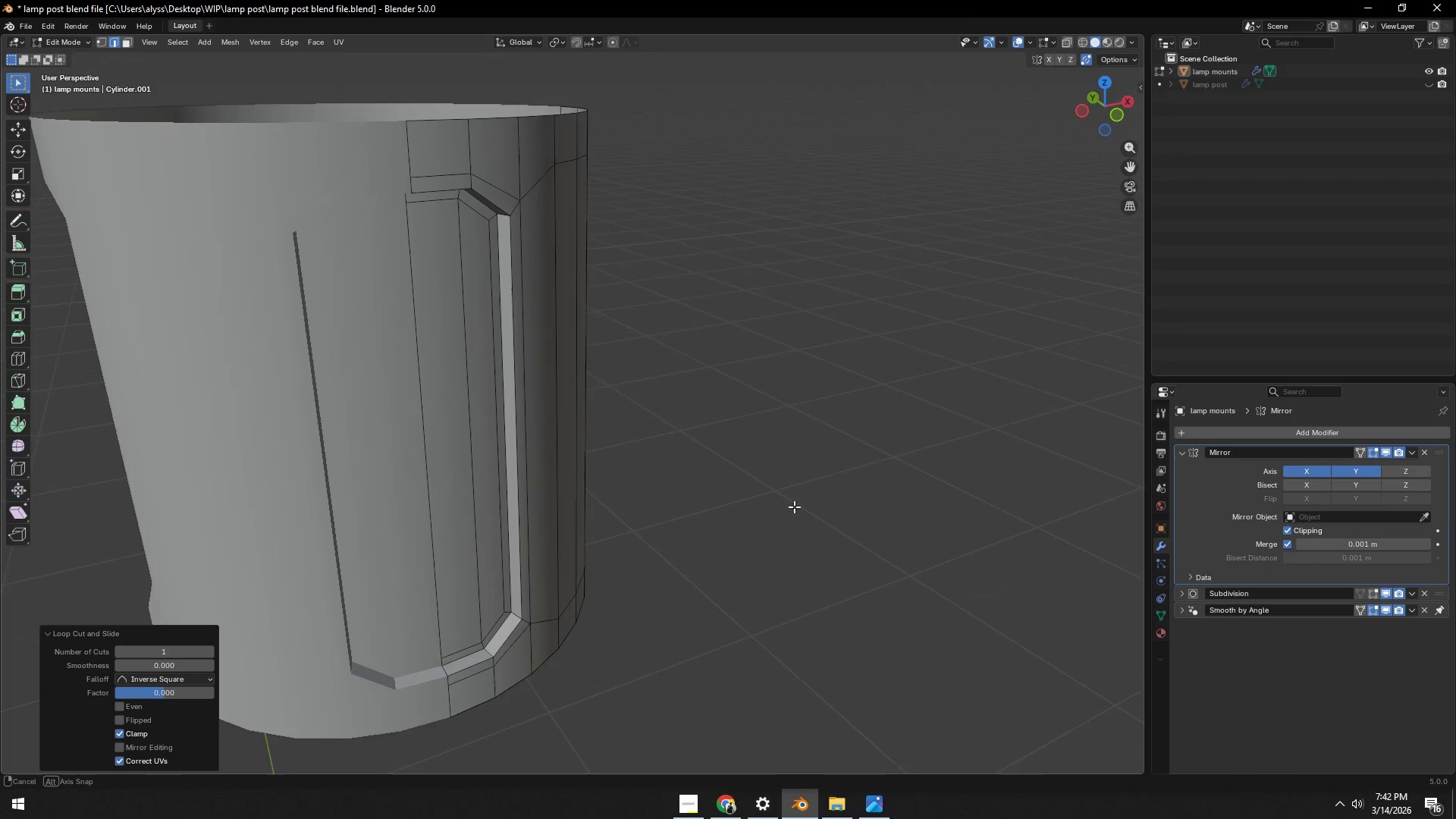 
key(Control+R)
 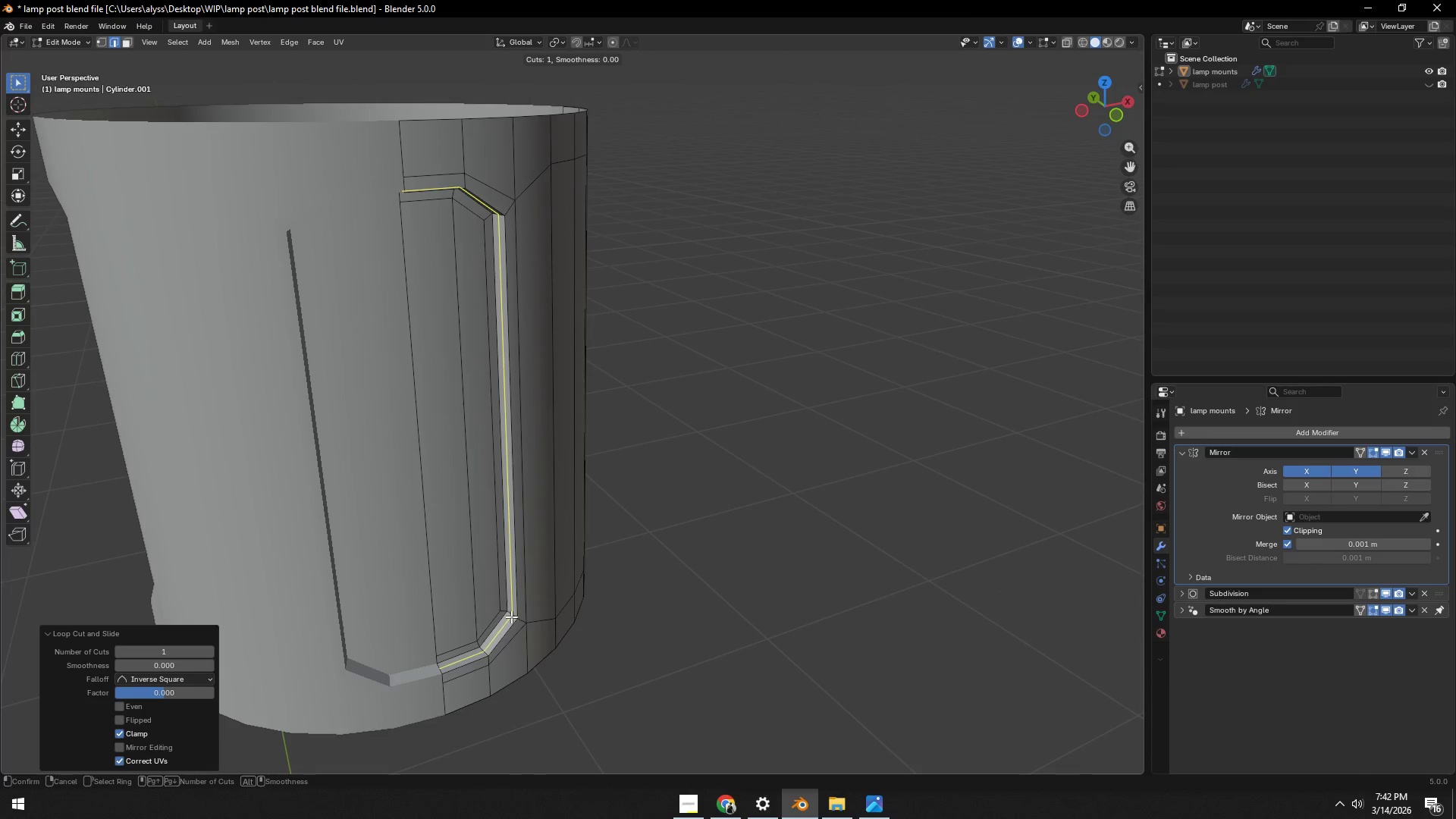 
right_click([511, 616])
 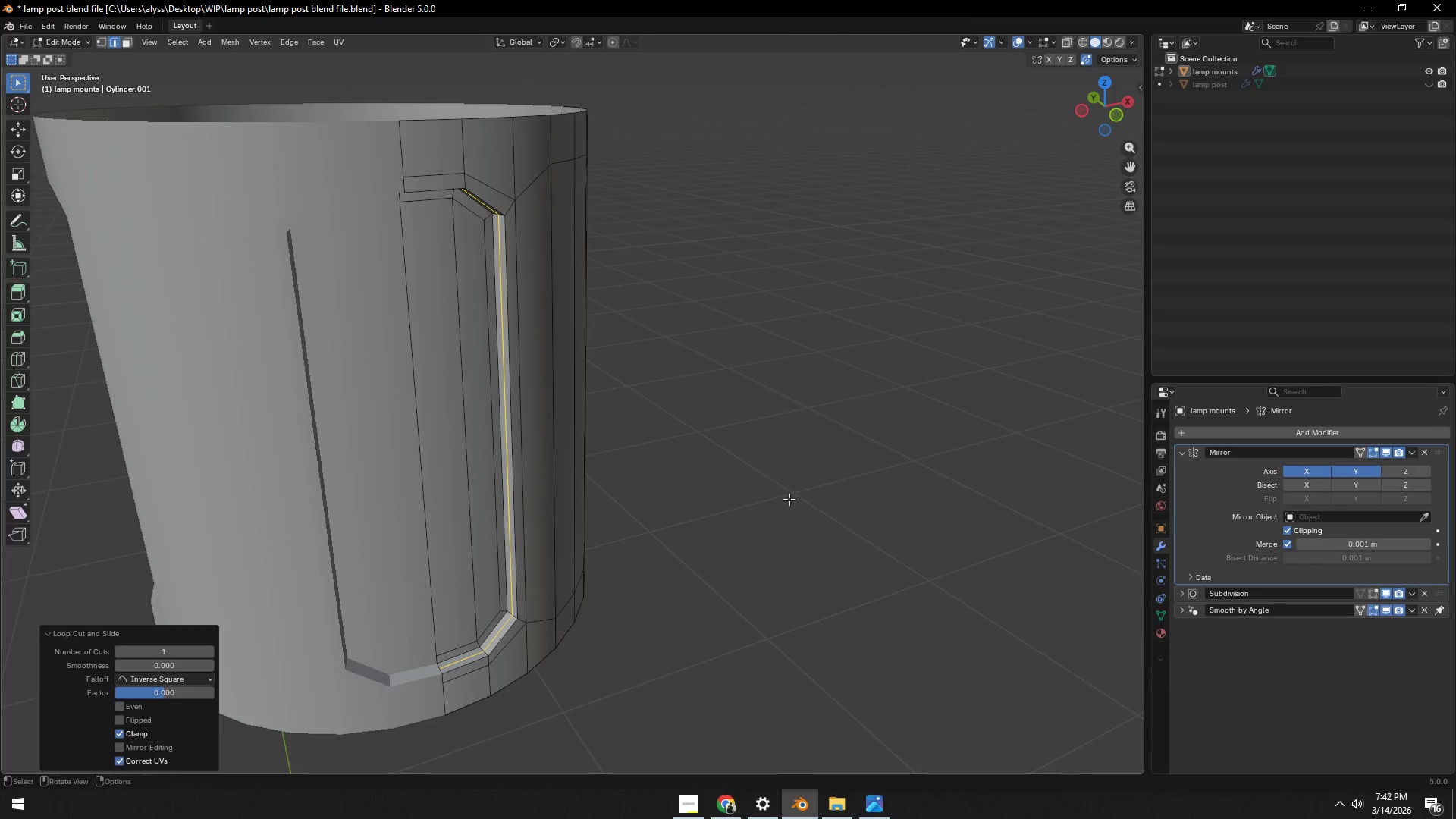 
left_click([511, 616])
 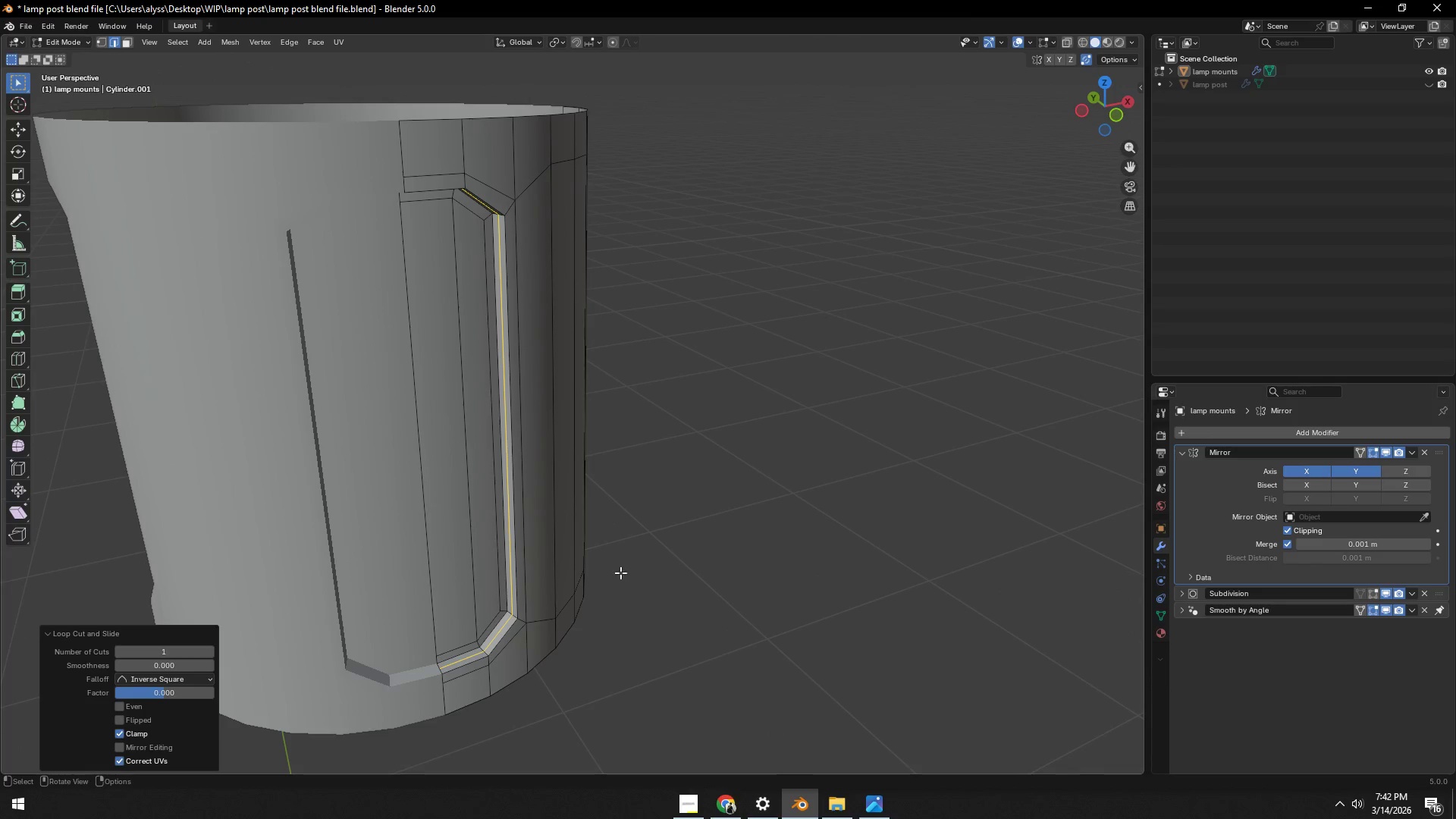 
left_click([789, 499])
 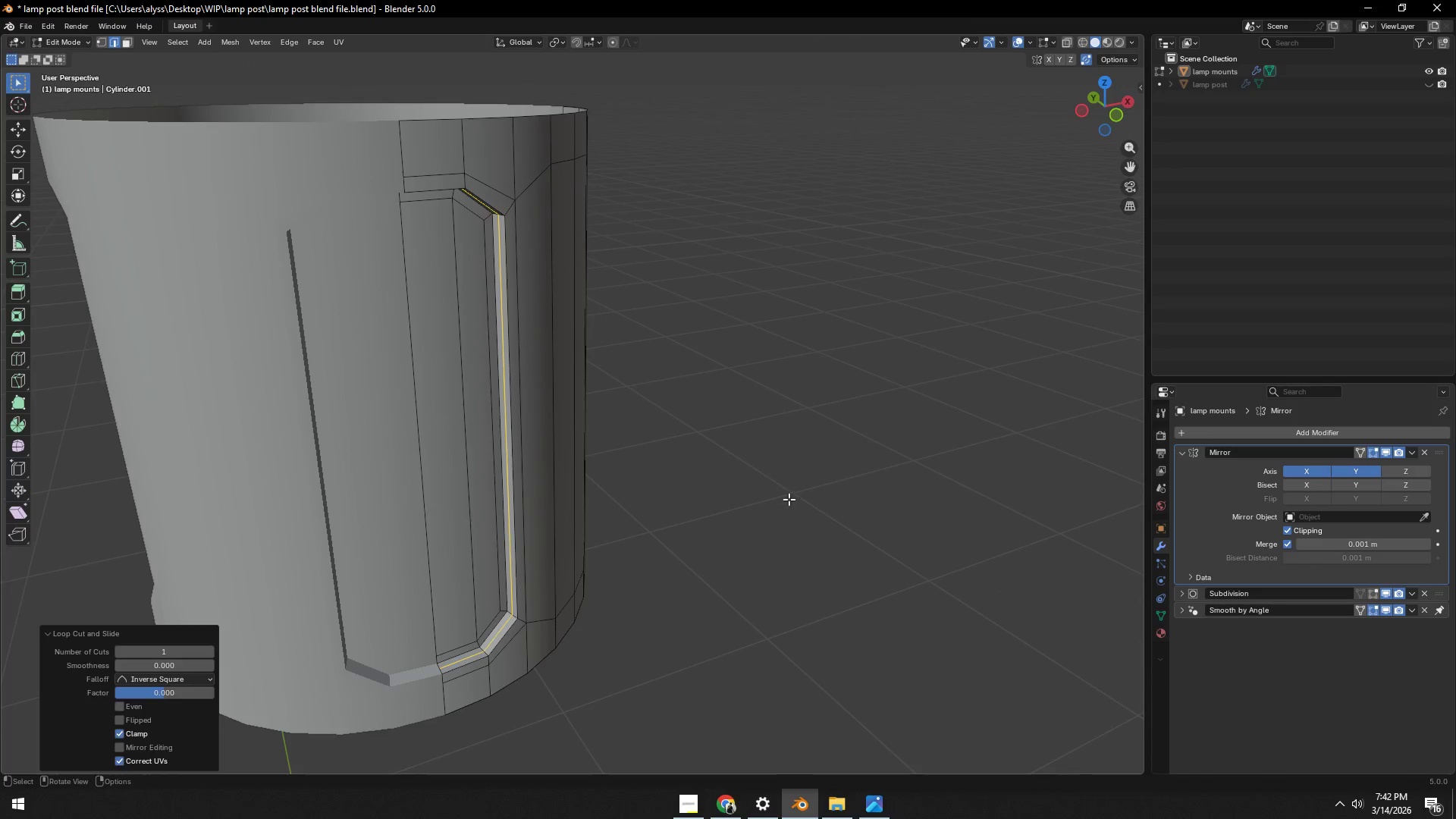 
key(Tab)
 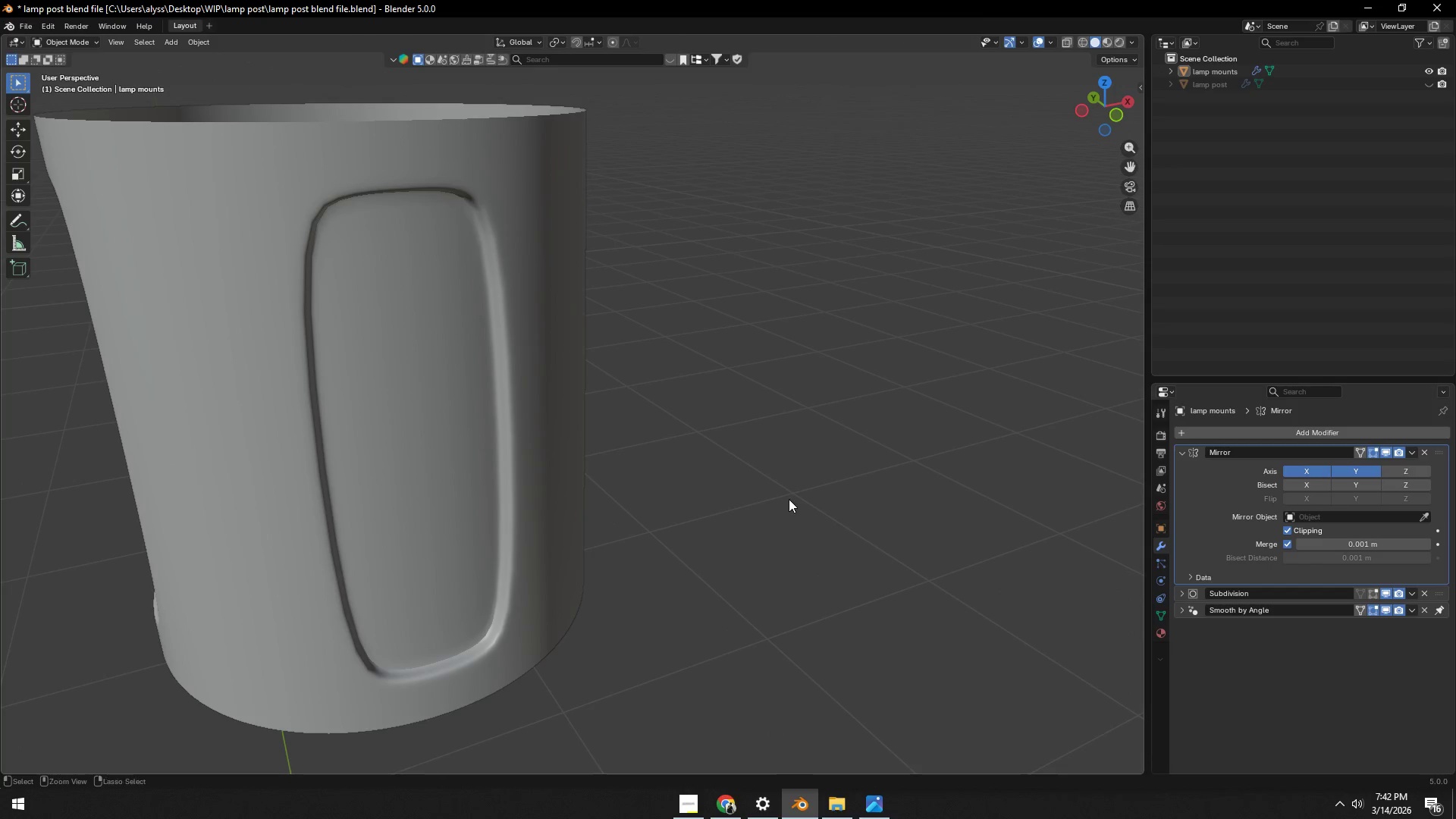 
key(Control+ControlLeft)
 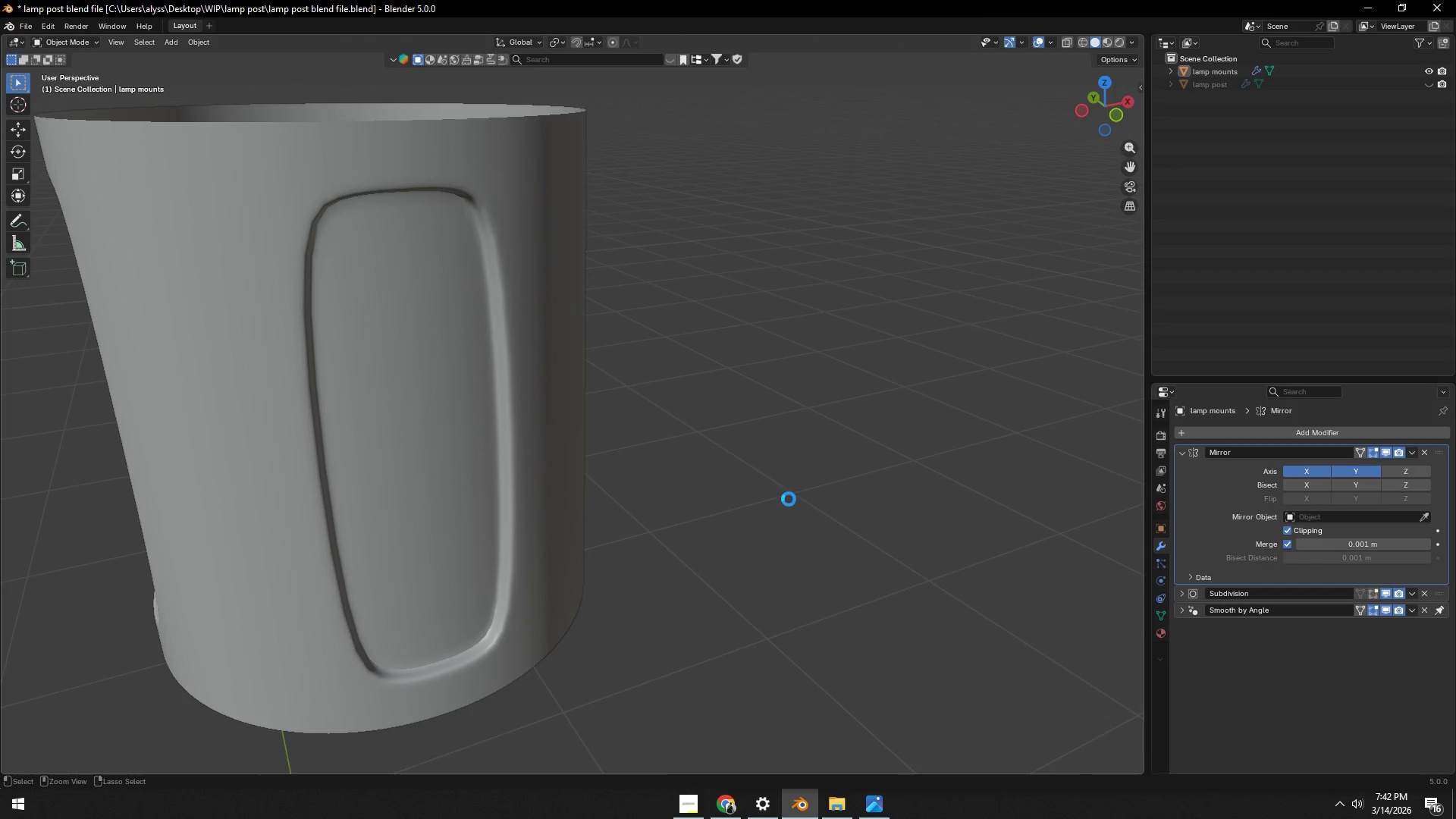 
key(Control+S)
 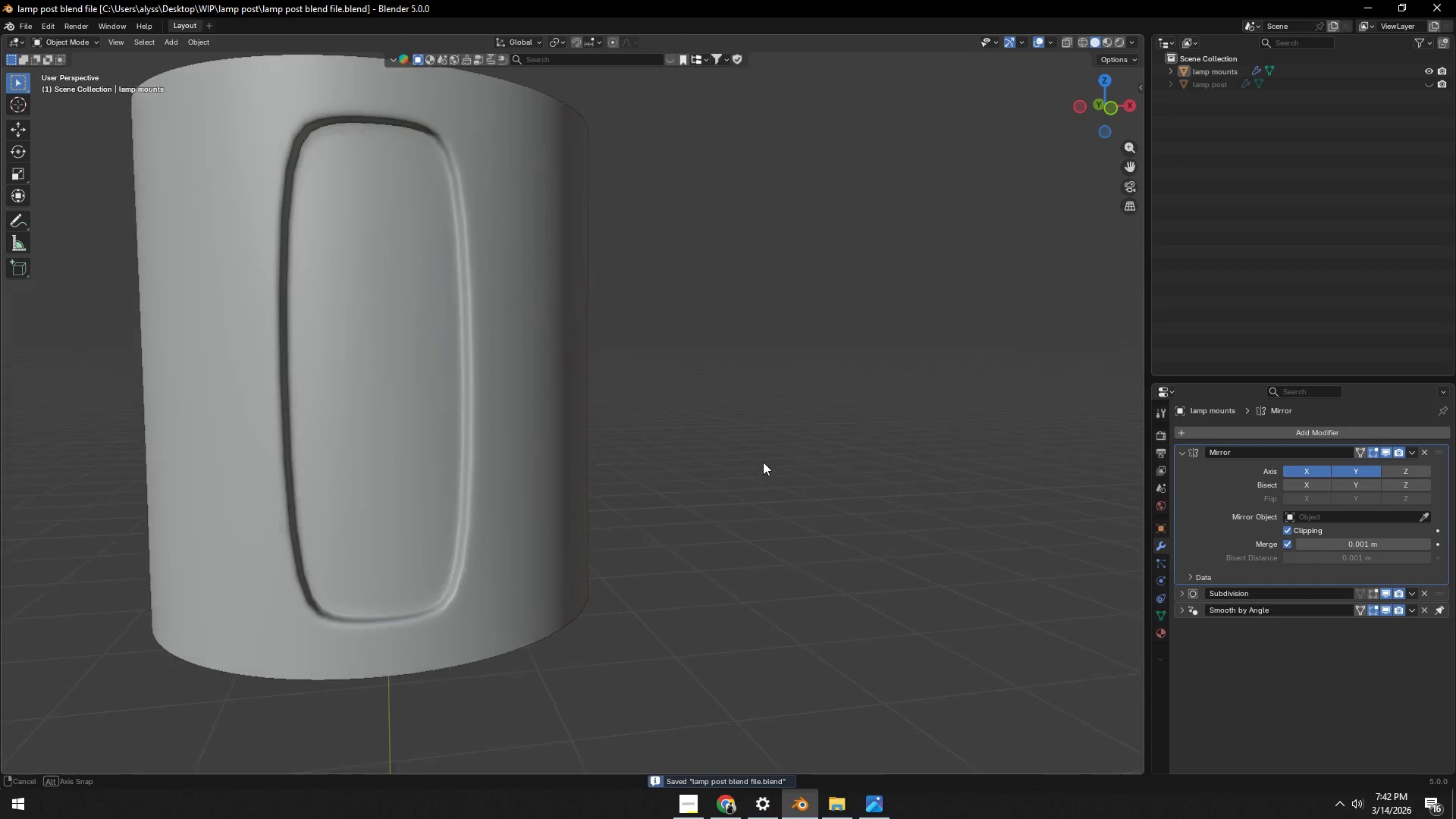 
key(Tab)
 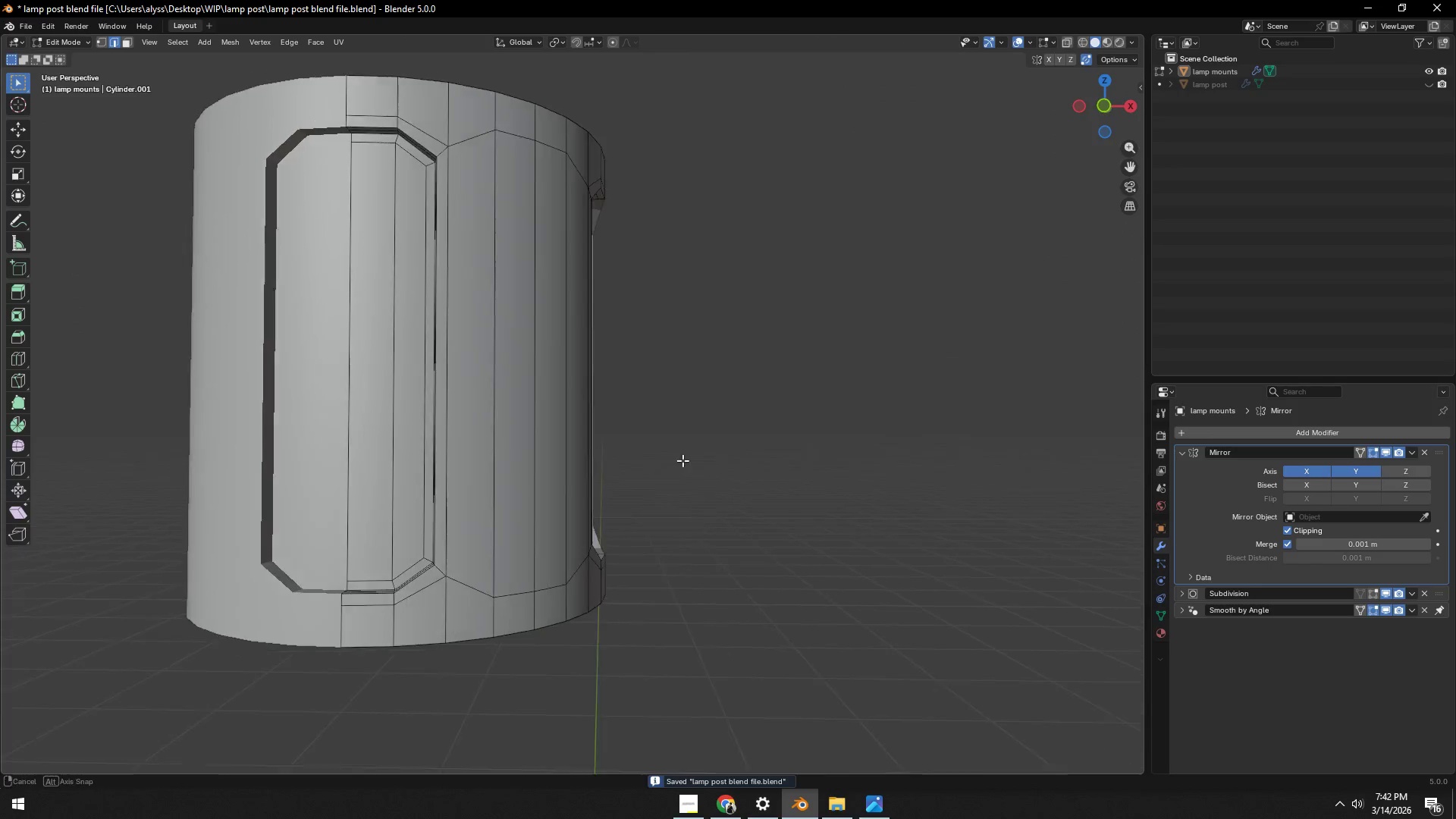 
key(Control+ControlLeft)
 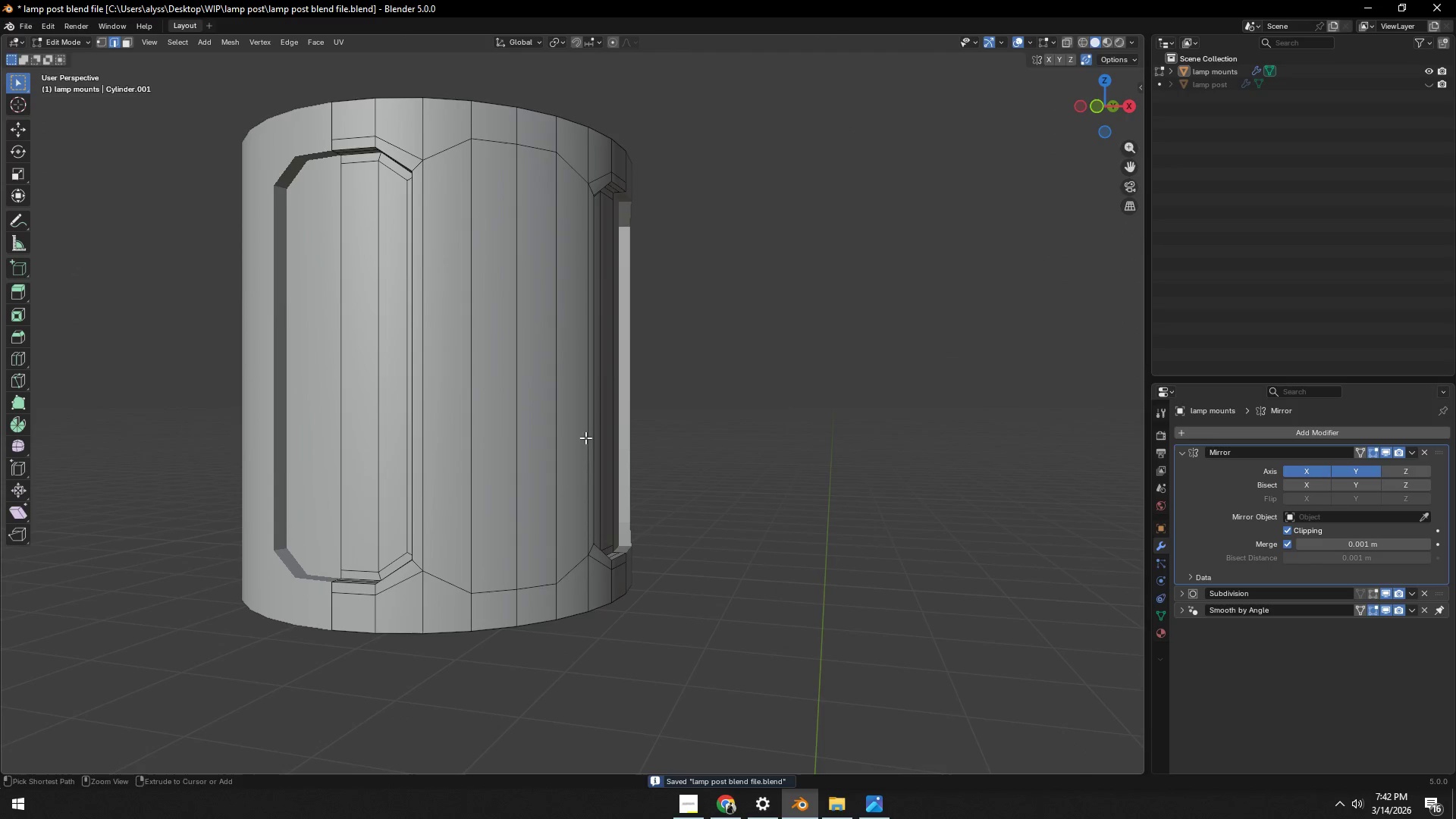 
key(Control+R)
 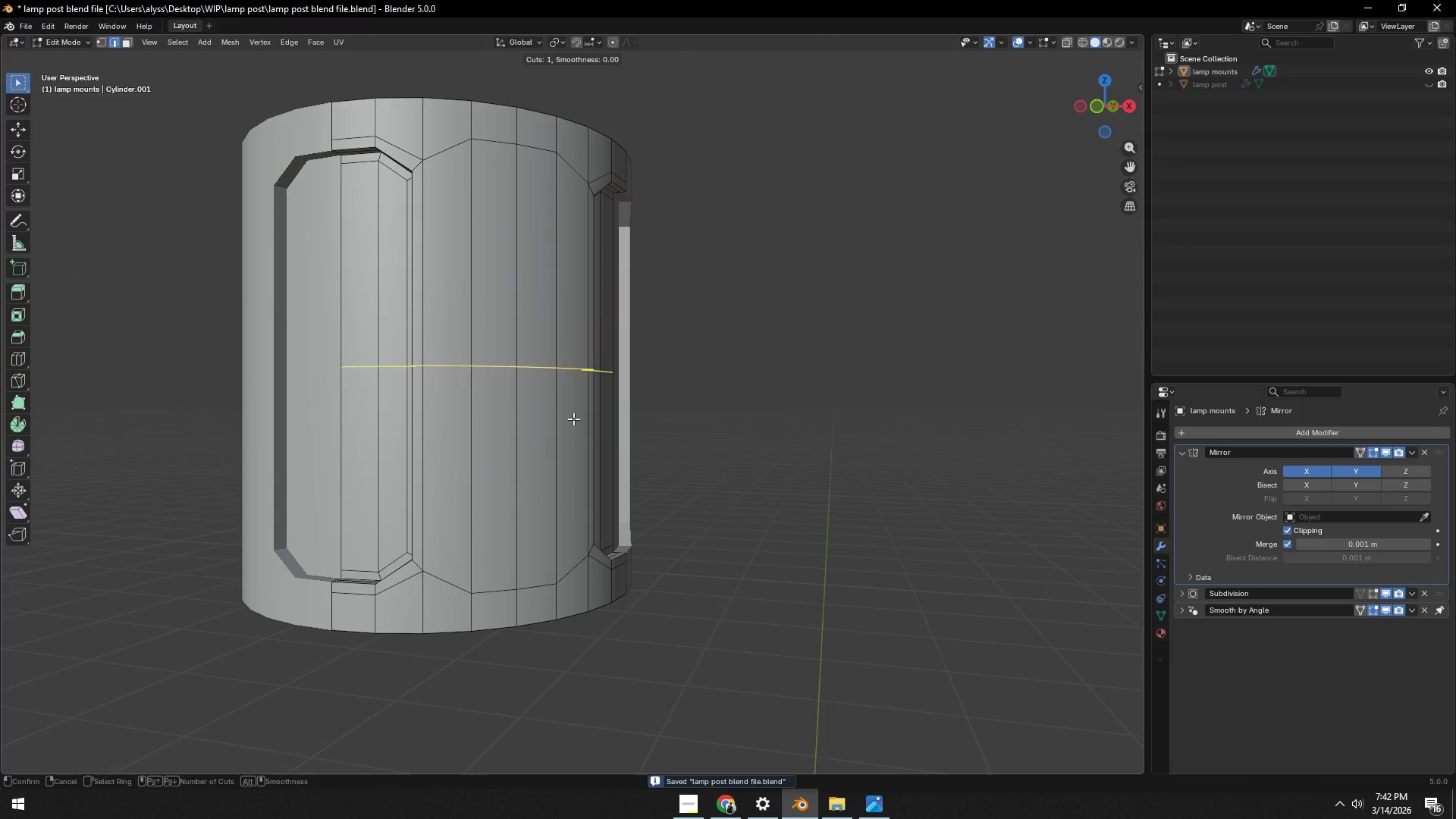 
scroll: coordinate [573, 419], scroll_direction: up, amount: 1.0
 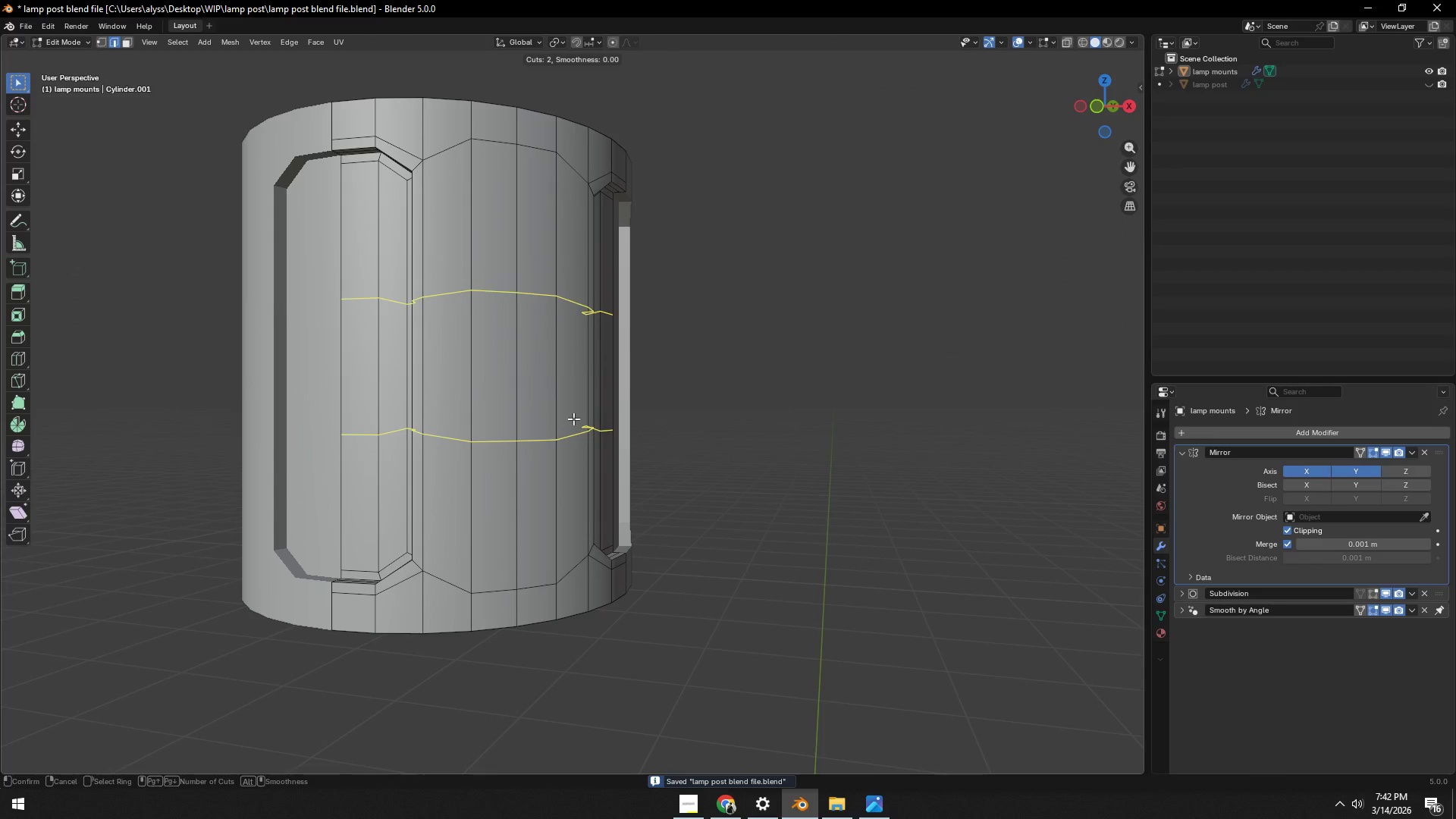 
left_click([573, 419])
 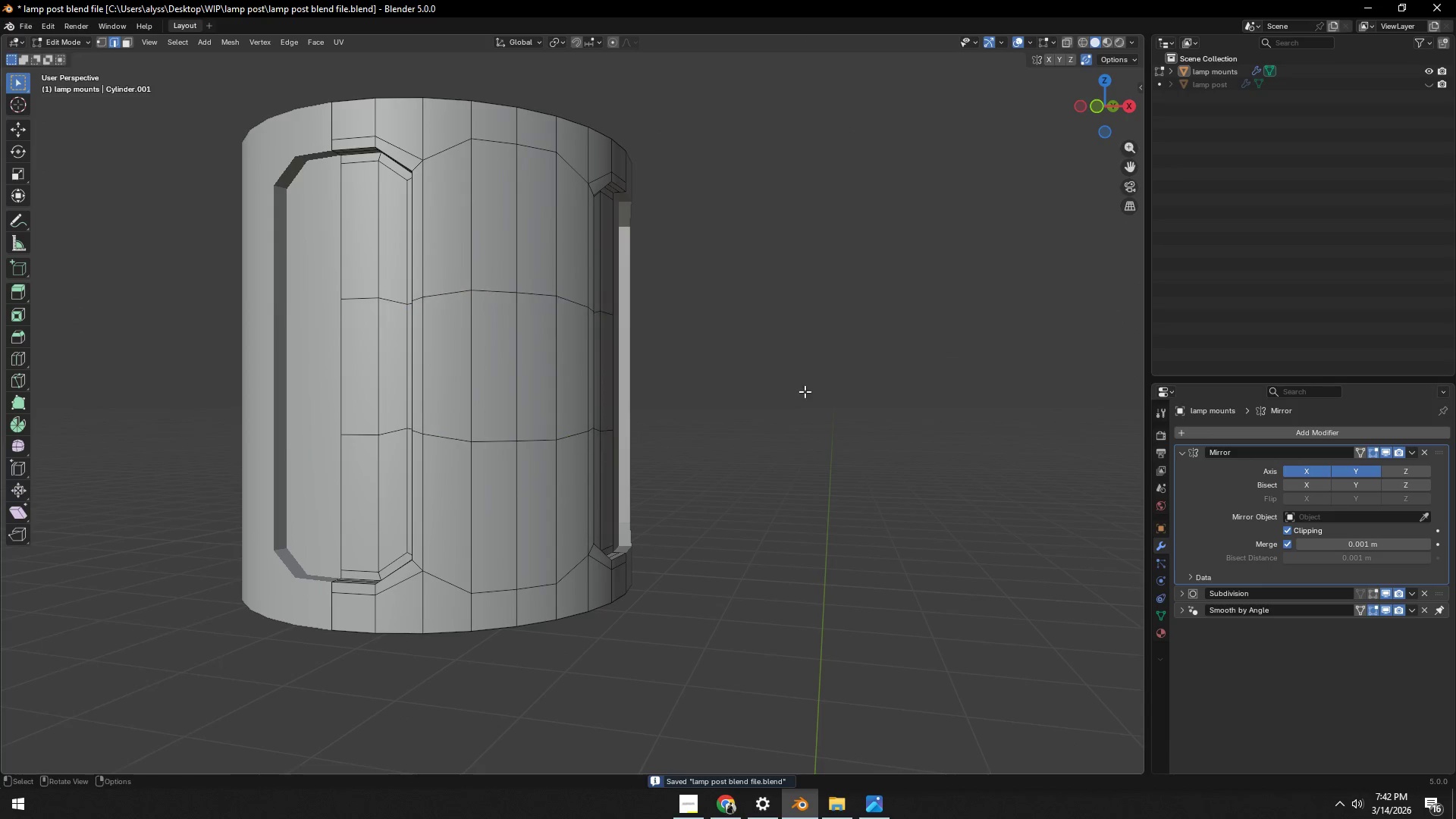 
right_click([573, 419])
 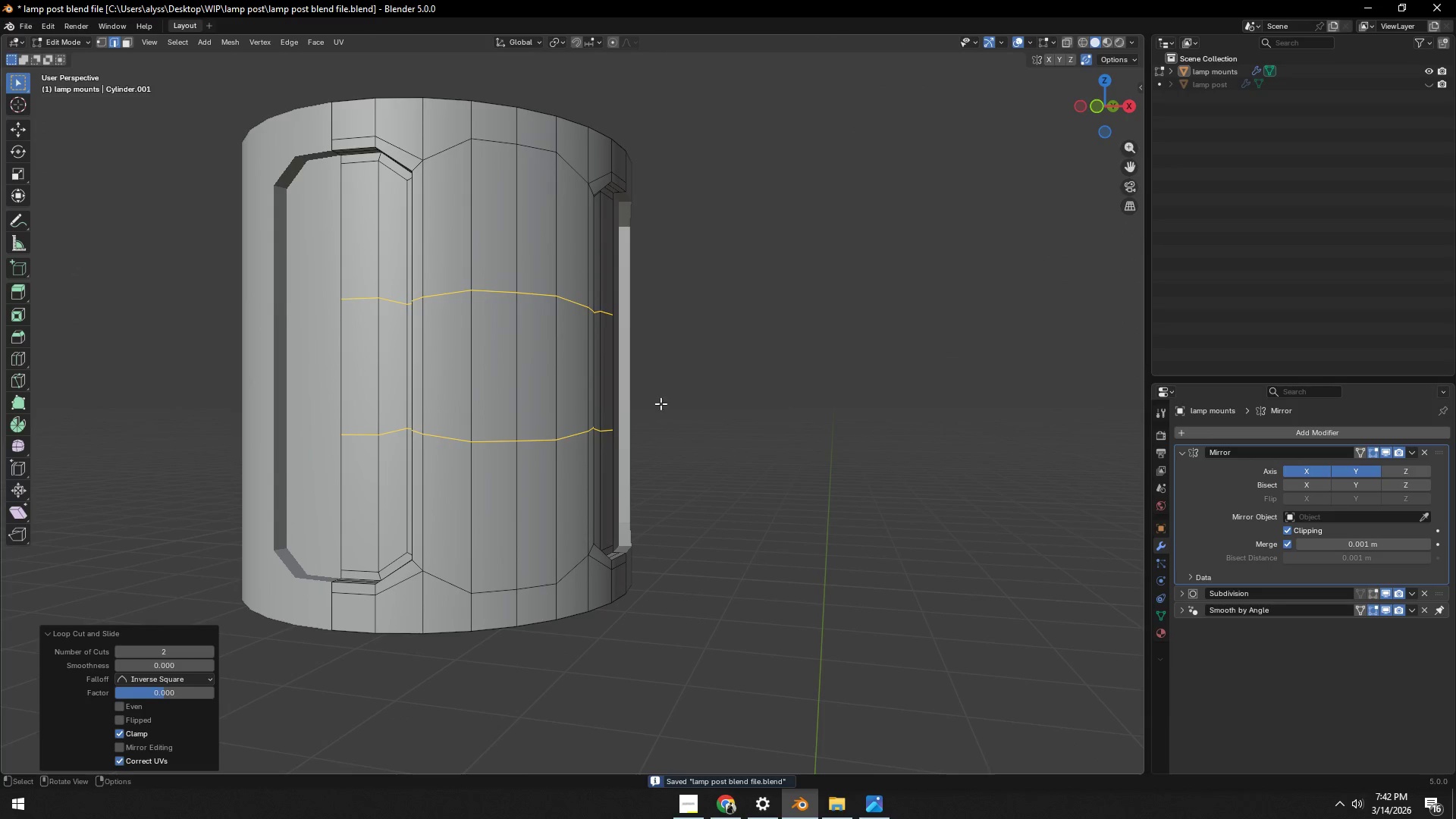 
left_click([805, 391])
 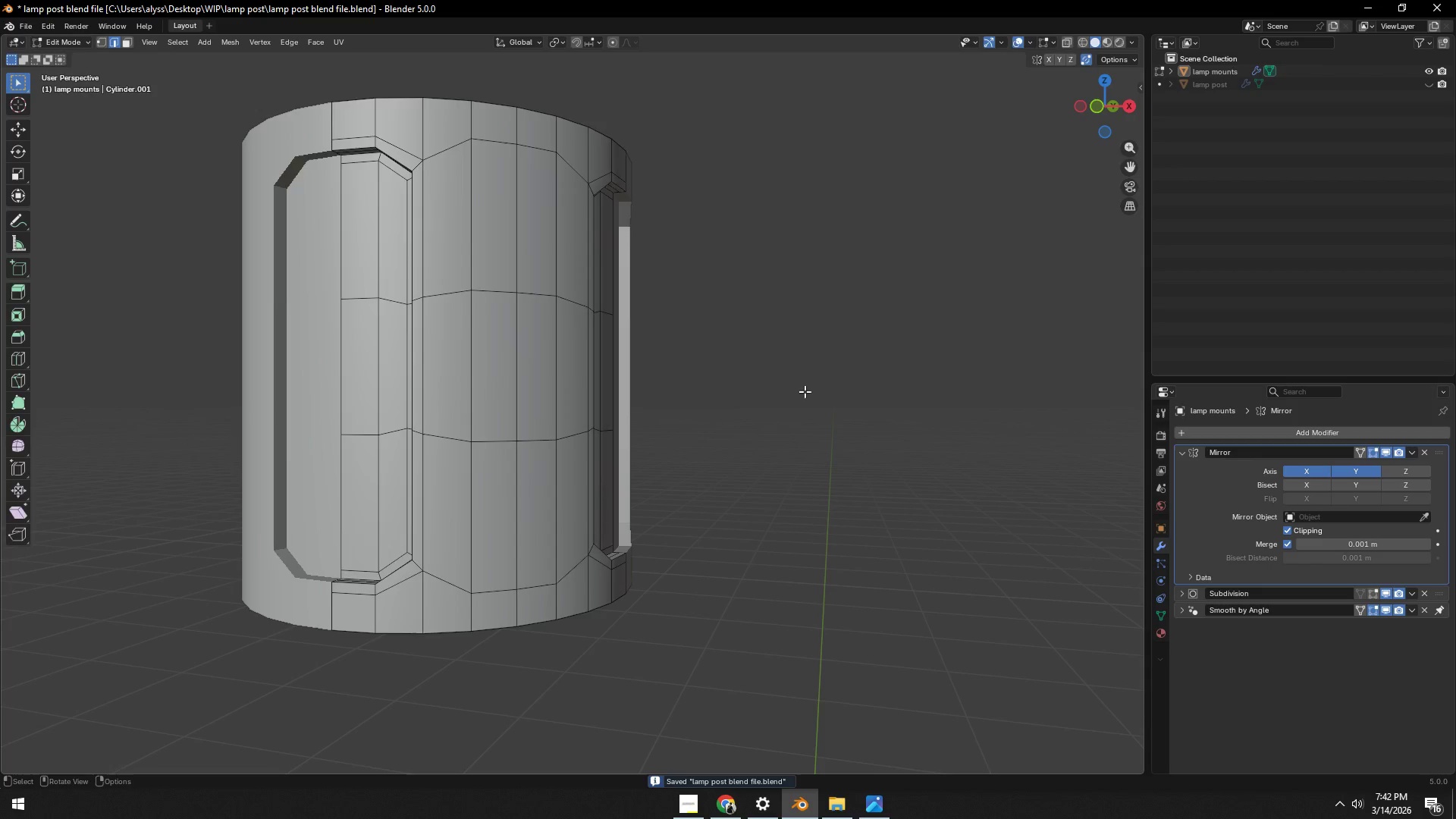 
key(Tab)
 